 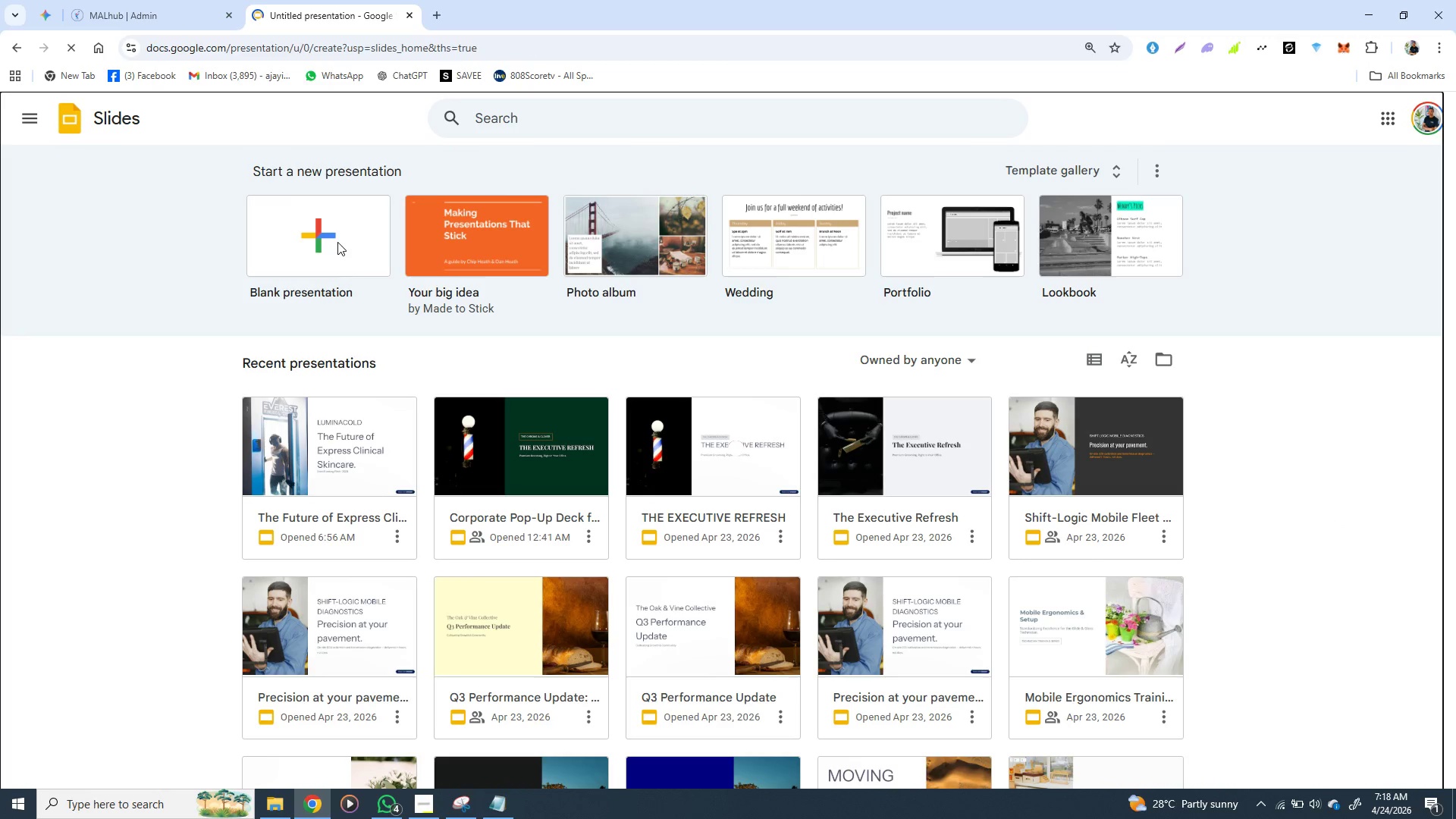 
left_click([507, 282])
 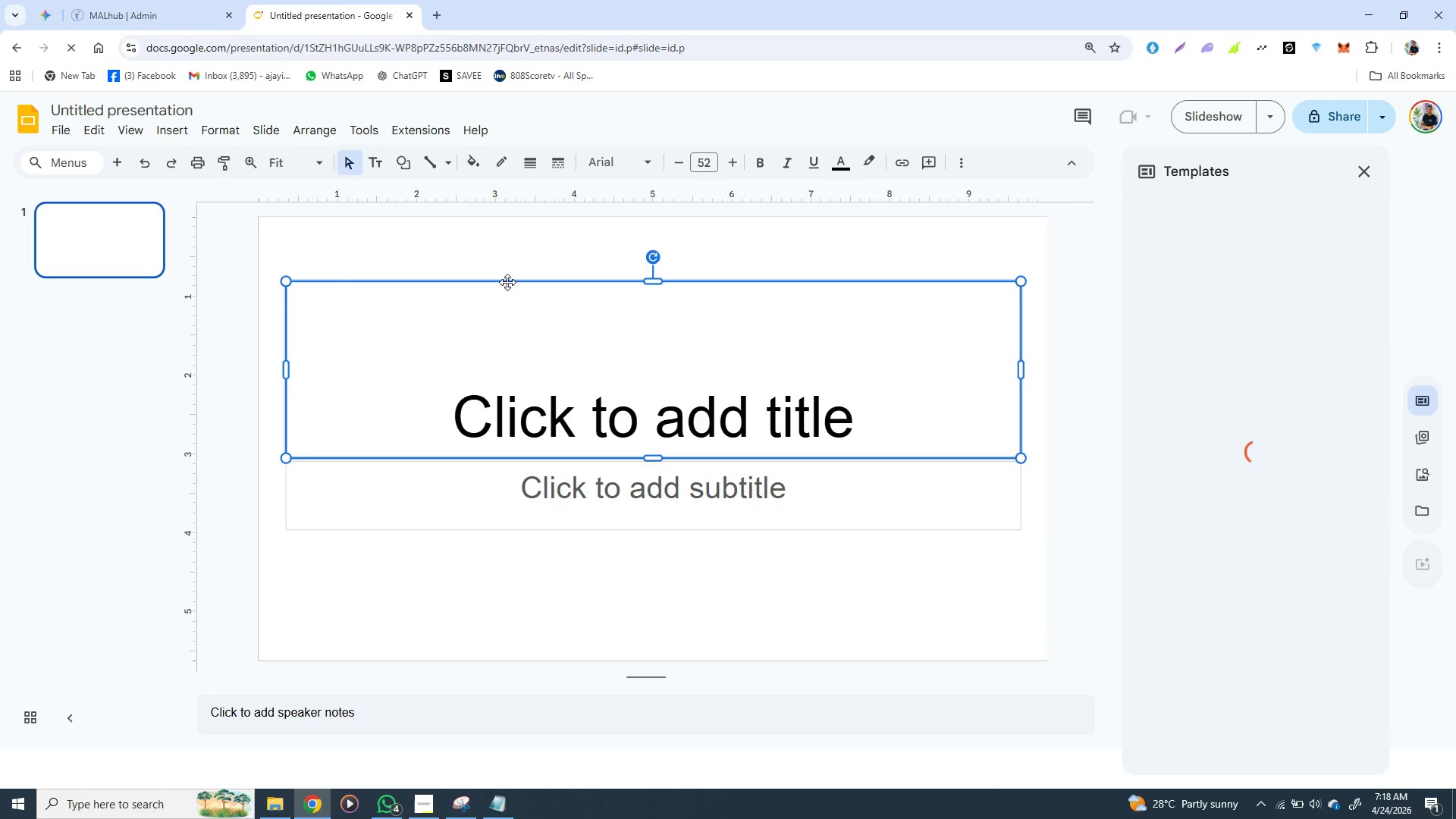 
key(Backspace)
 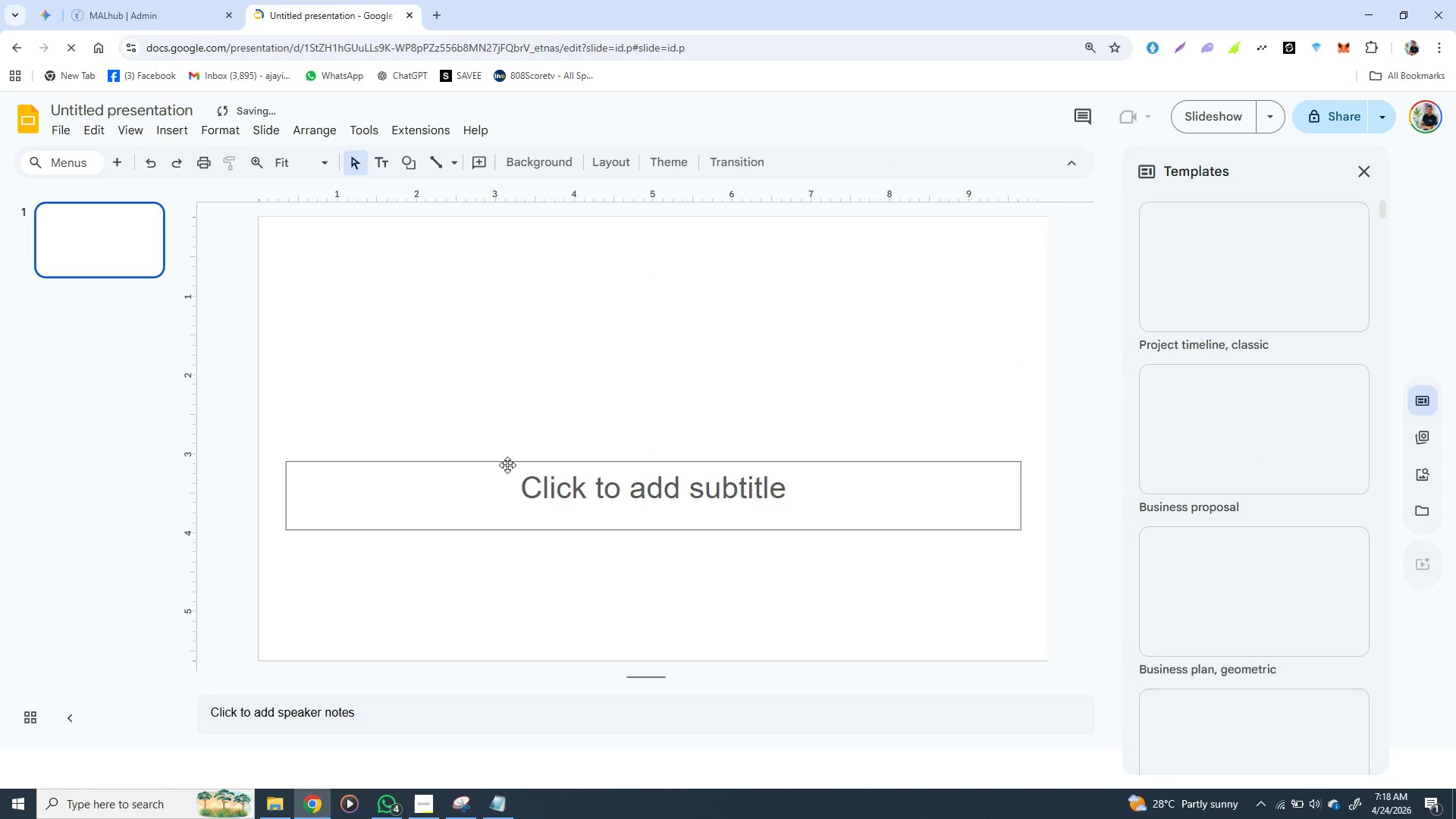 
left_click([507, 465])
 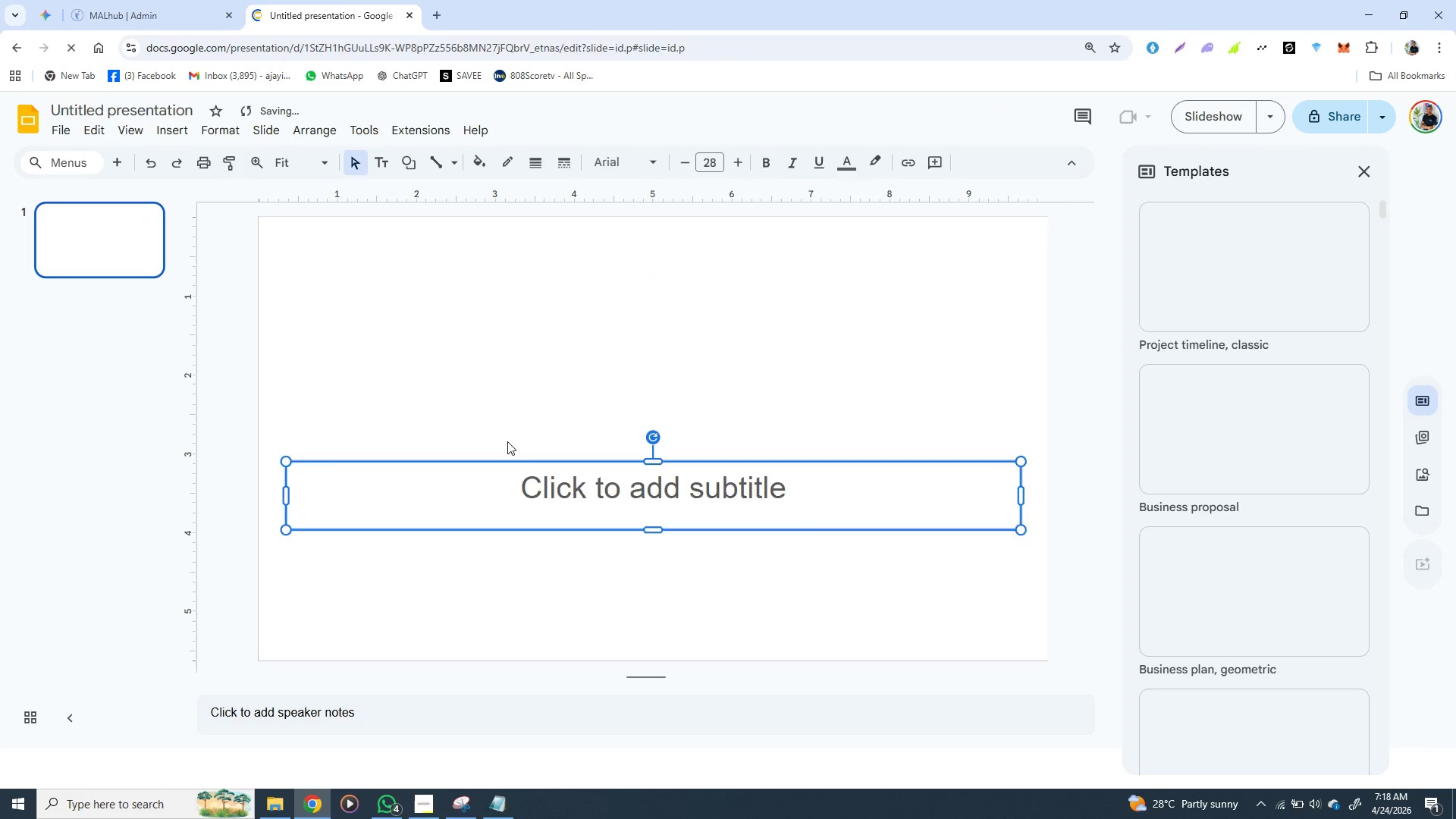 
key(Backspace)
 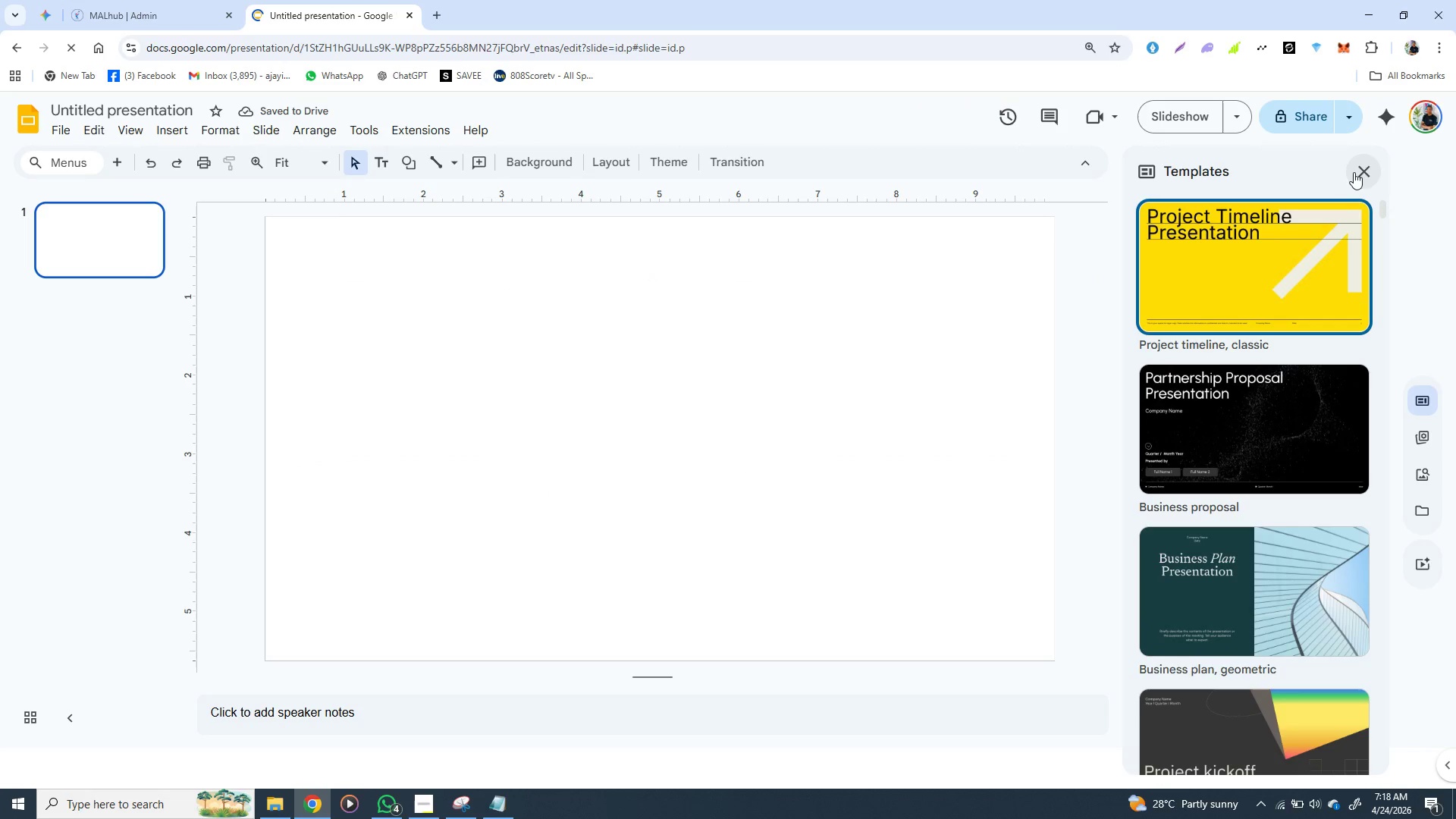 
left_click([1357, 174])
 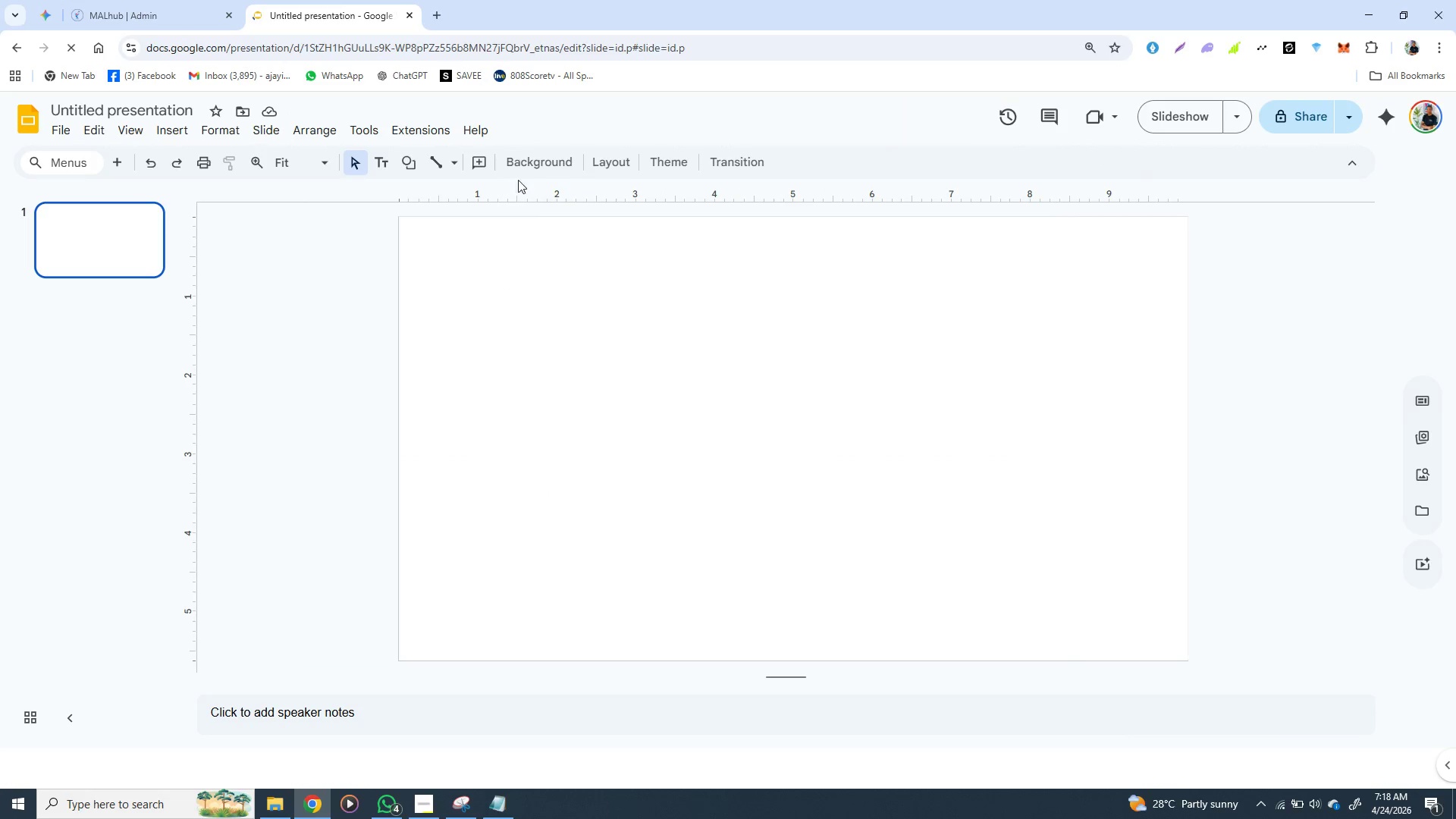 
left_click([536, 165])
 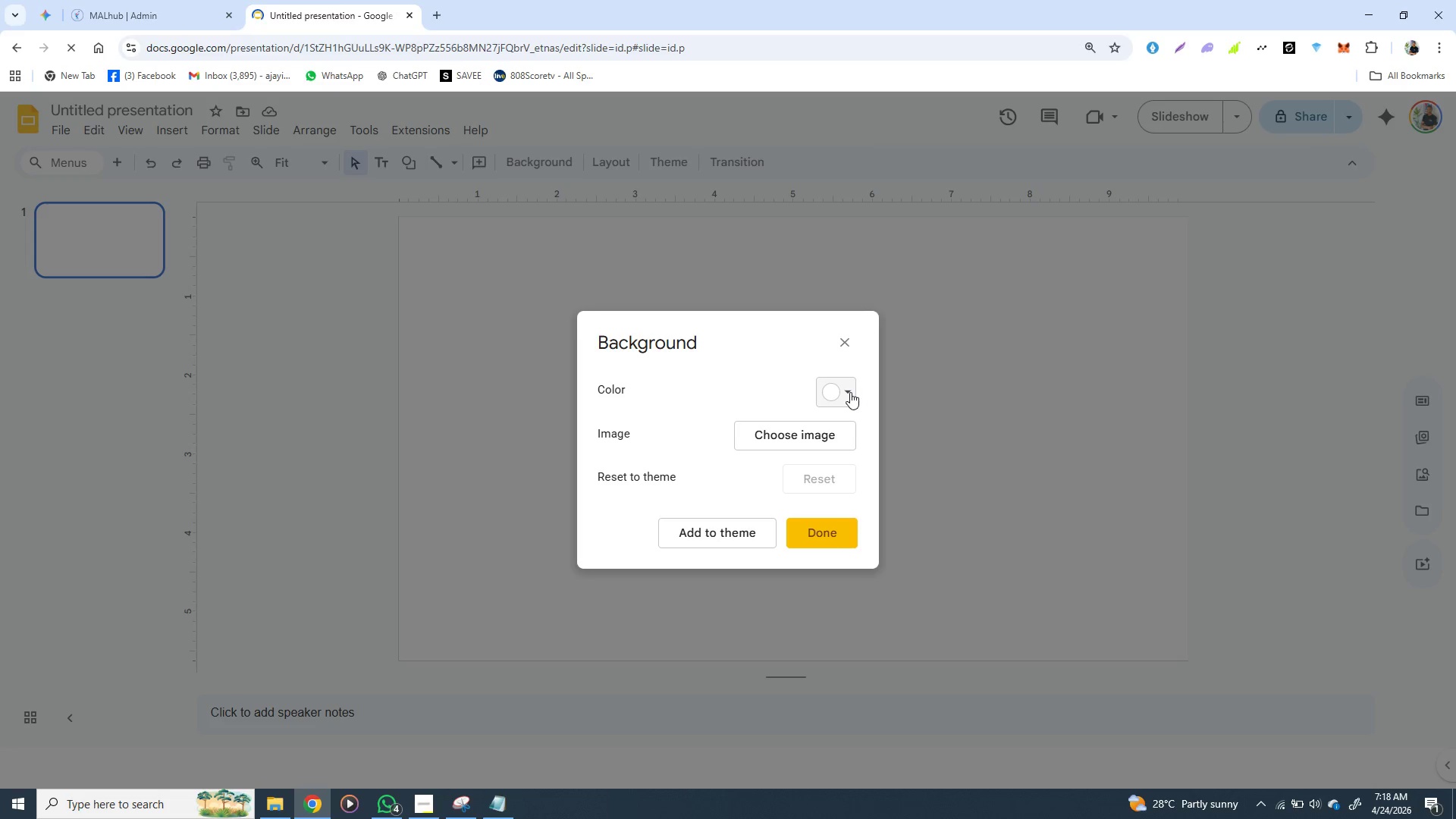 
left_click([850, 392])
 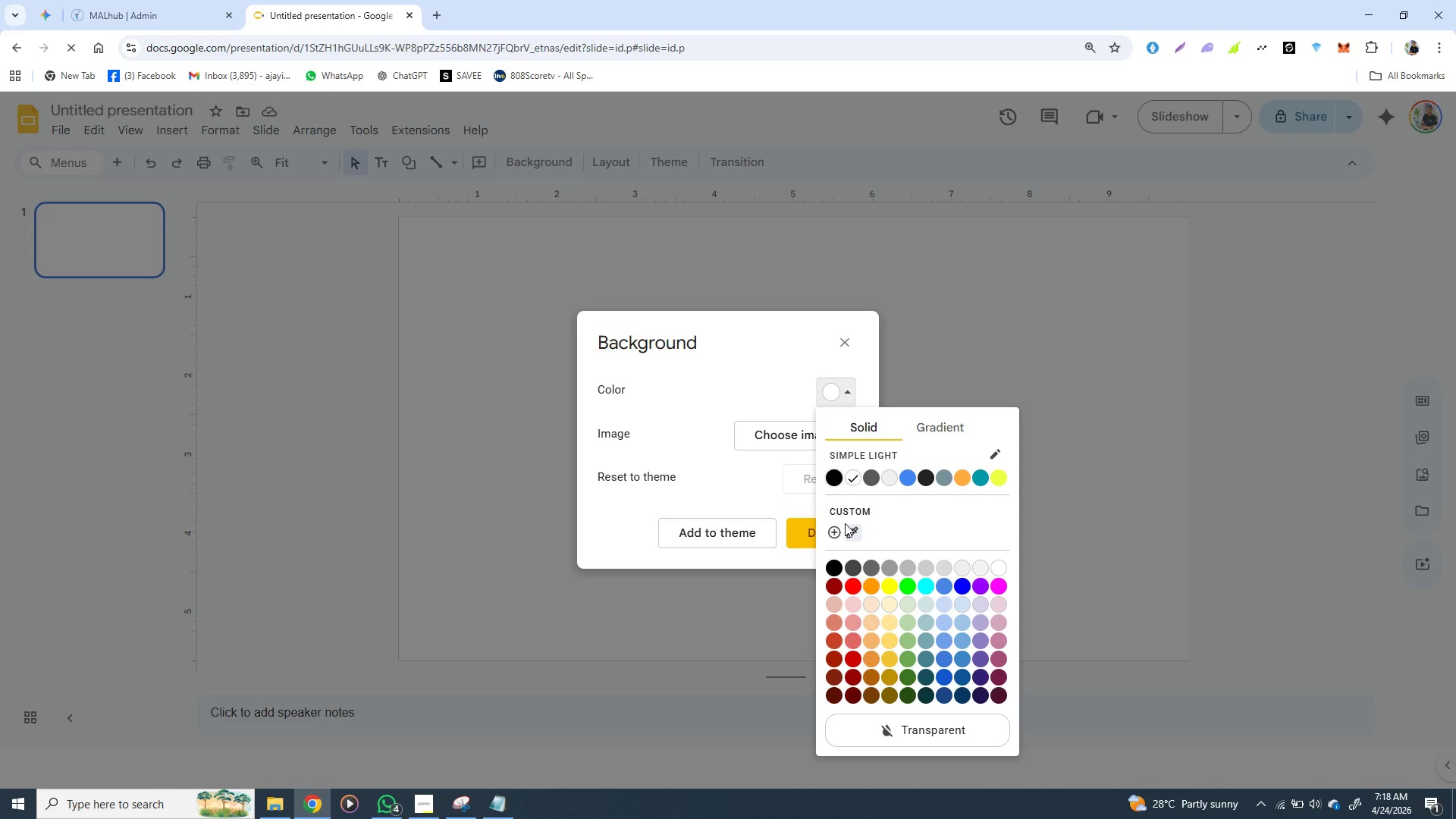 
wait(8.22)
 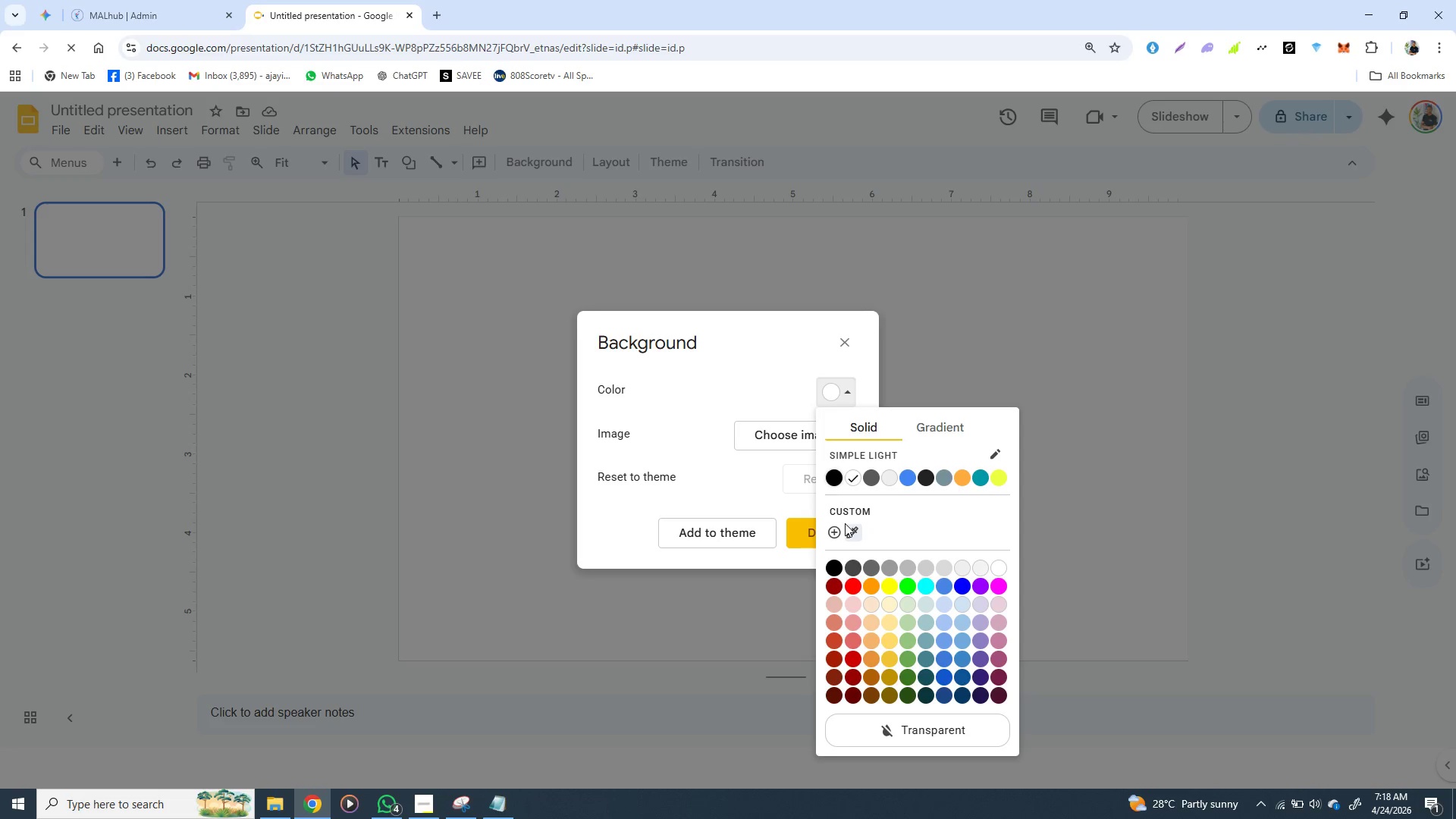 
left_click([838, 532])
 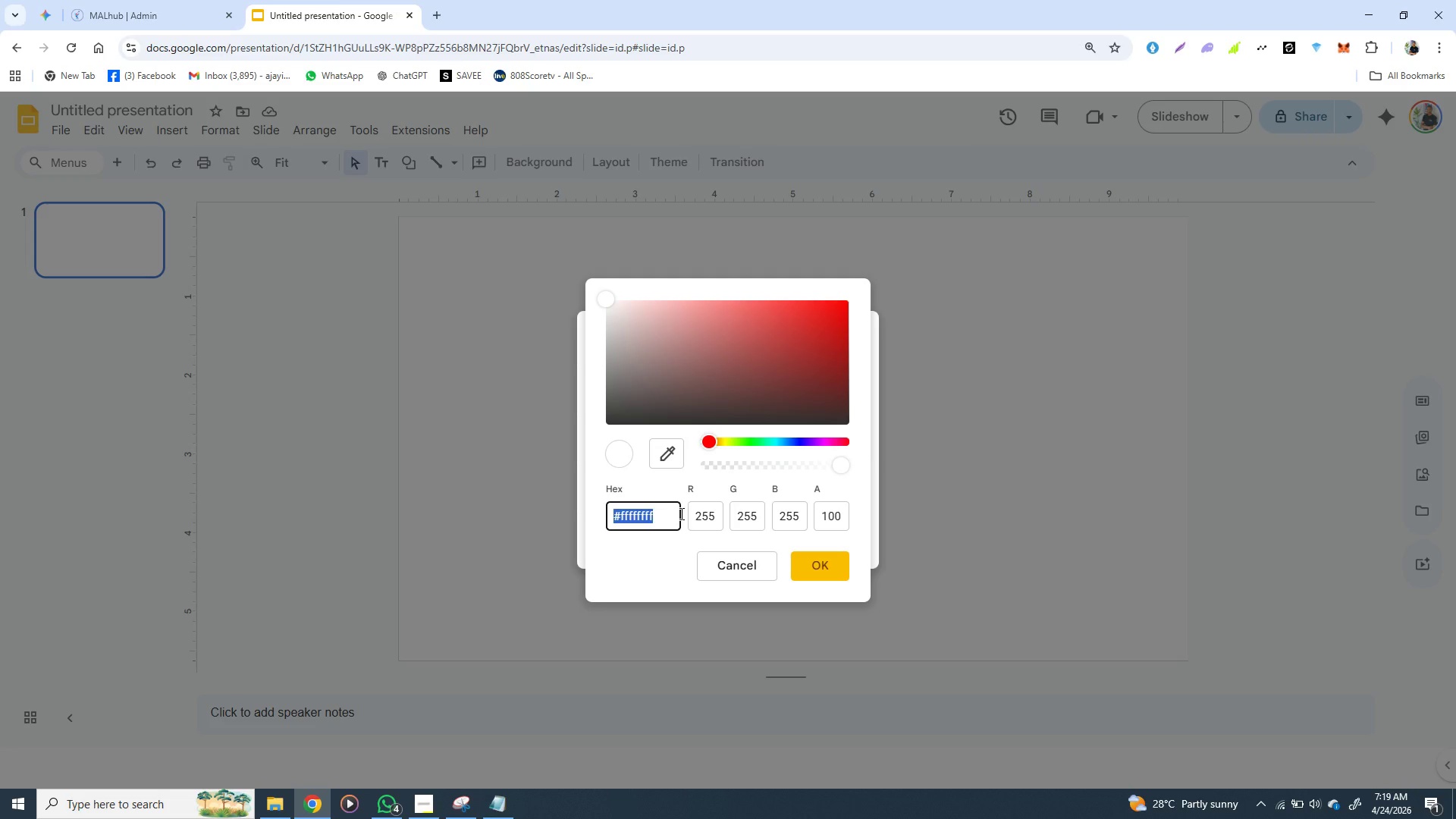 
wait(69.78)
 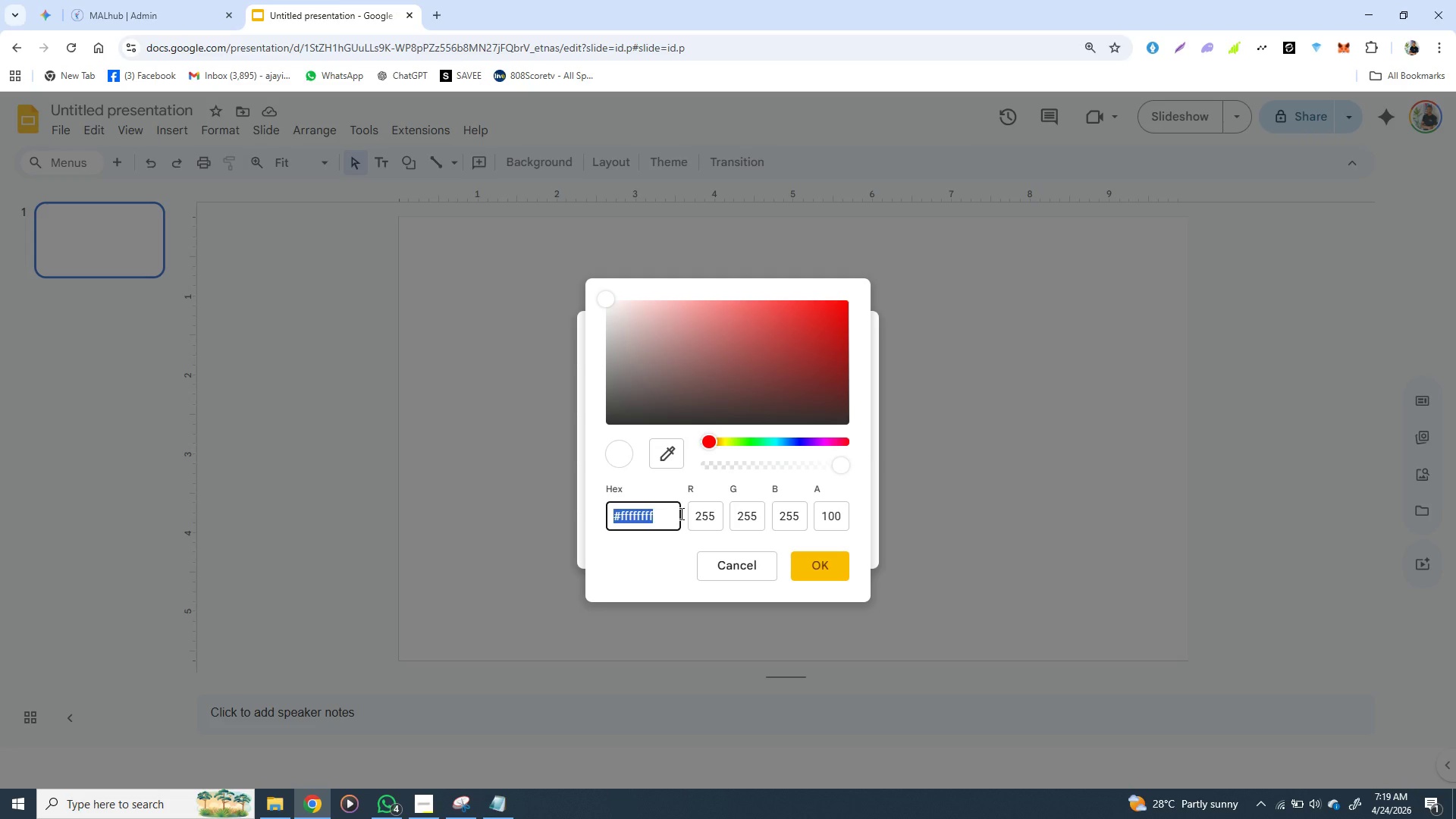 
type(e0f2)
 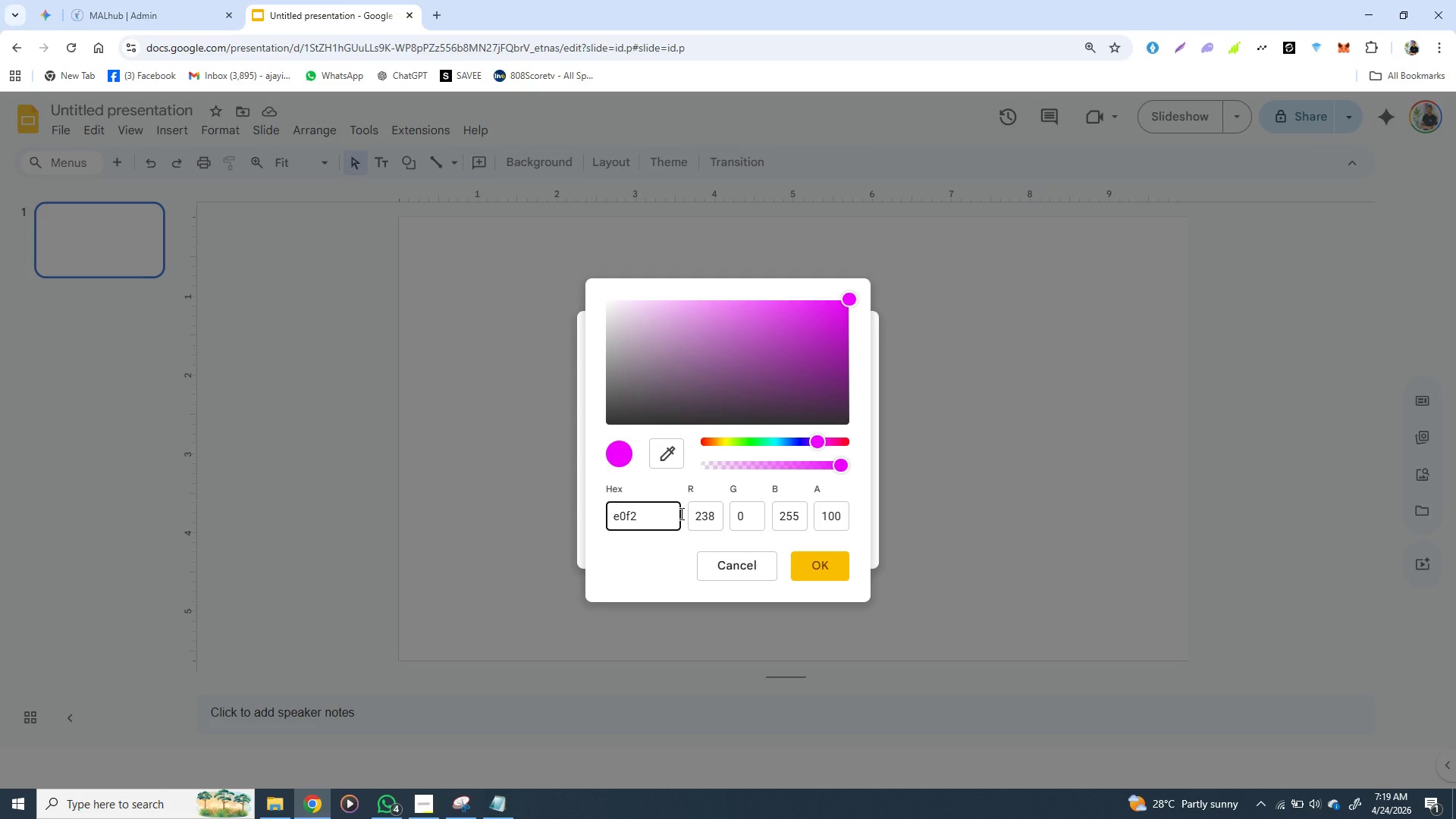 
wait(6.39)
 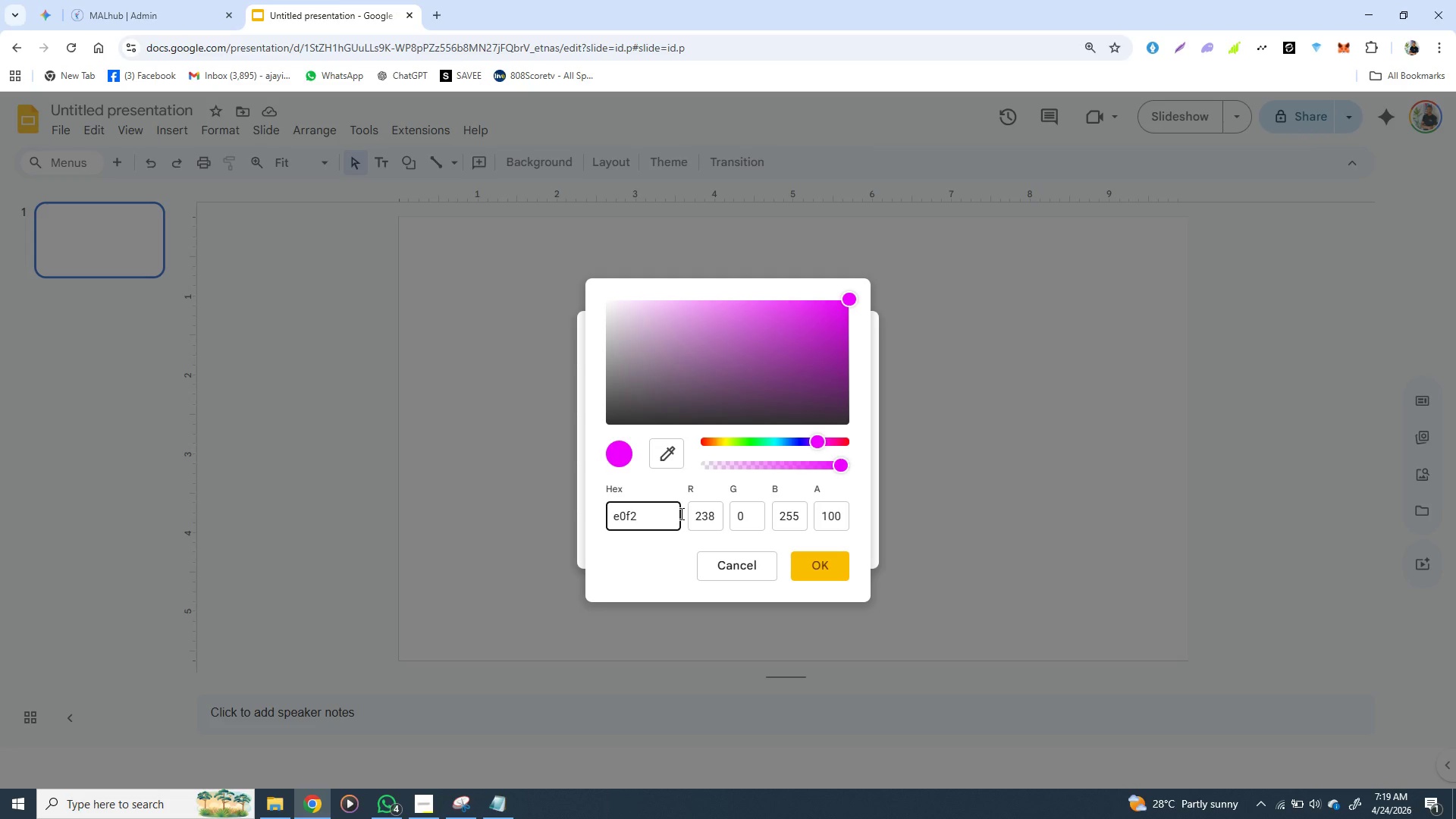 
type(f7)
 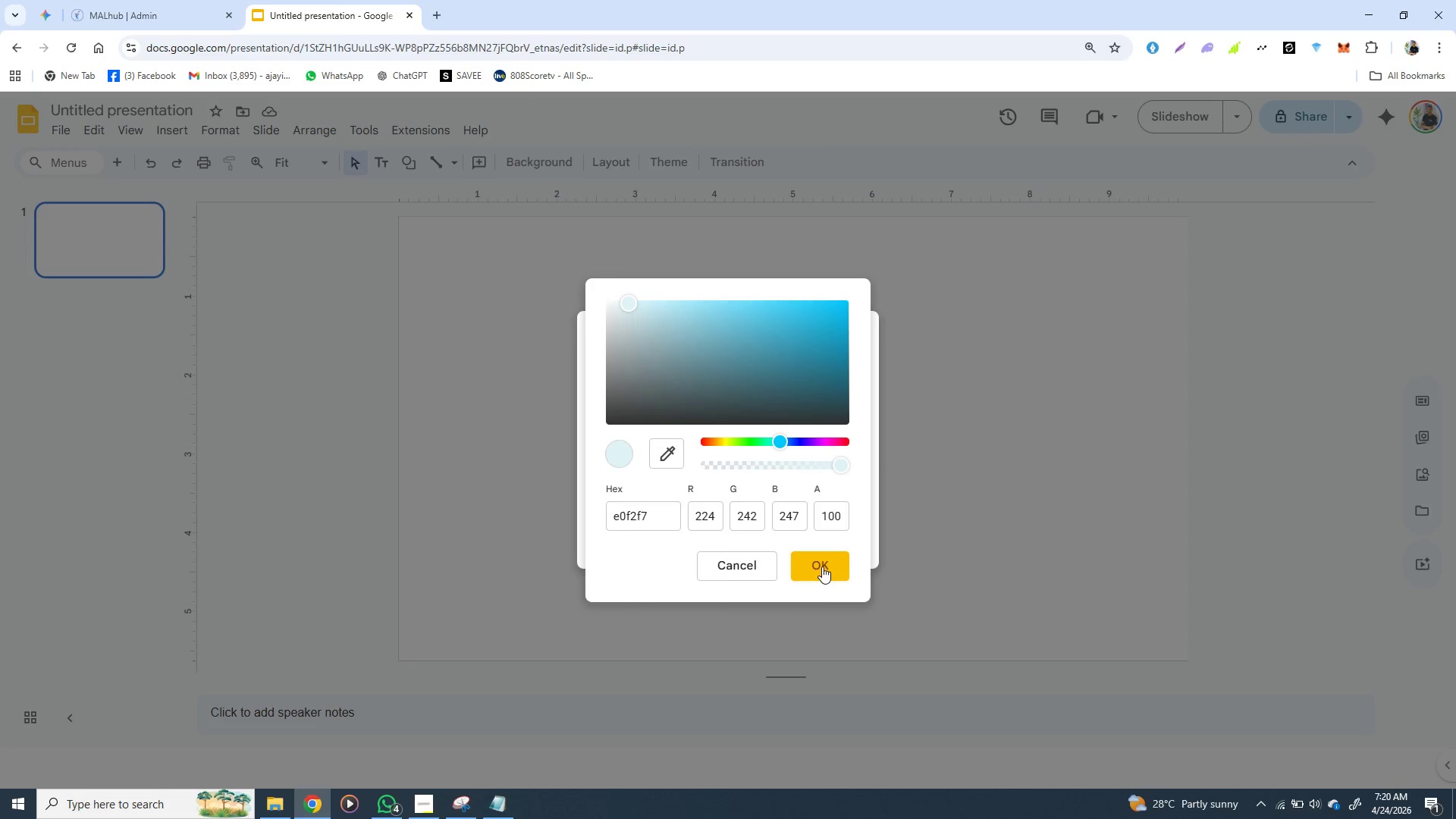 
wait(18.88)
 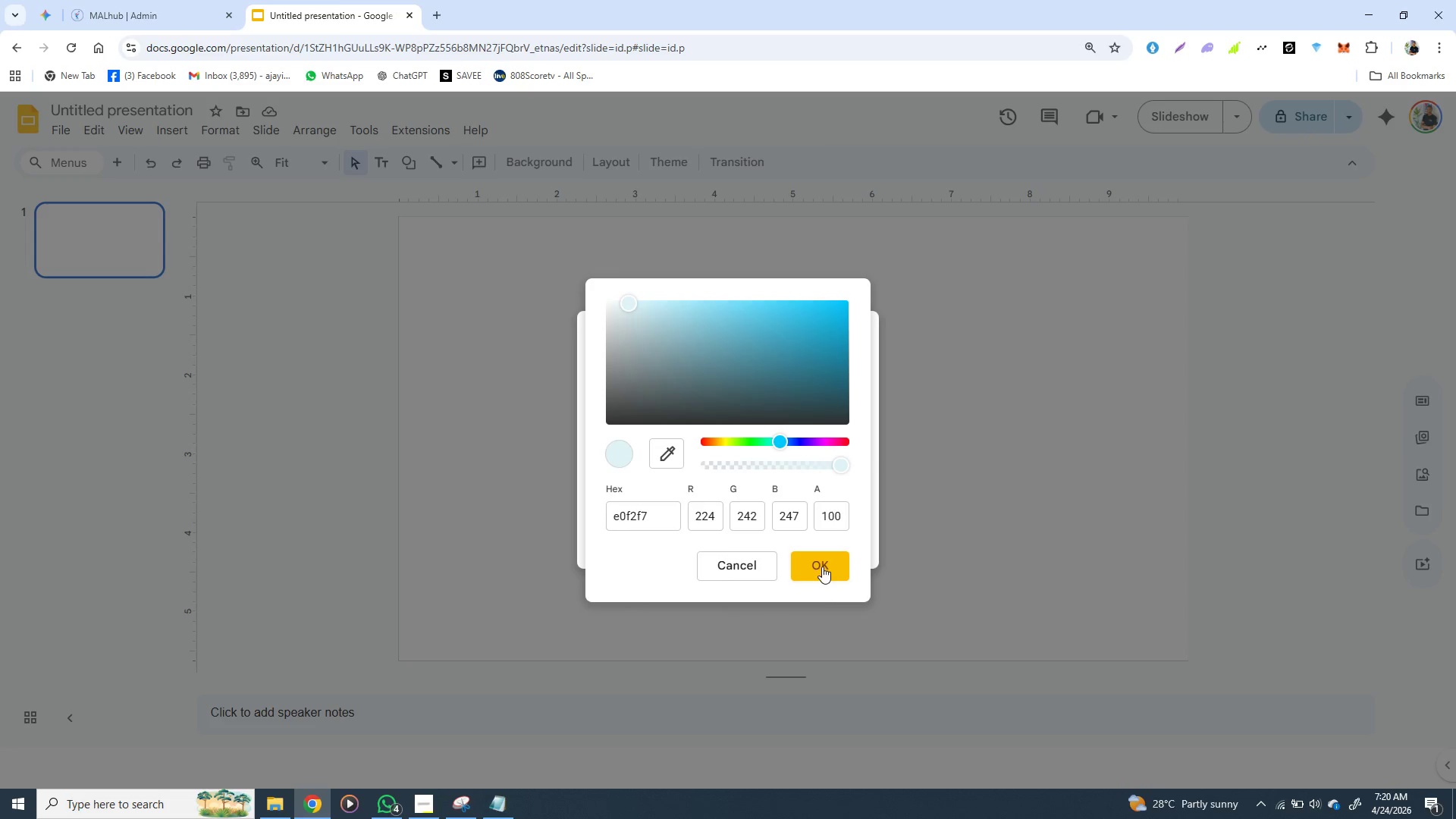 
left_click([538, 161])
 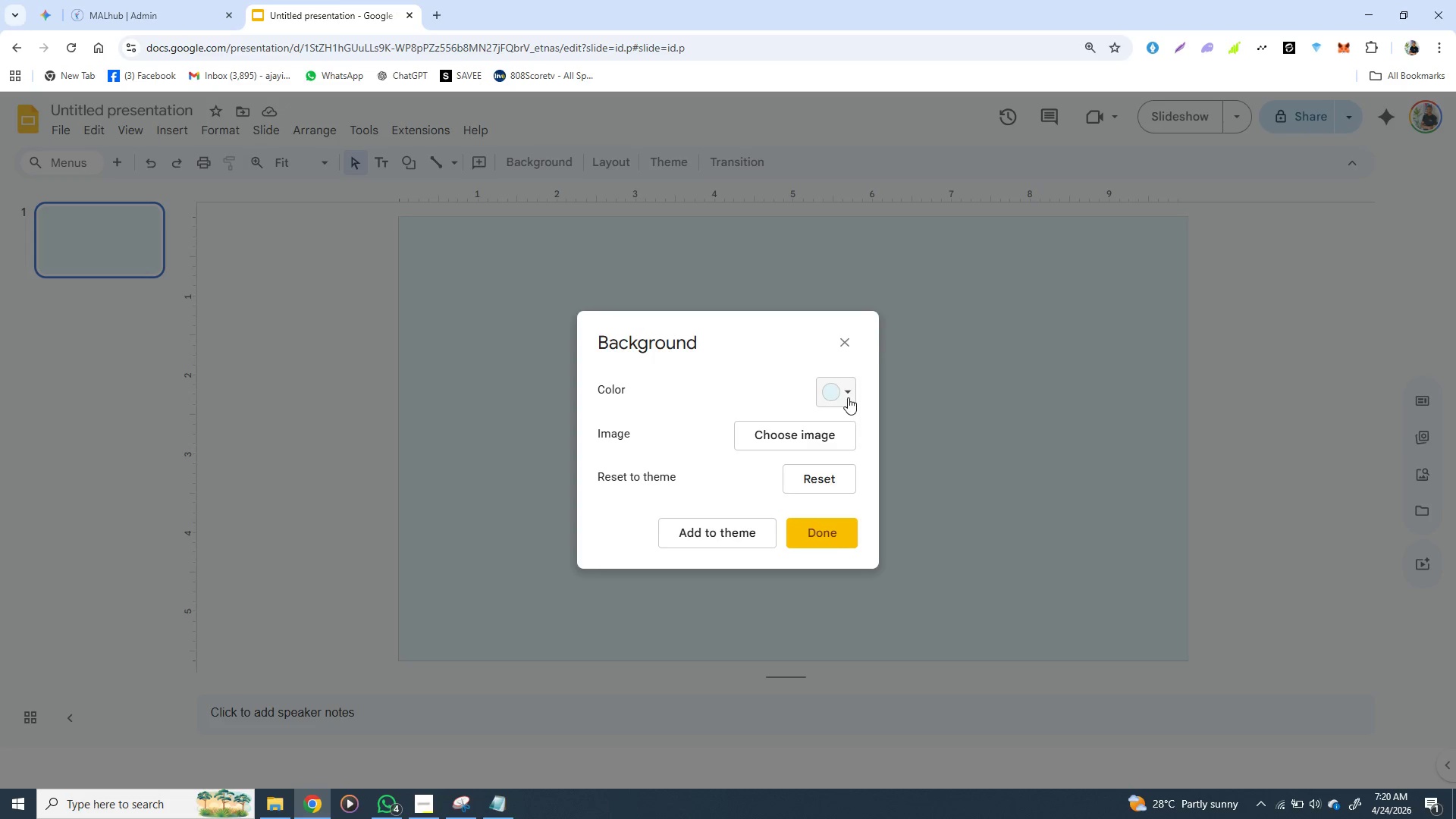 
left_click([848, 397])
 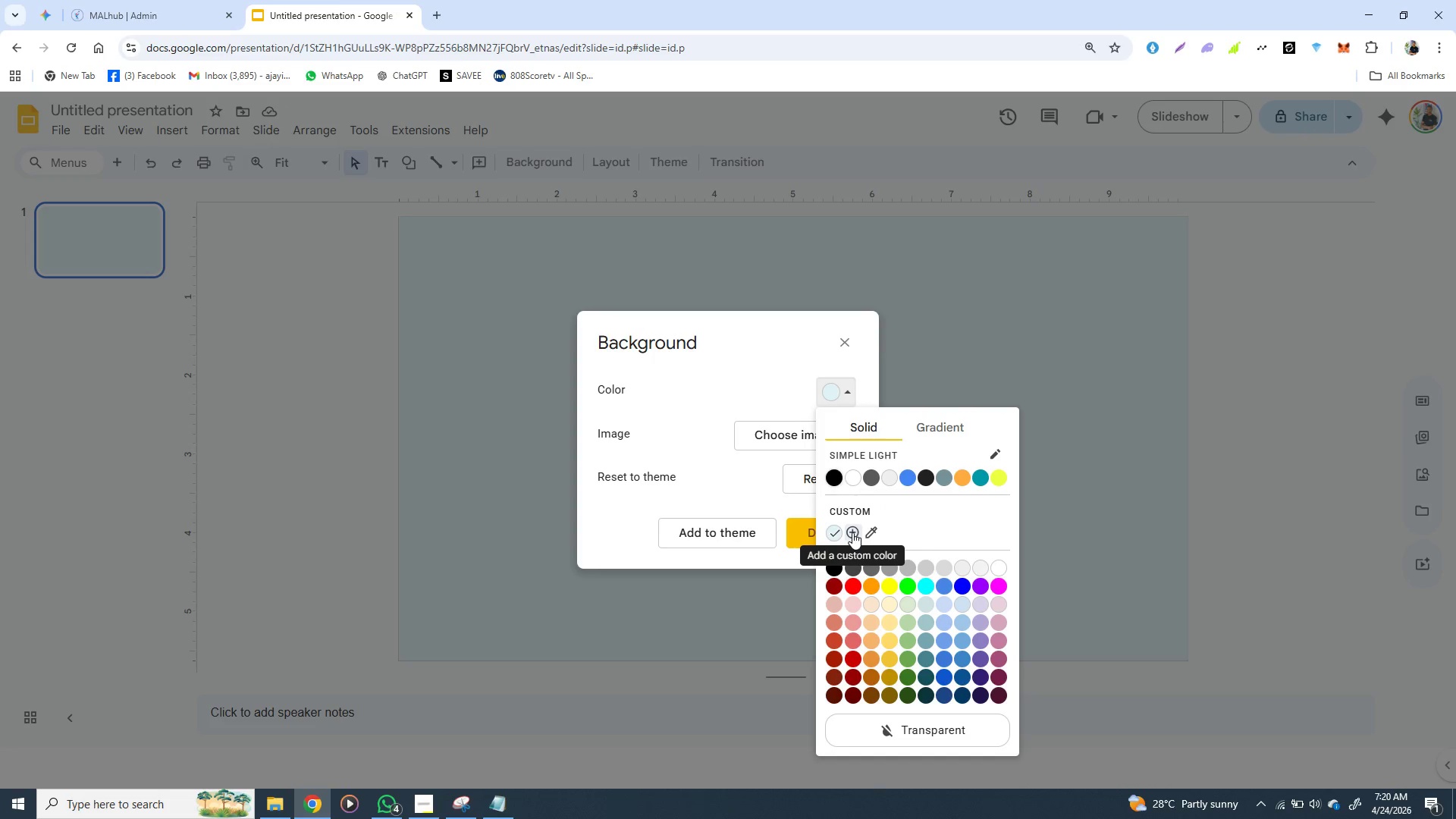 
left_click([852, 532])
 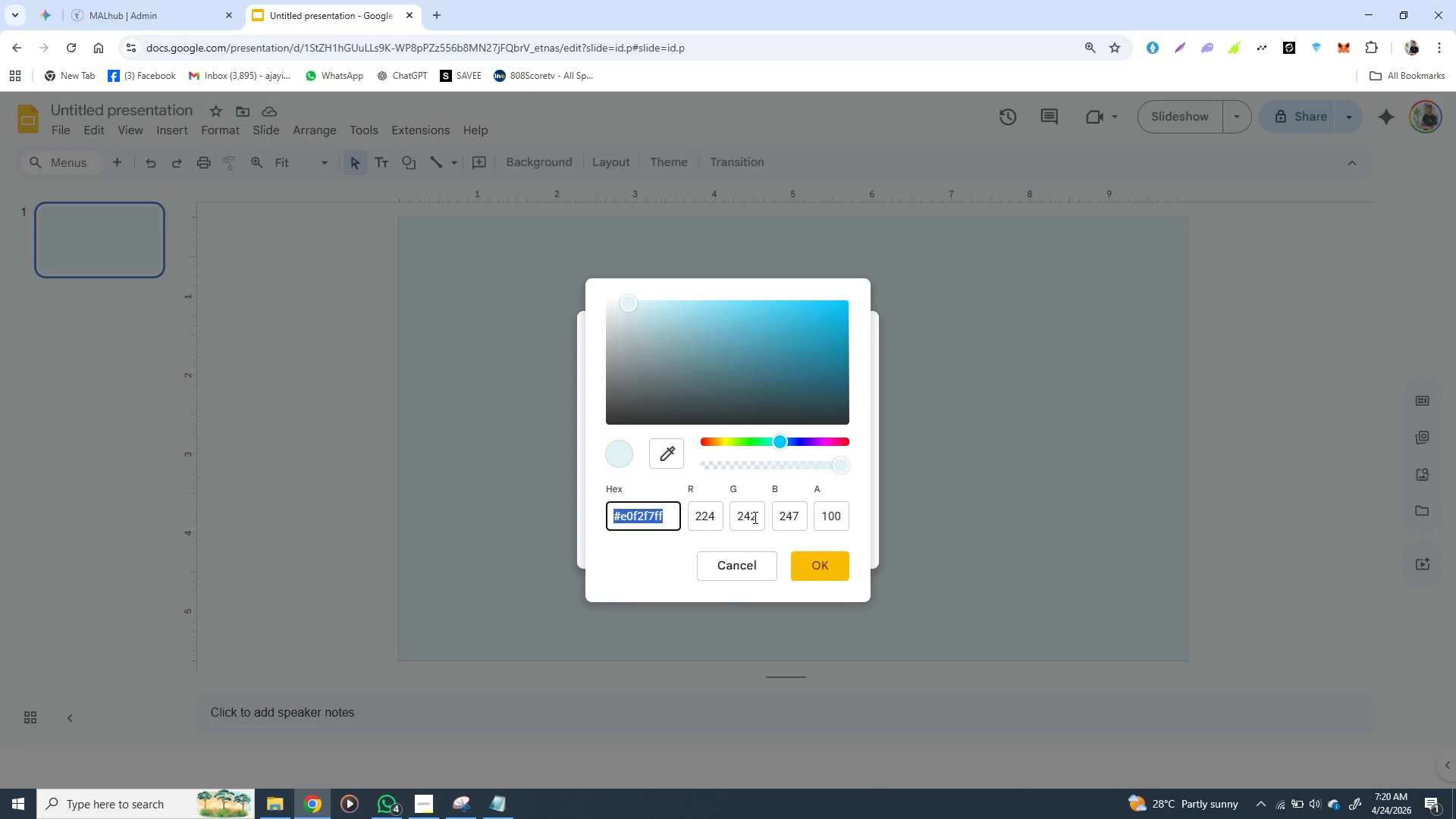 
type(2c3e)
 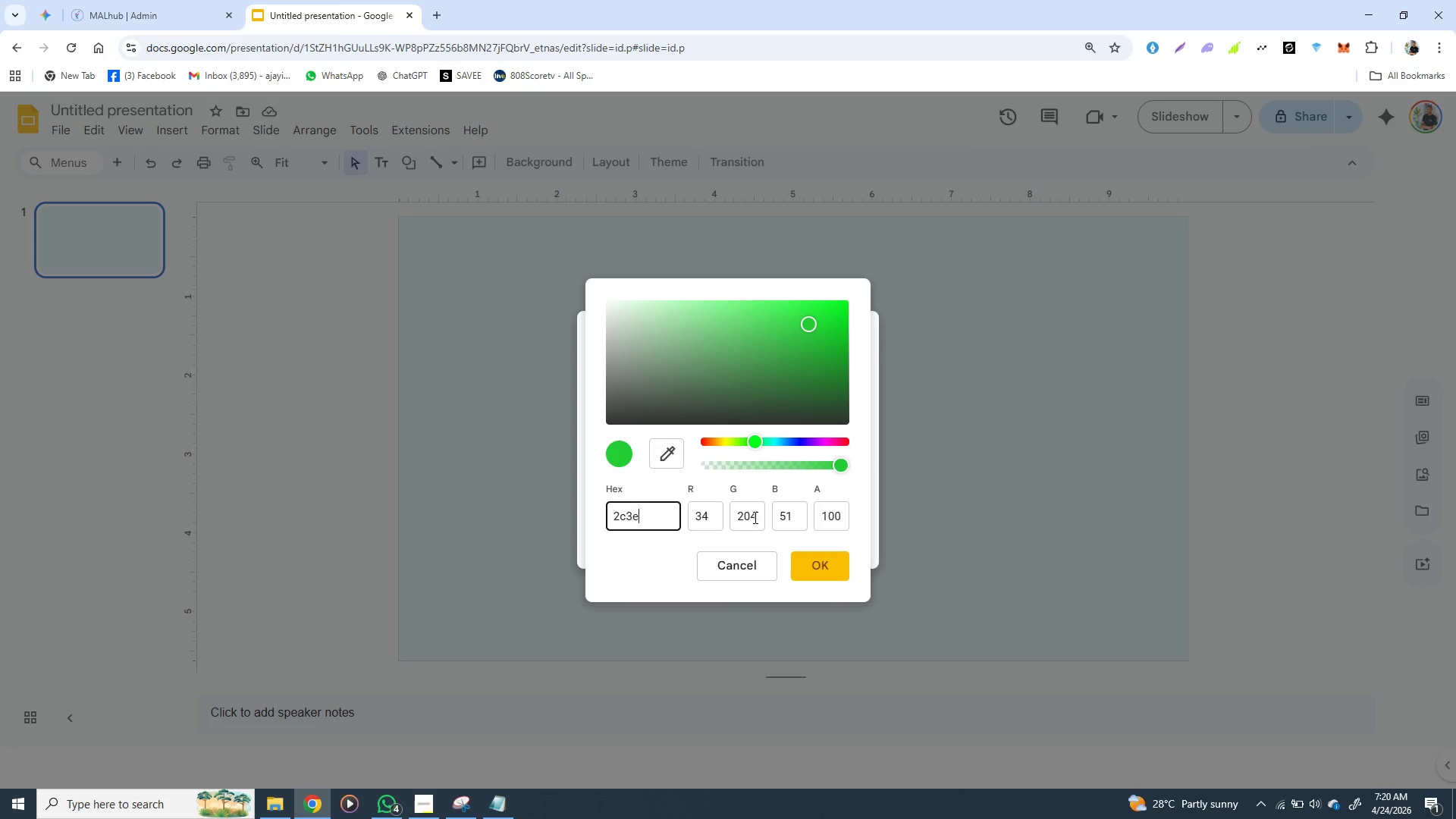 
wait(5.78)
 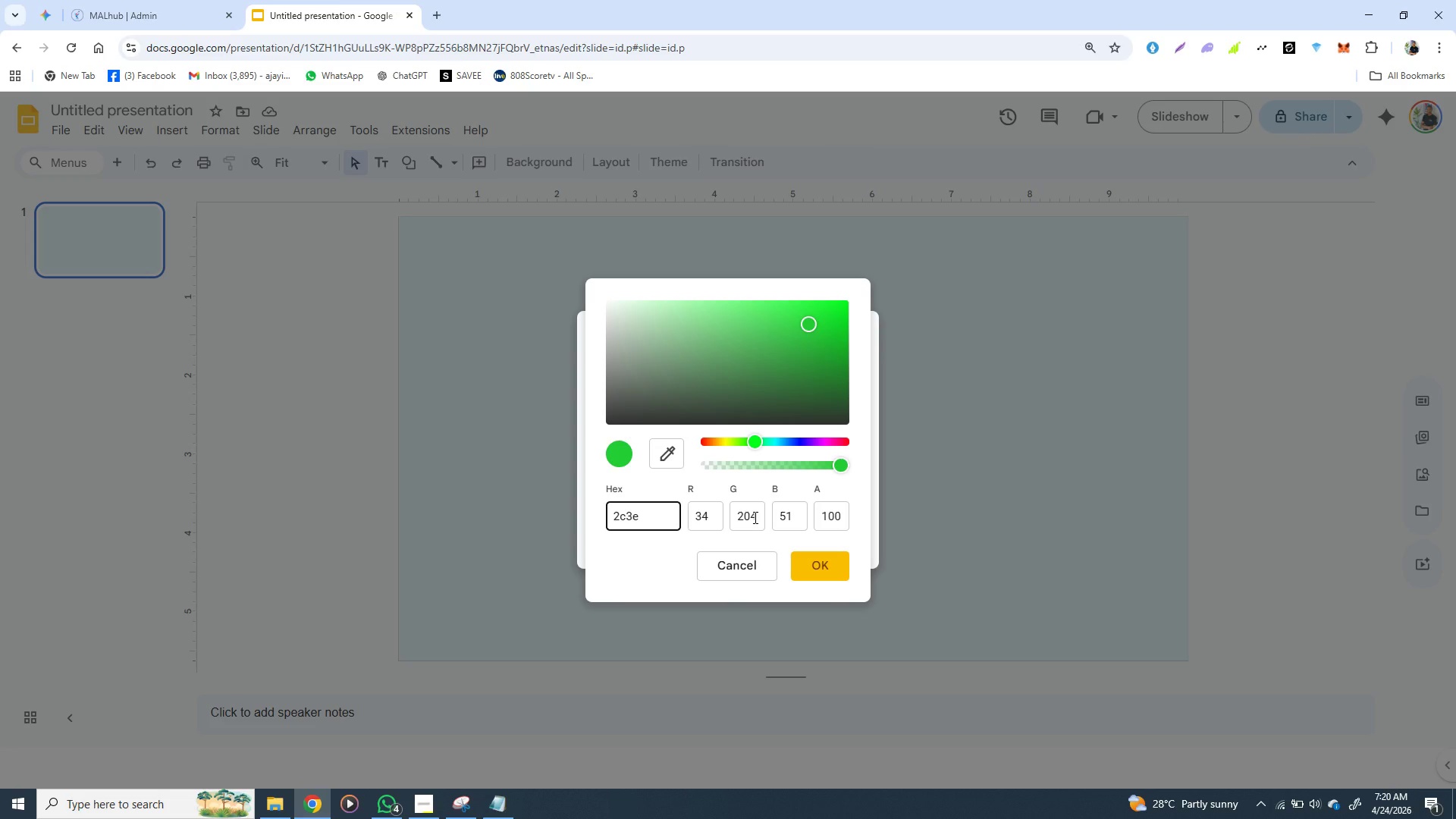 
type(50)
 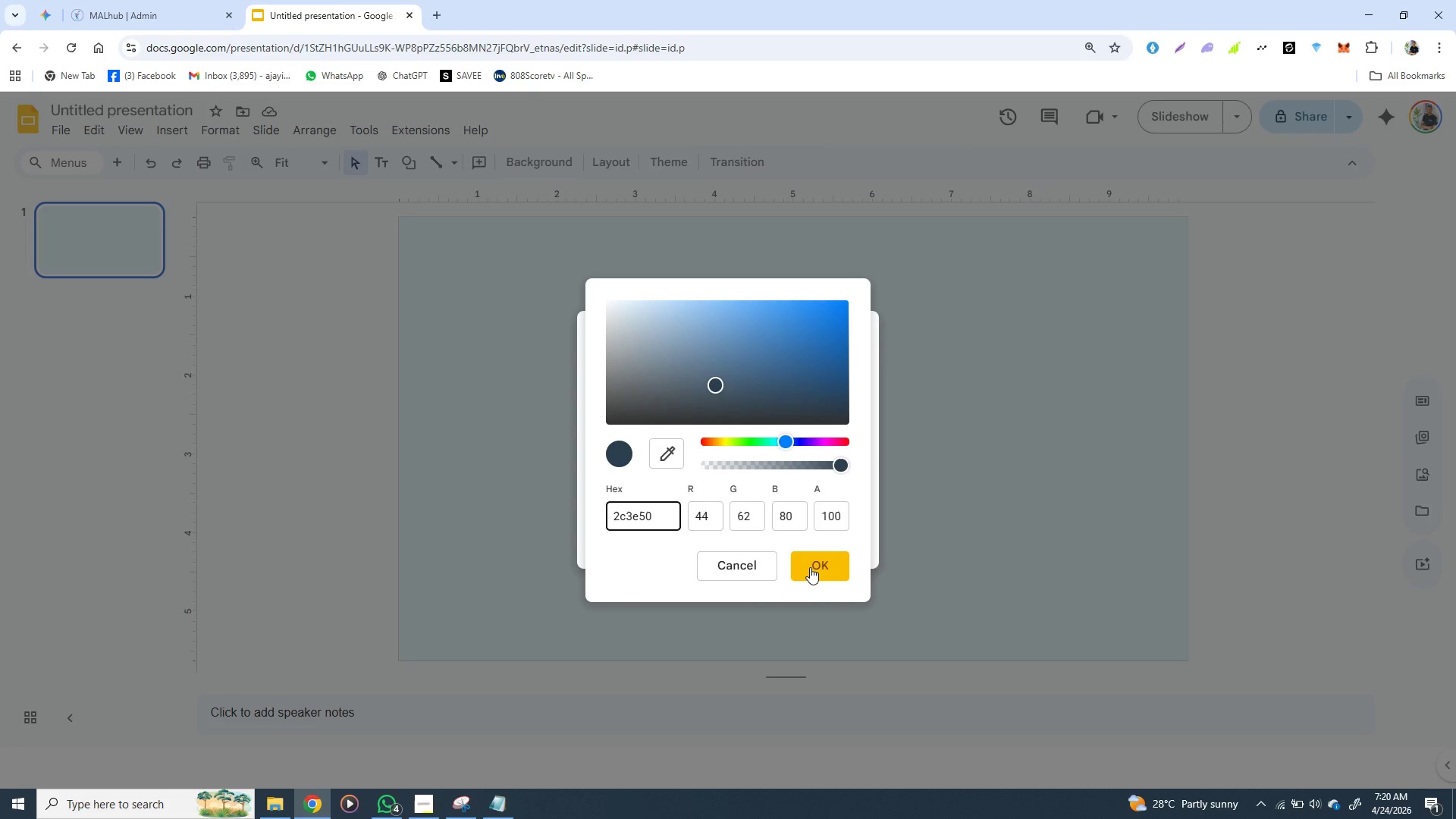 
left_click([811, 567])
 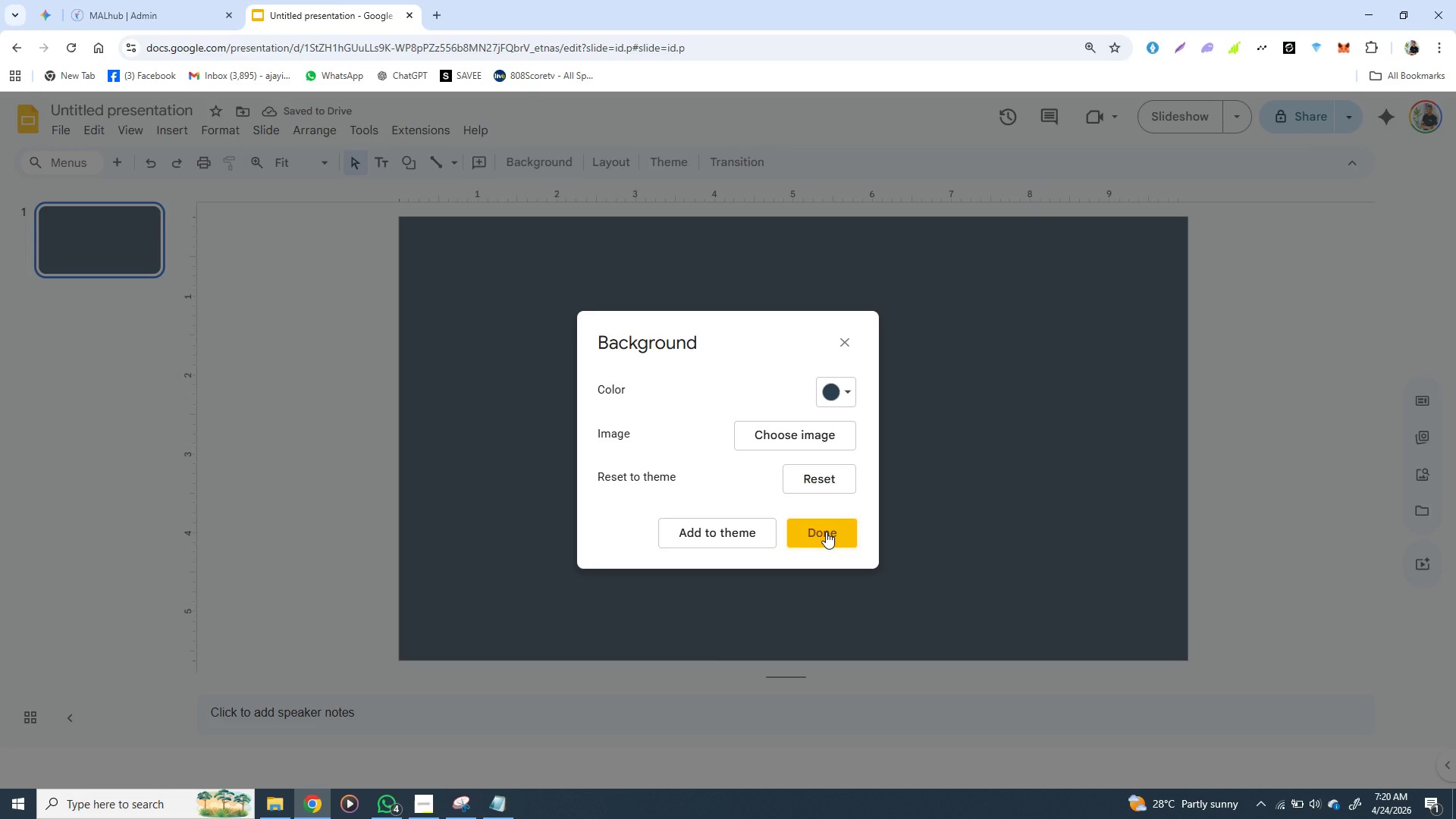 
wait(6.28)
 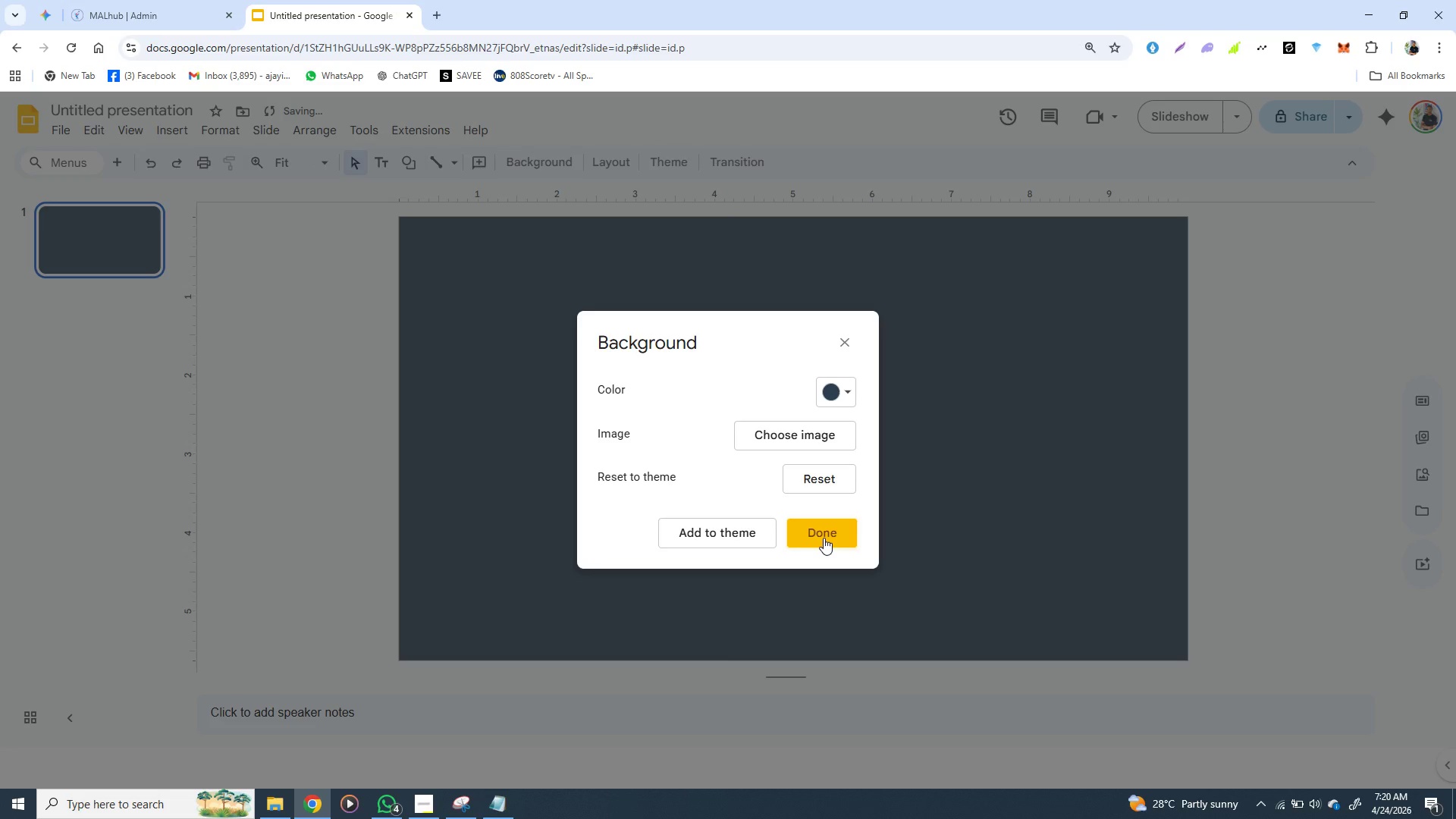 
left_click([826, 532])
 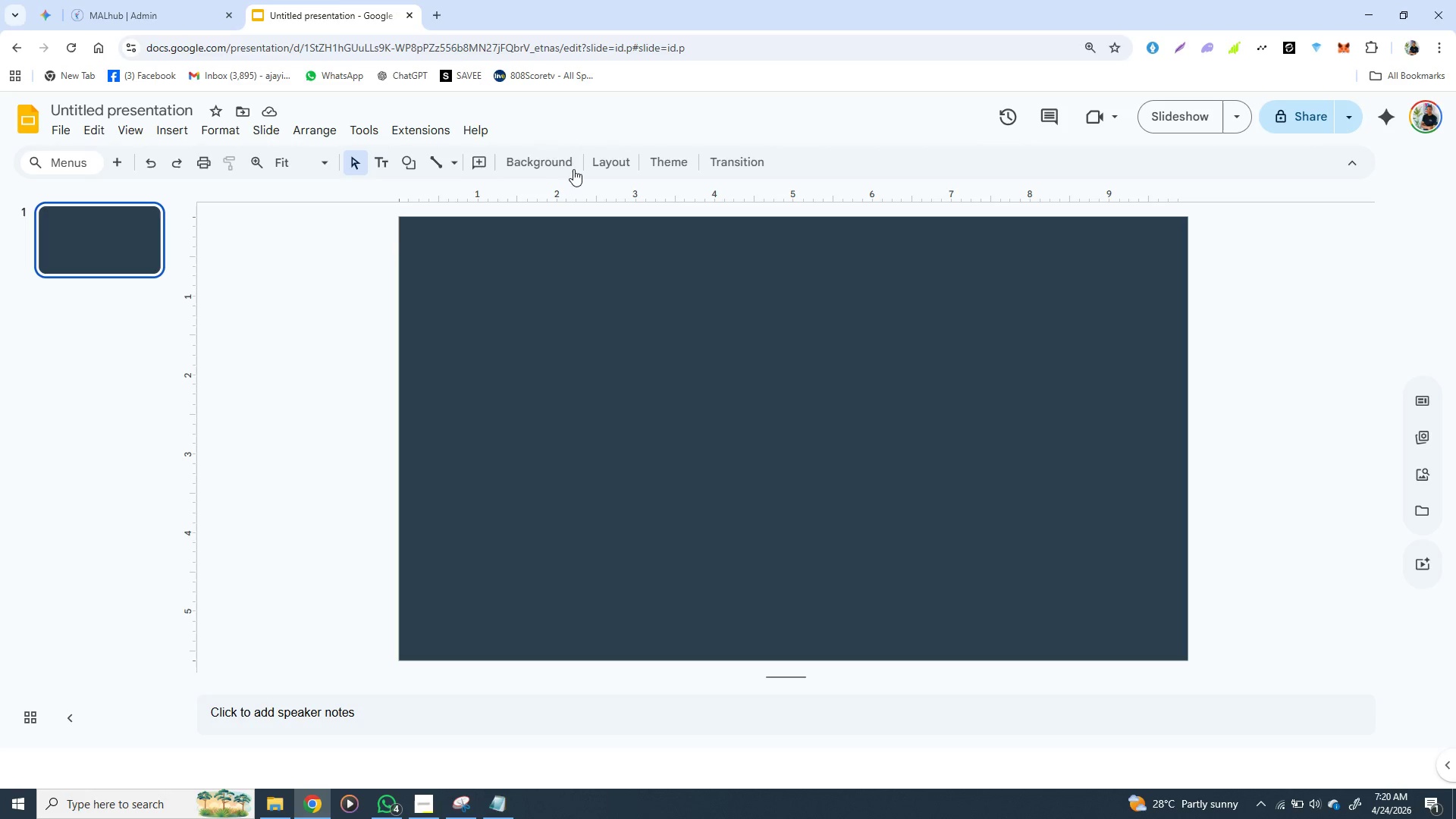 
left_click([545, 153])
 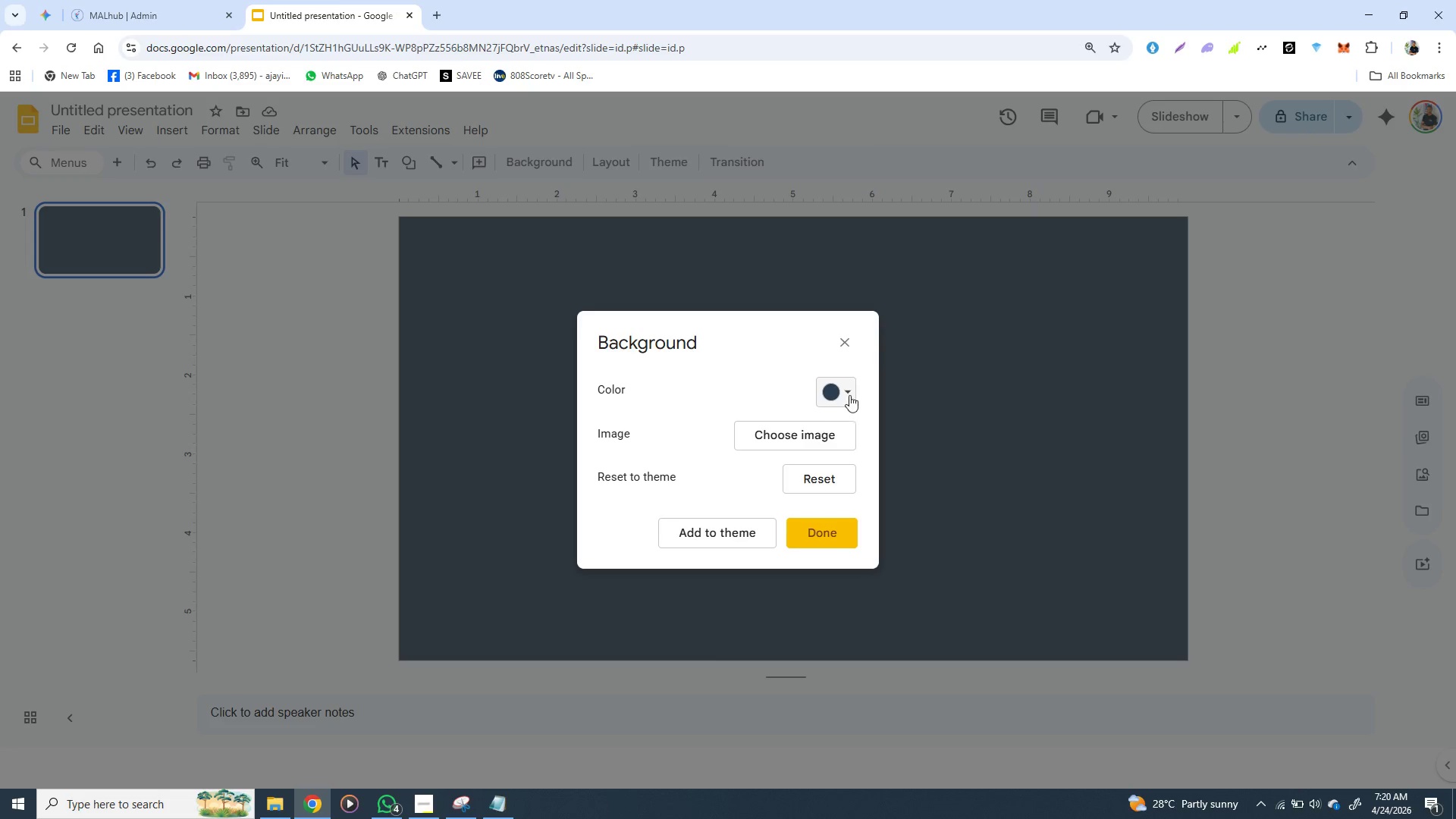 
left_click([850, 392])
 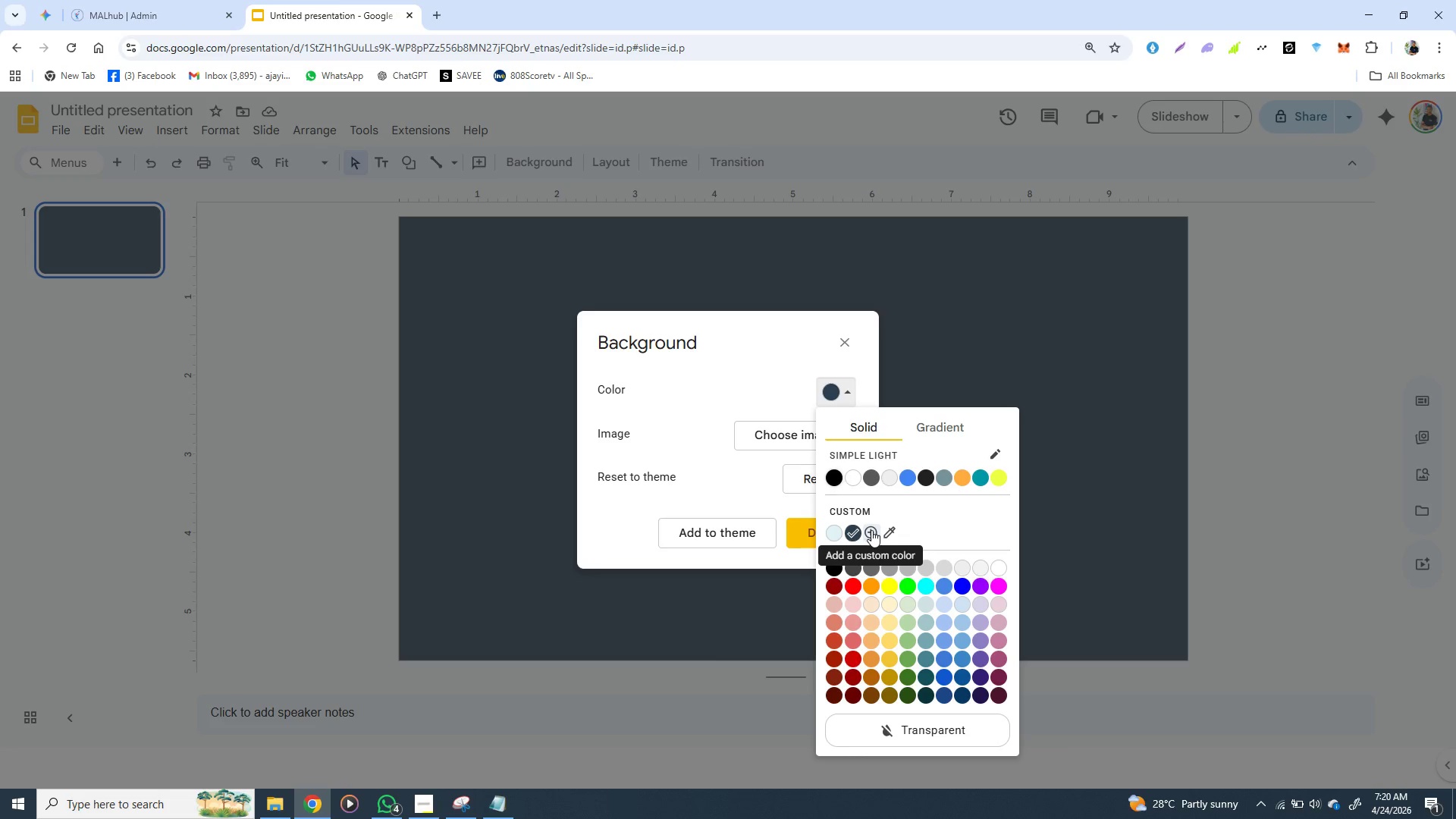 
left_click([871, 530])
 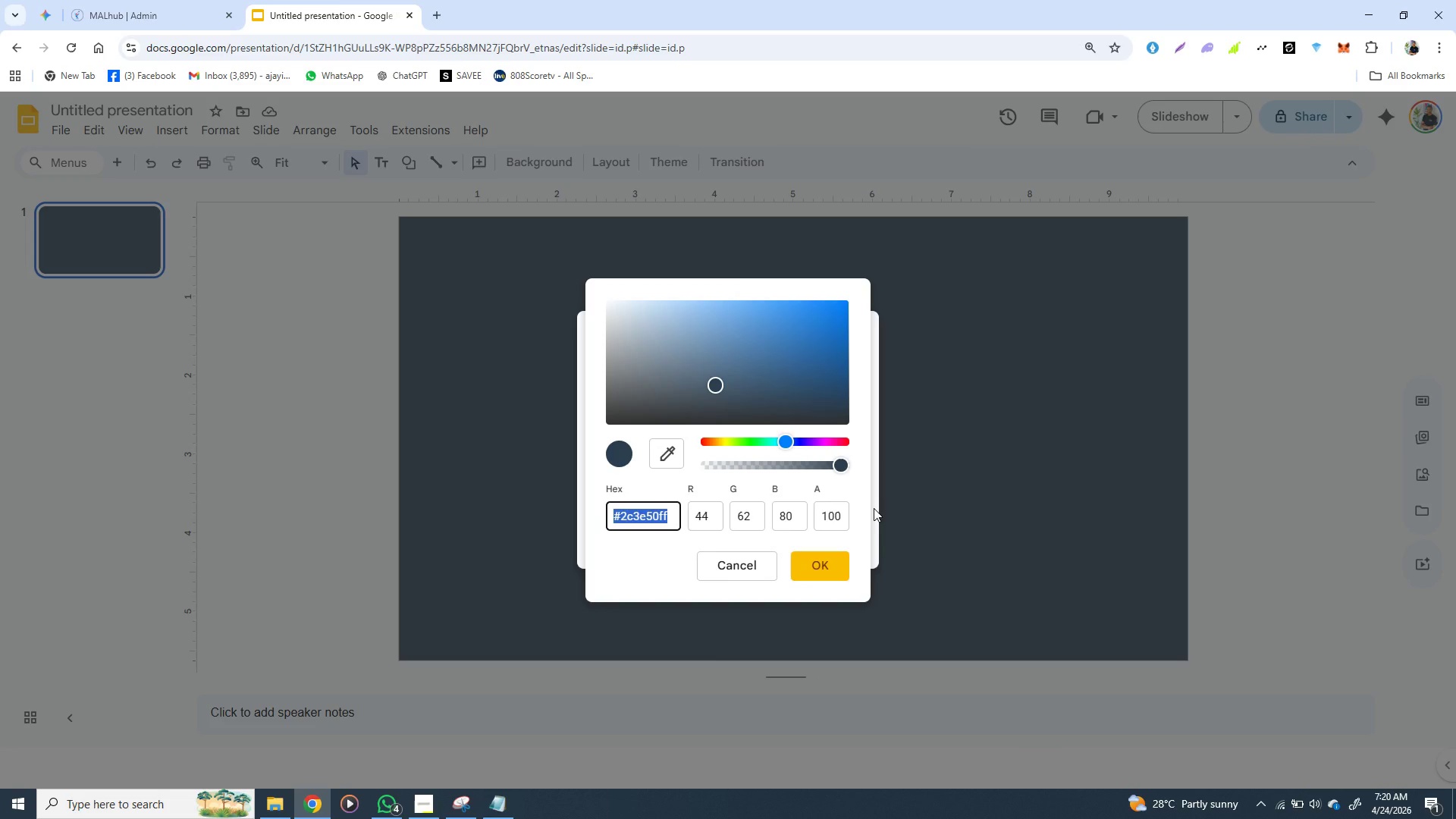 
type(ffffff)
 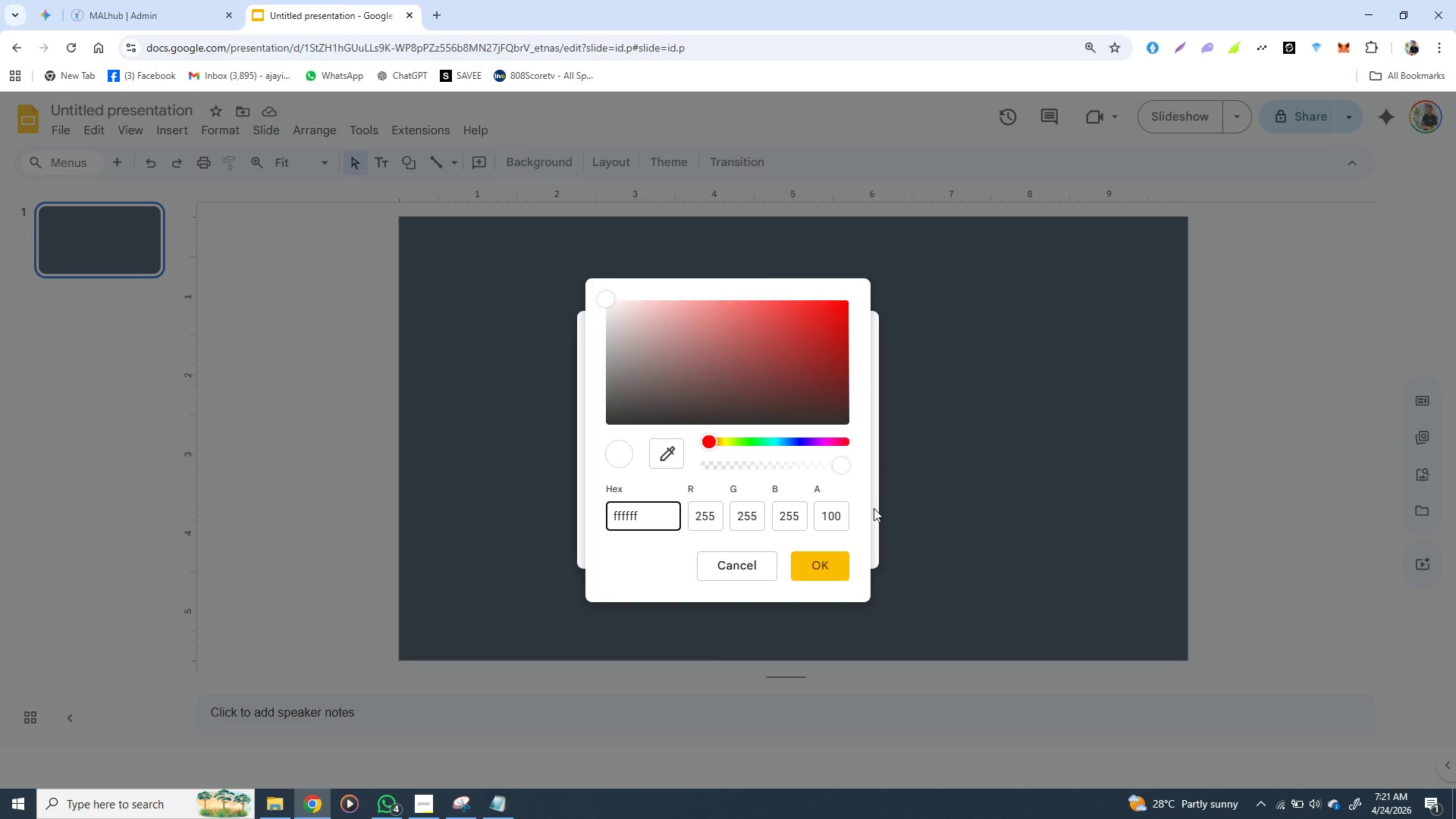 
wait(5.99)
 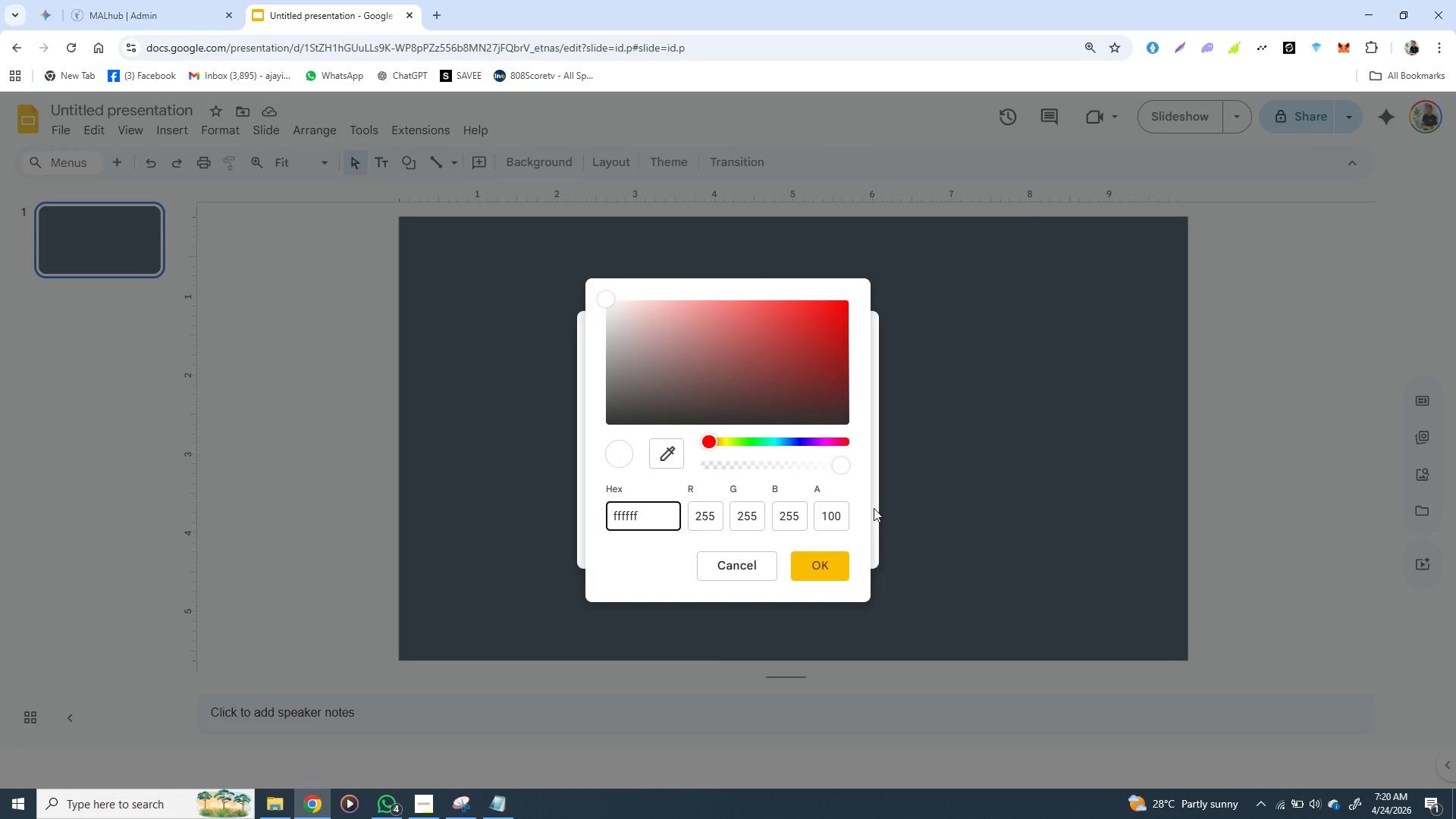 
left_click([830, 559])
 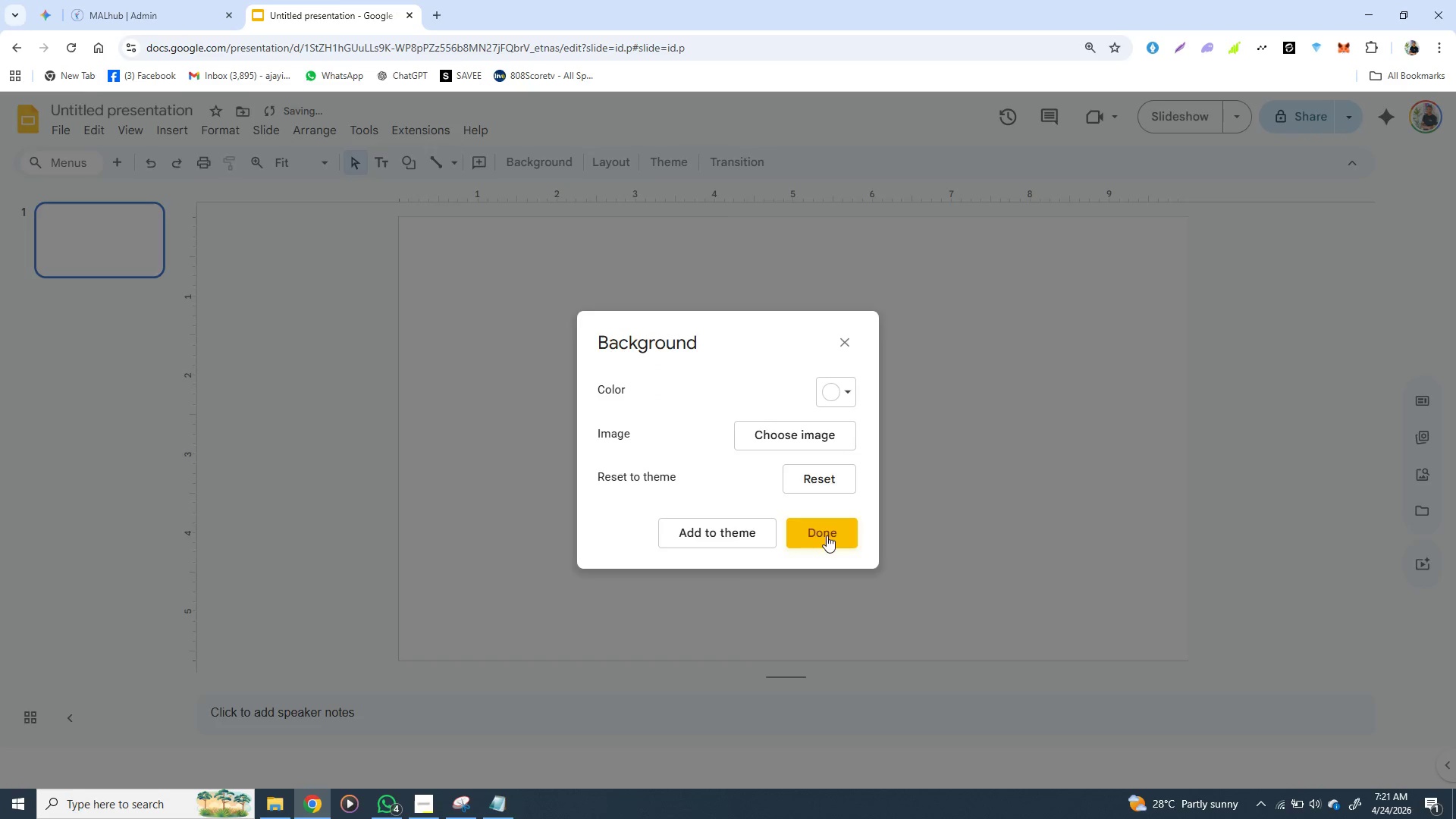 
left_click([827, 535])
 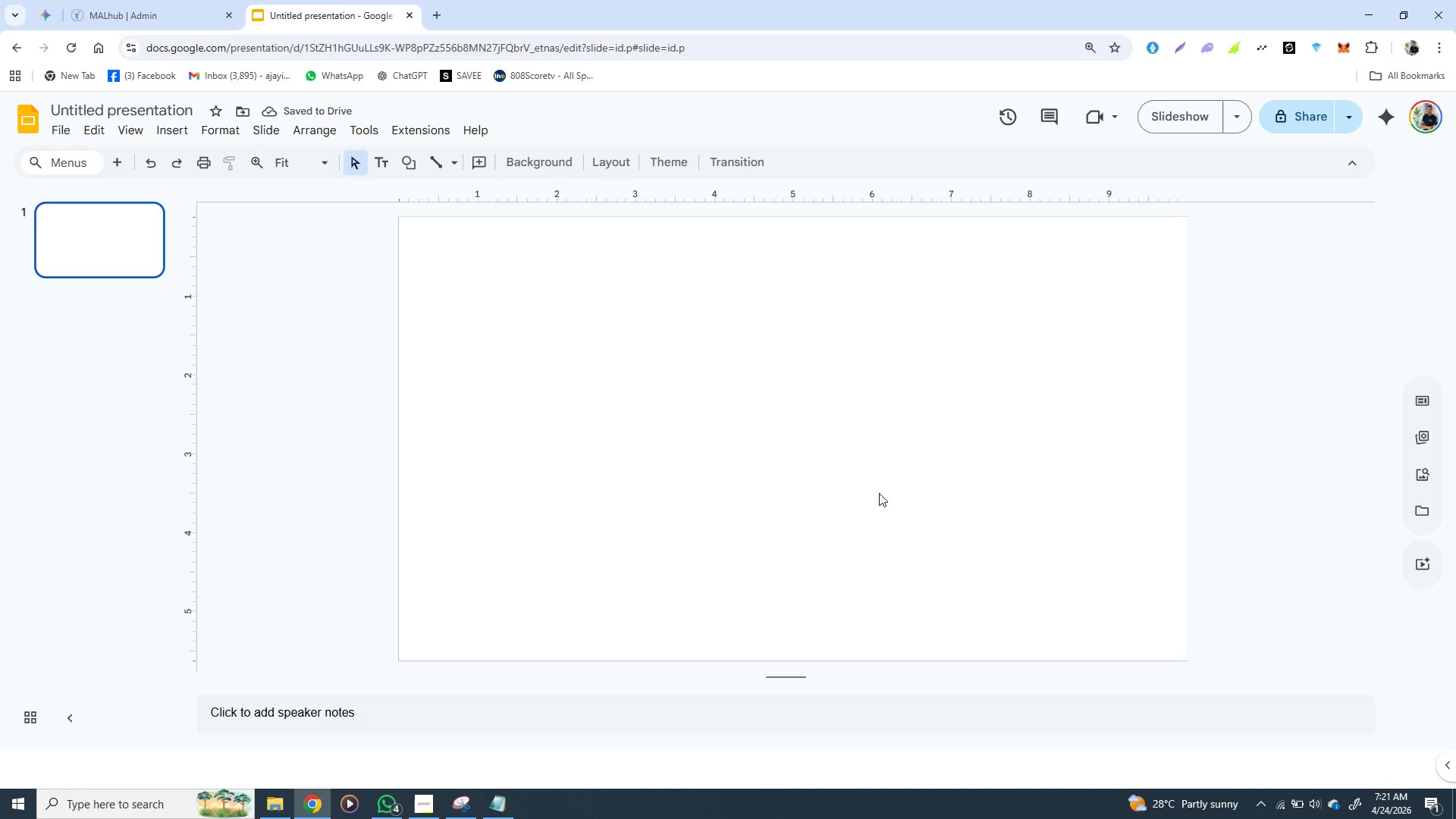 
wait(8.5)
 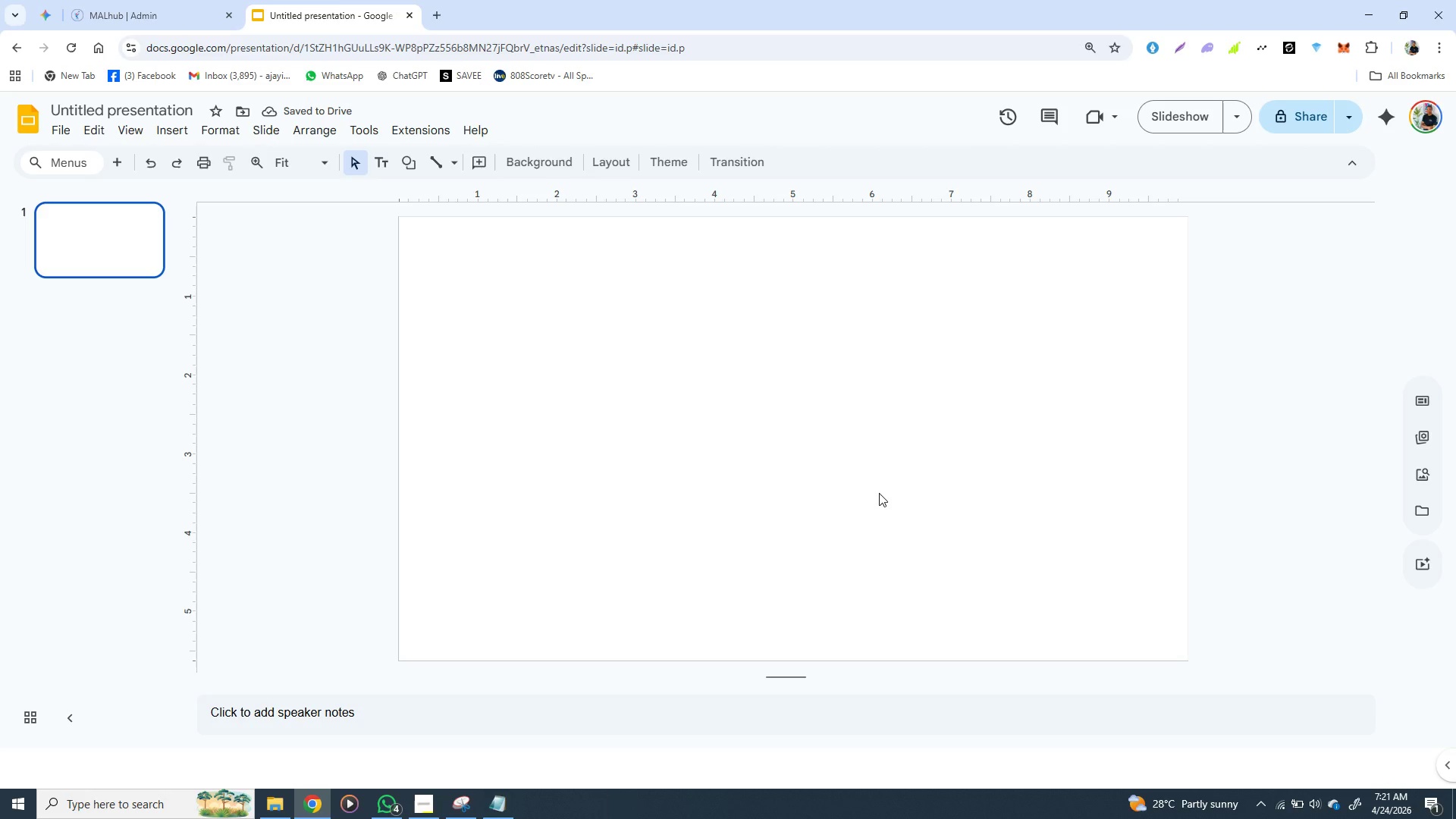 
left_click([388, 169])
 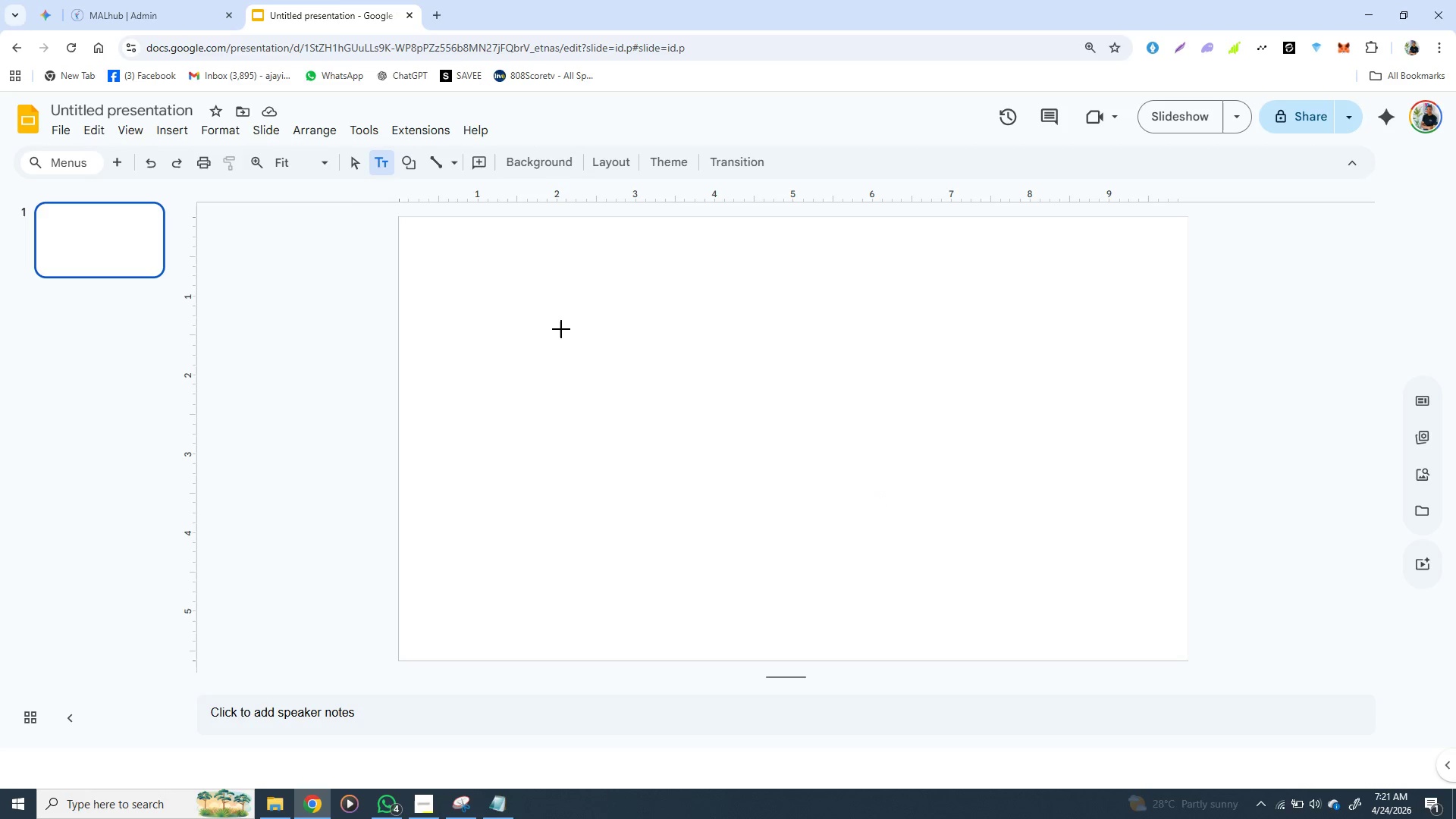 
left_click([561, 329])
 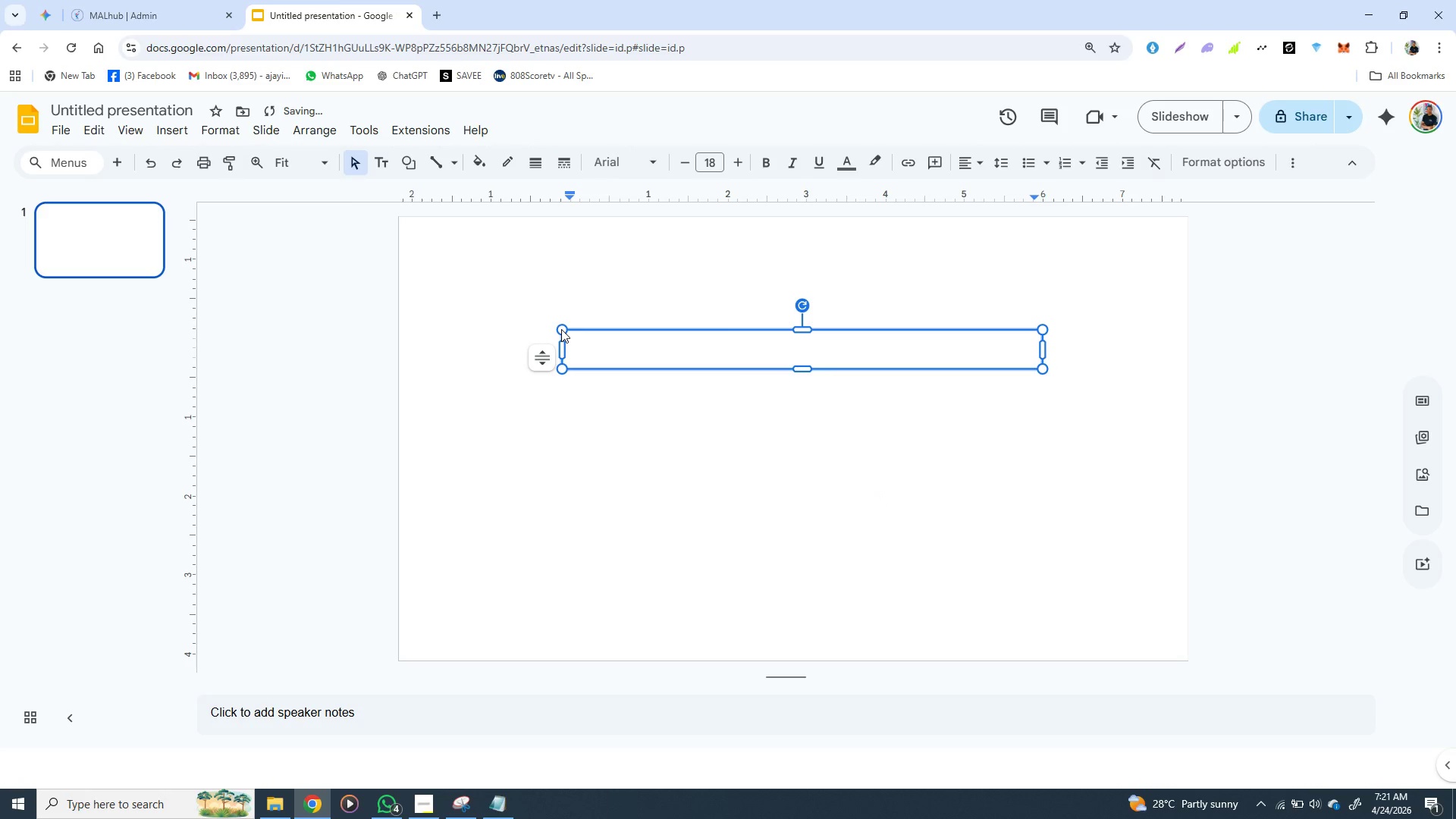 
type(f)
key(Backspace)
type(cvxjaxytcqyxja xcatcxy xajx ayv)
 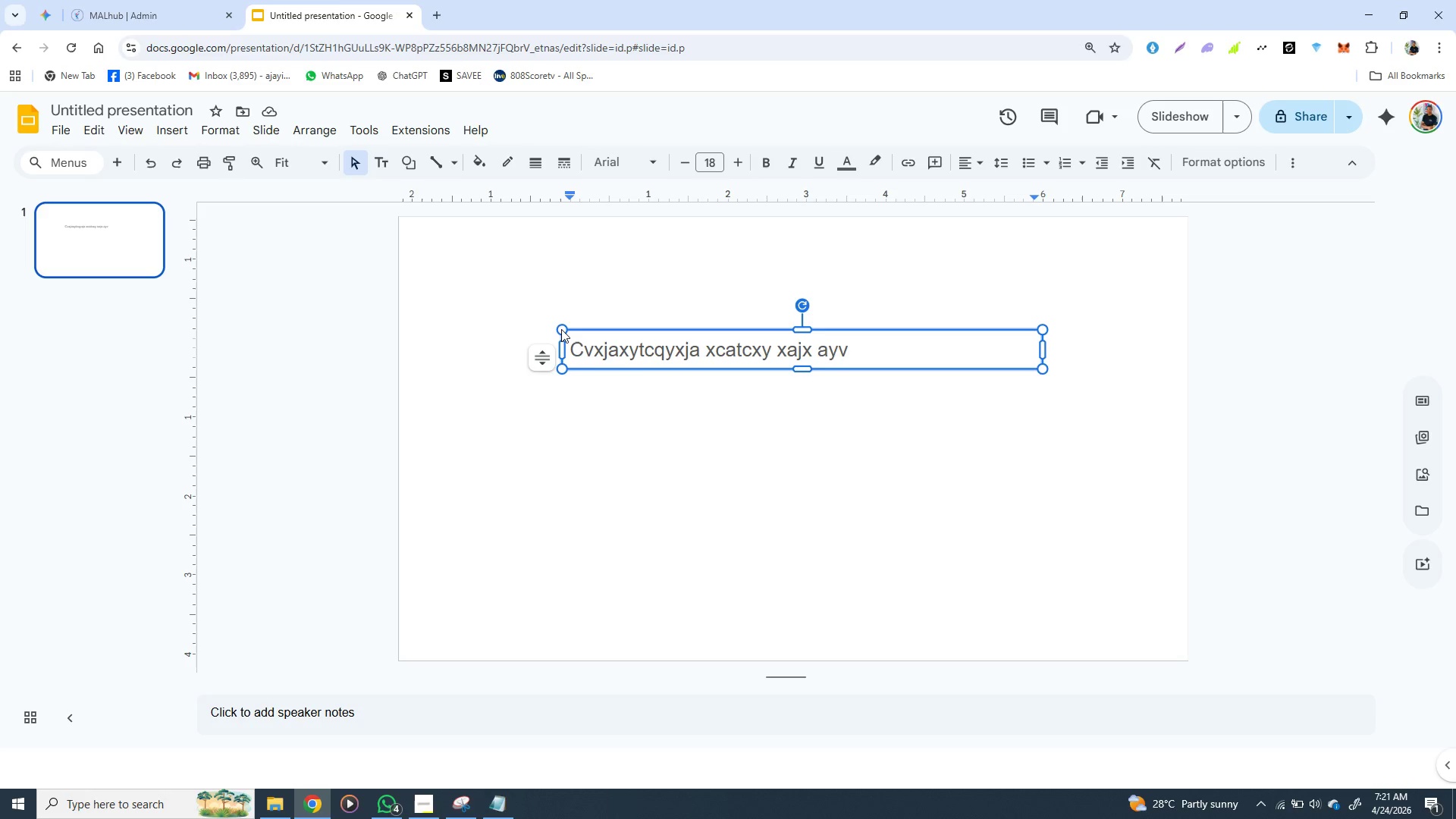 
wait(25.44)
 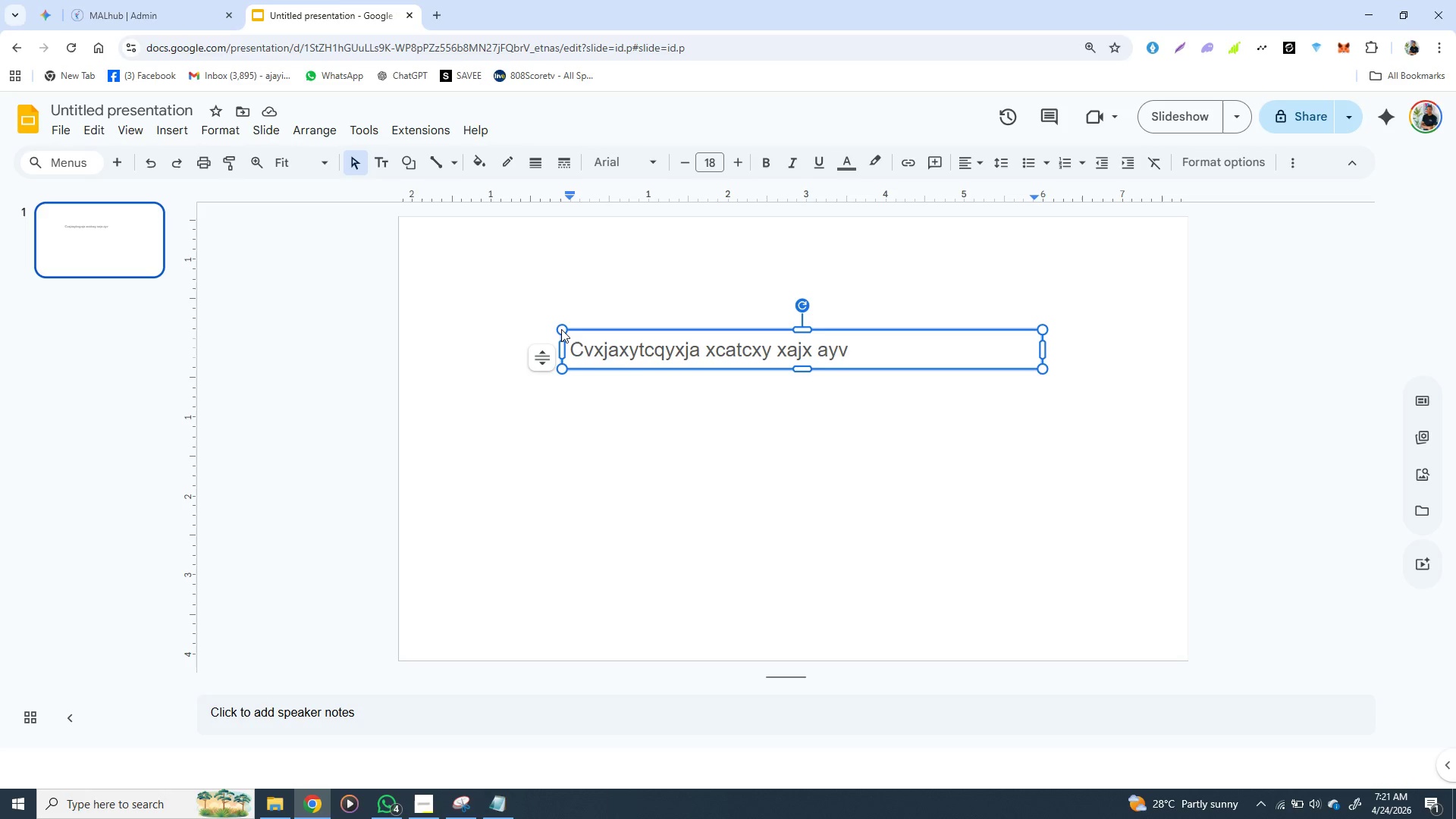 
double_click([639, 348])
 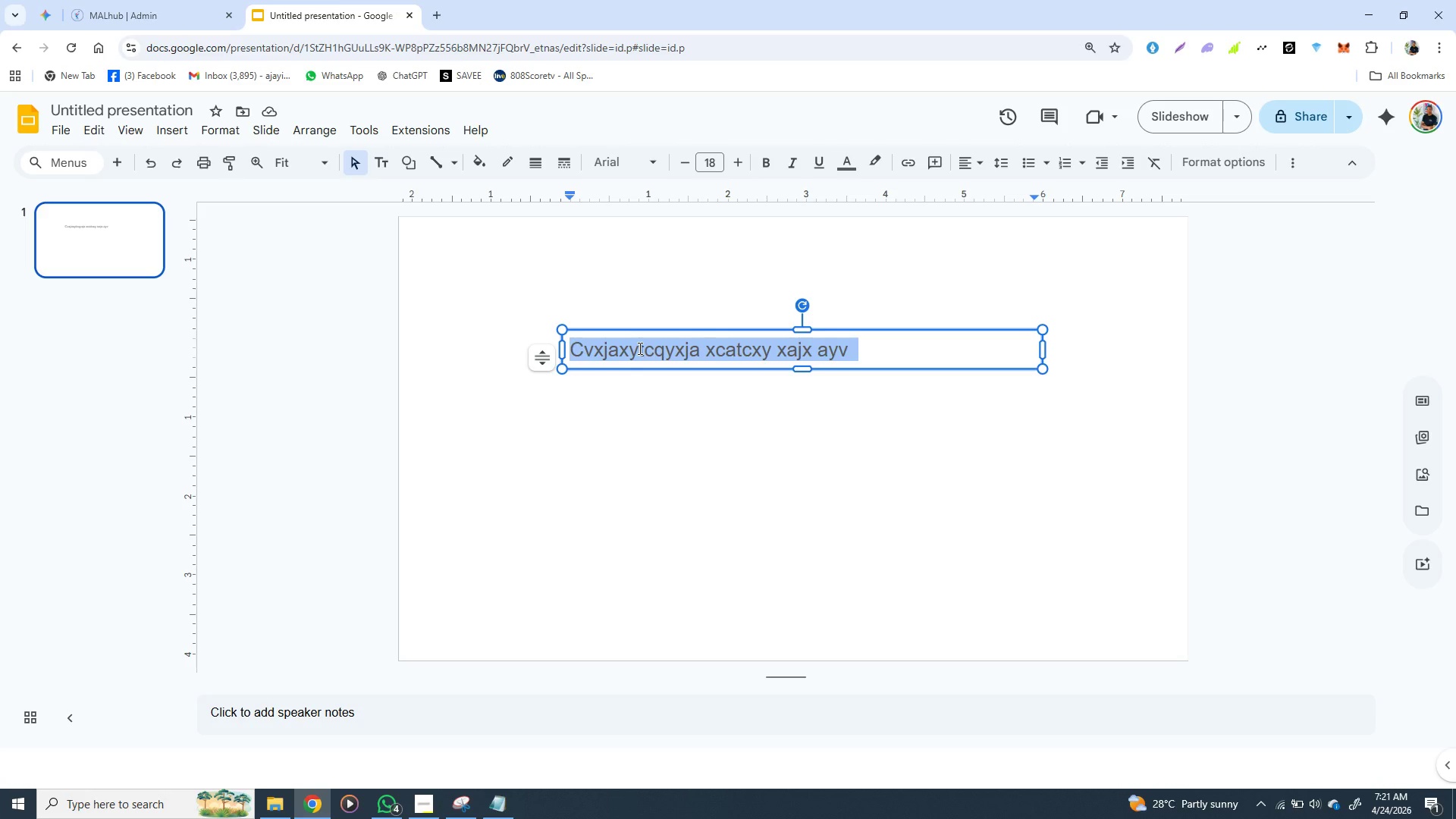 
triple_click([639, 348])
 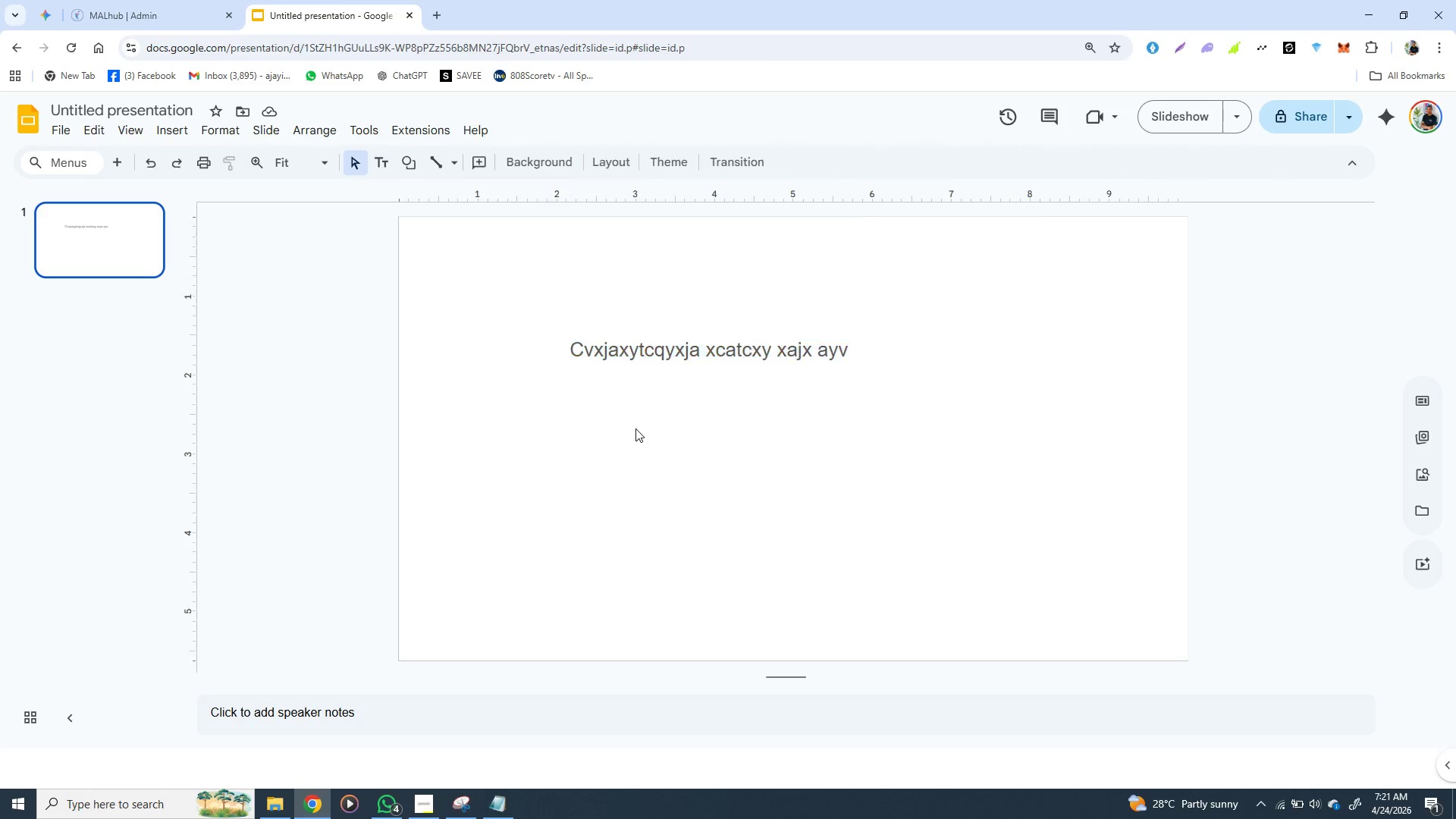 
left_click([635, 428])
 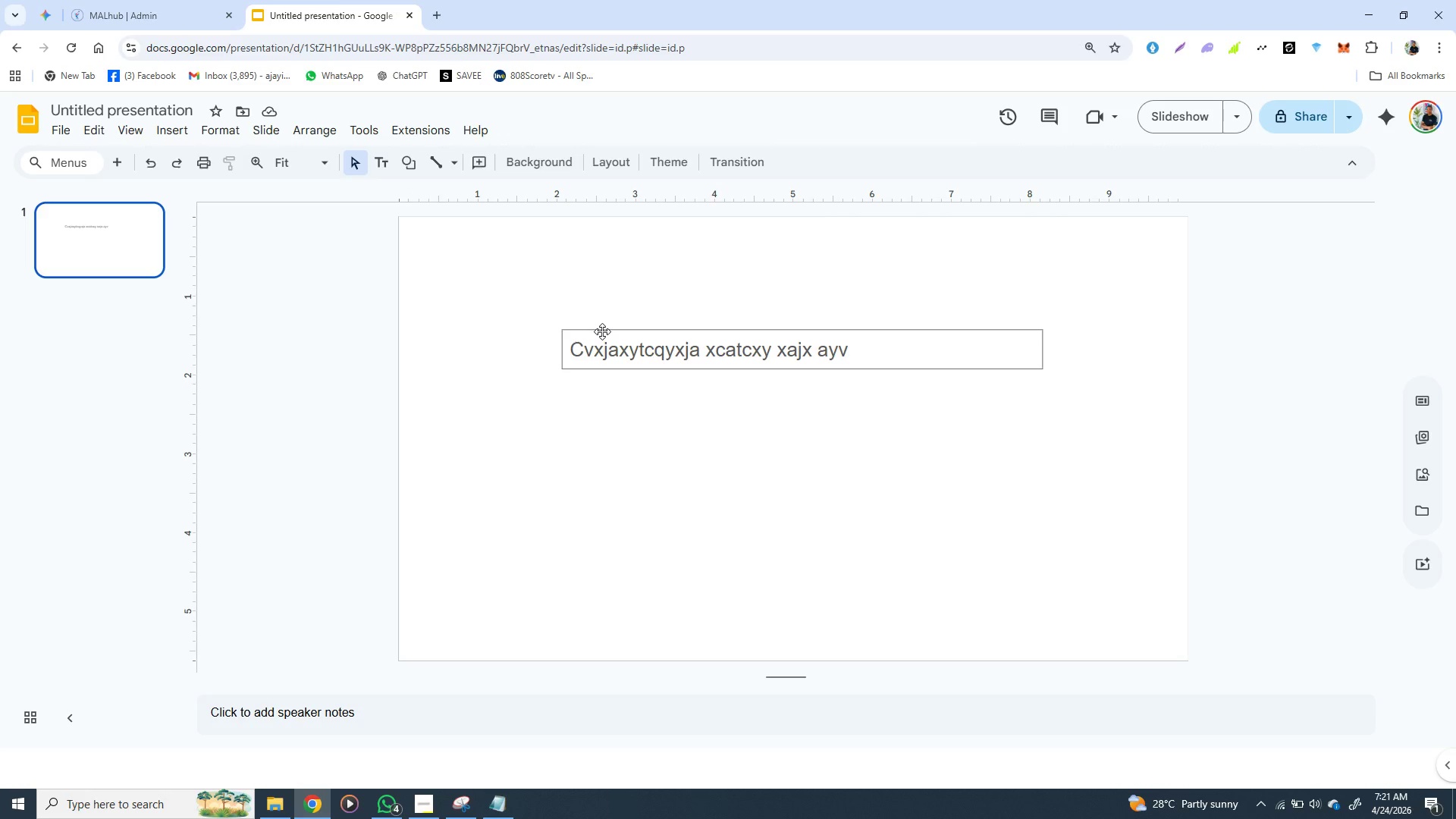 
left_click([602, 331])
 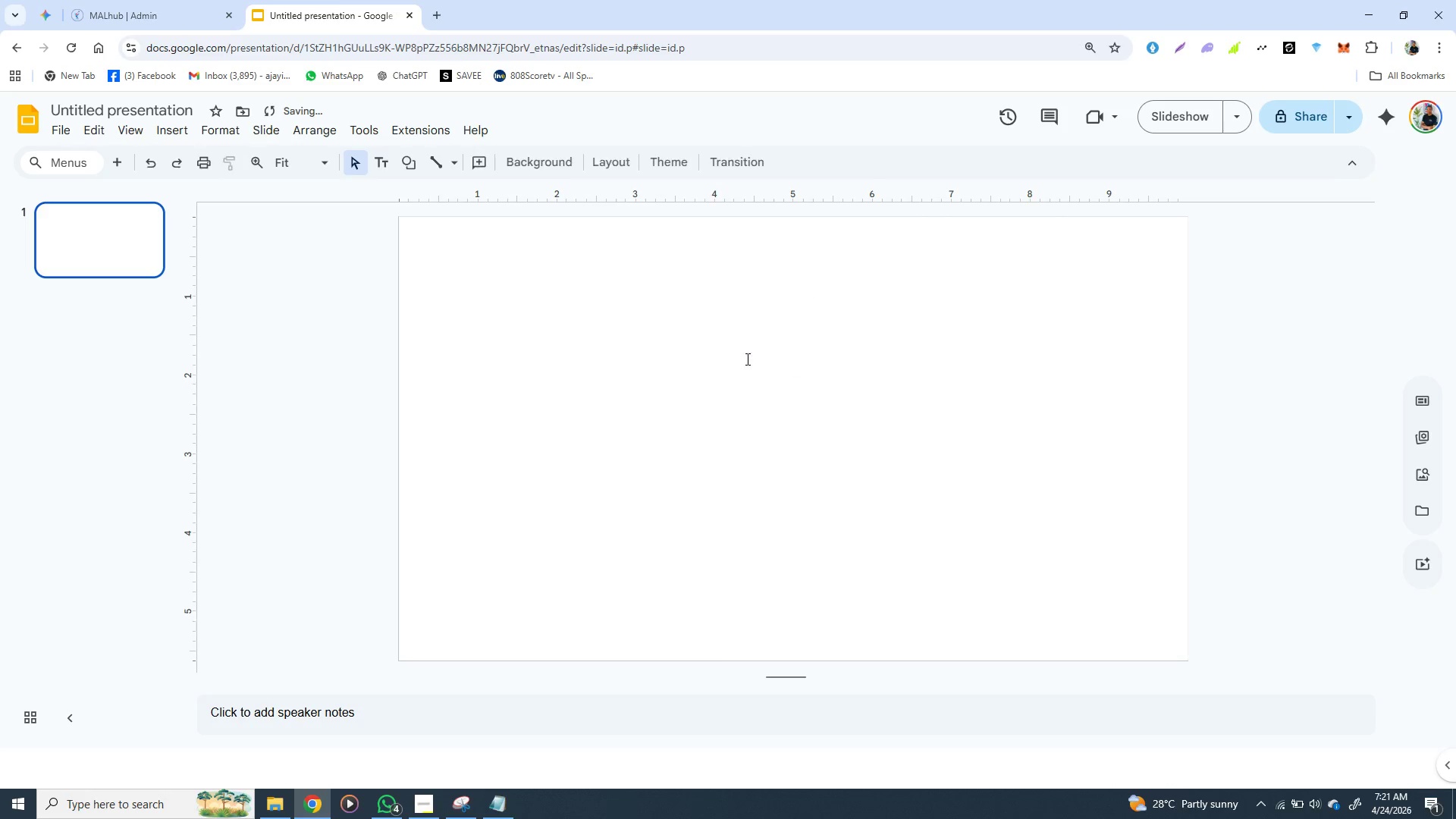 
key(Backspace)
 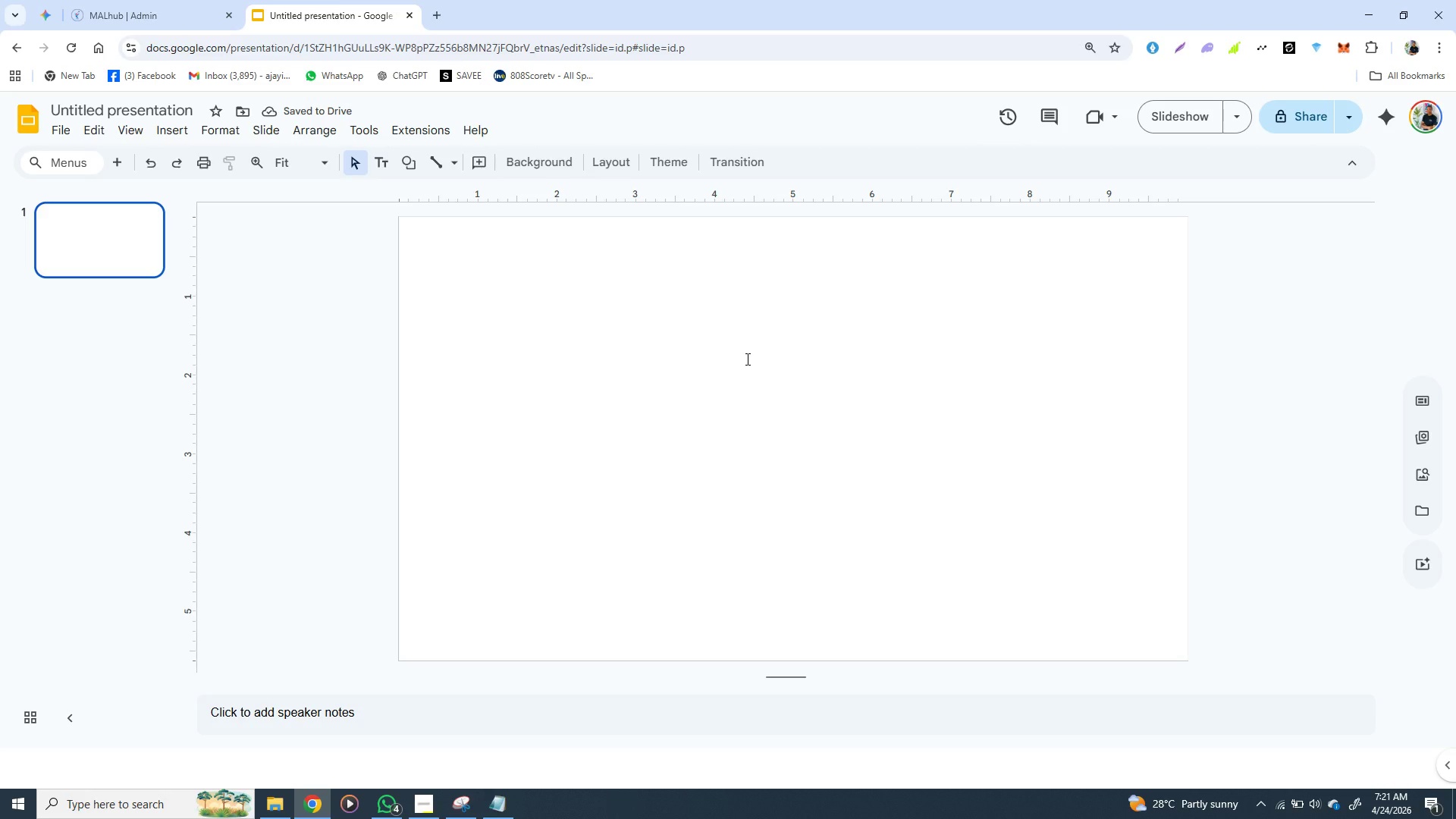 
key(Control+ControlLeft)
 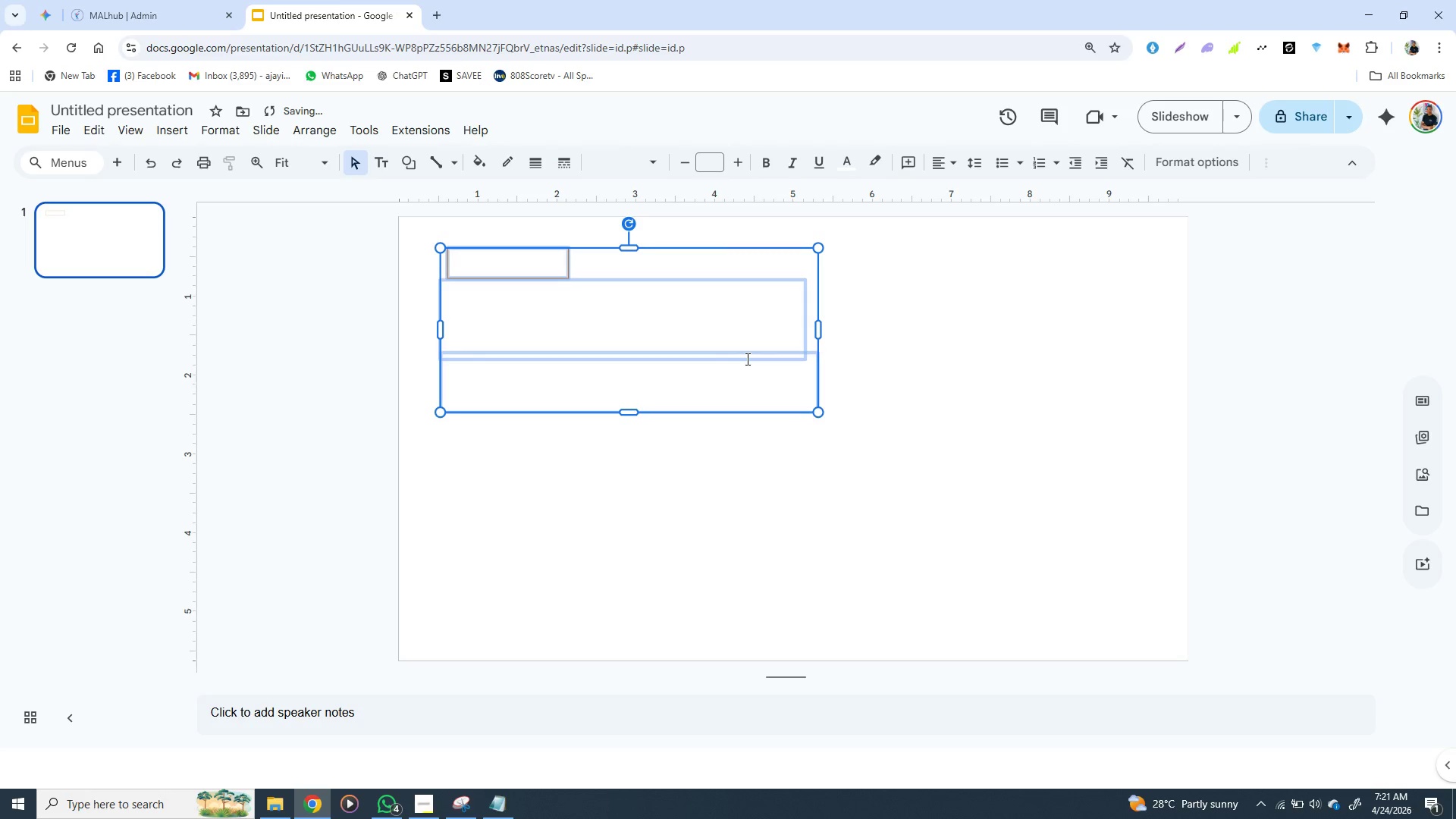 
key(Control+V)
 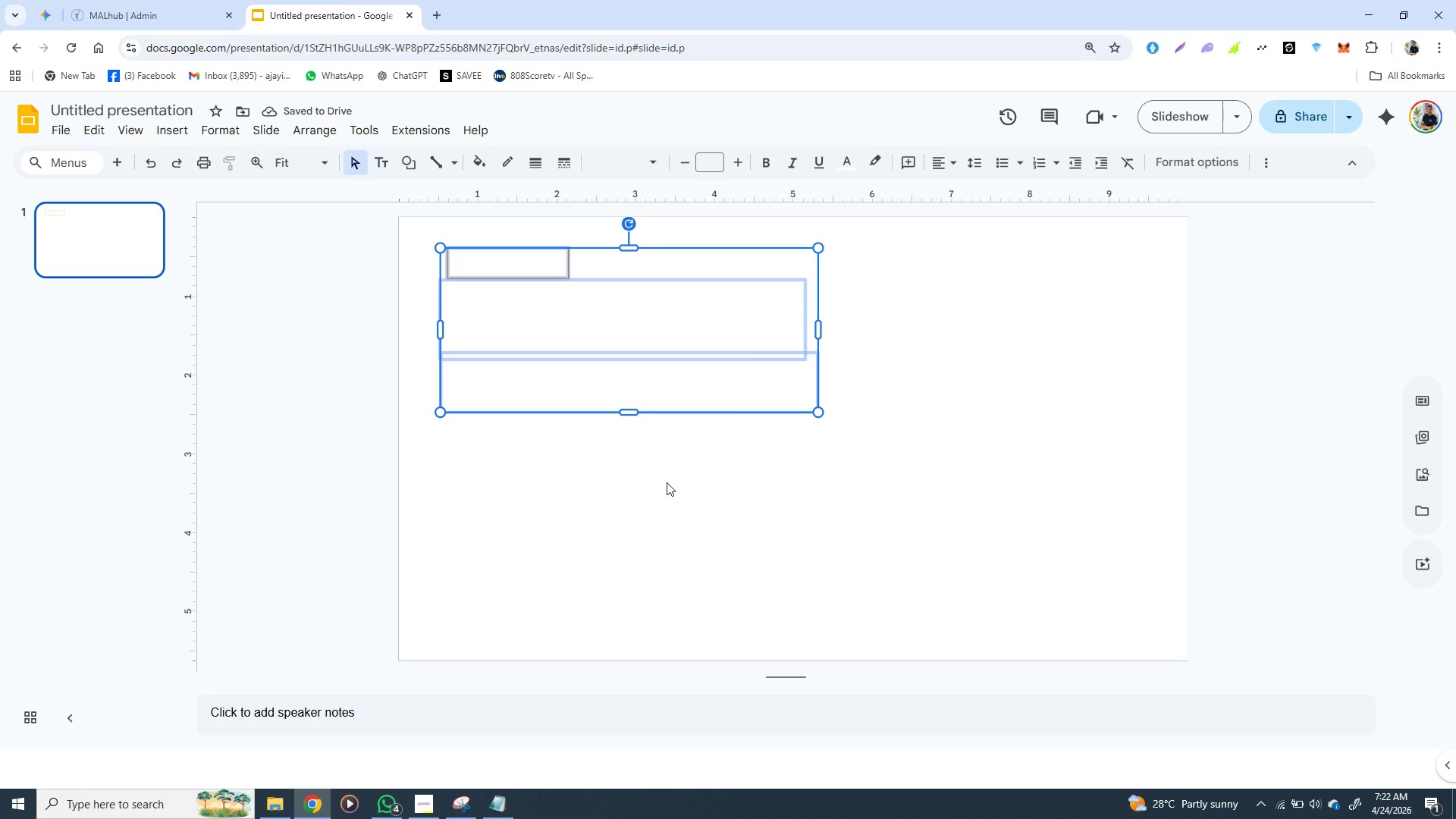 
wait(8.97)
 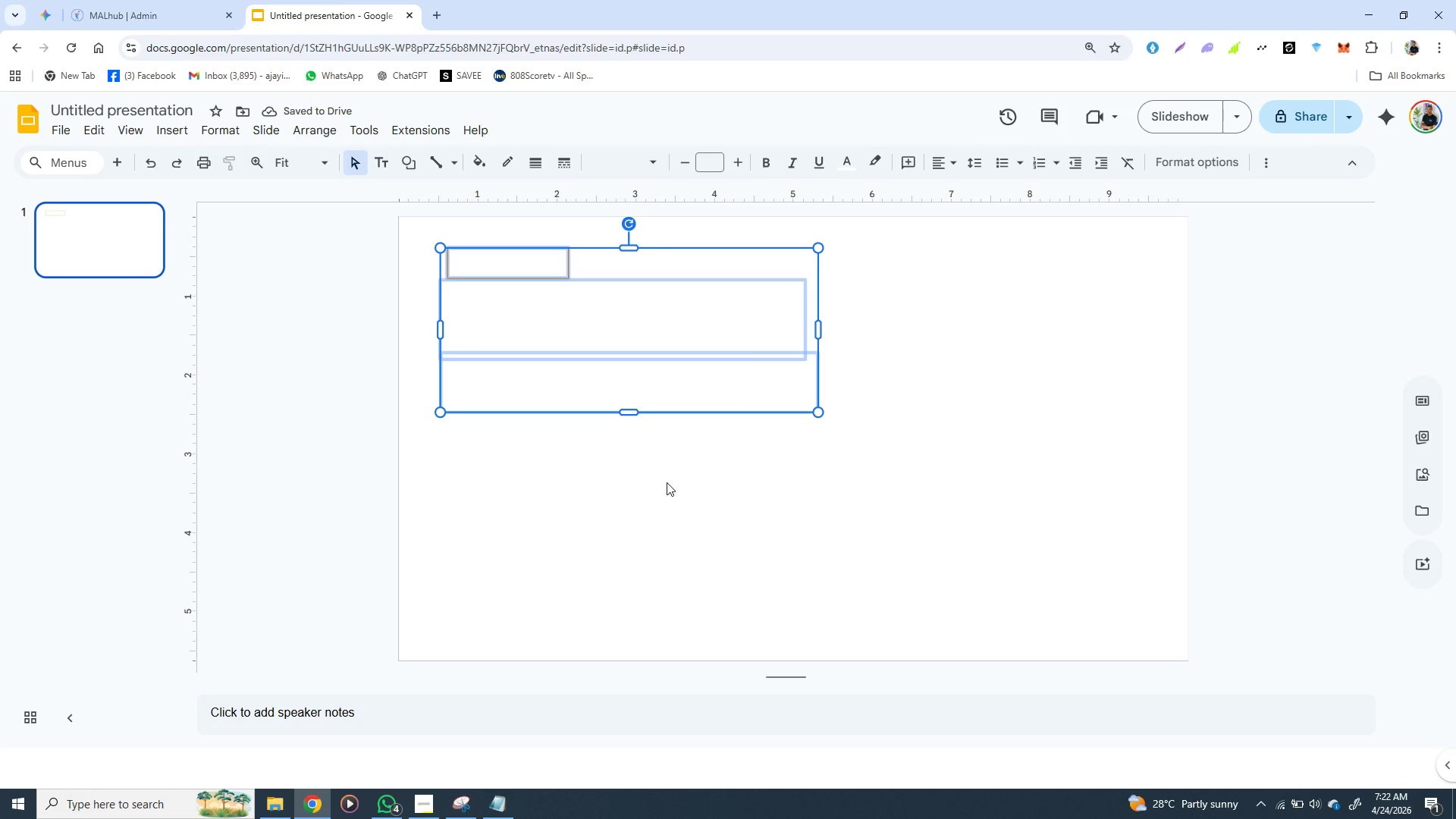 
left_click_drag(start_coordinate=[635, 300], to_coordinate=[179, 529])
 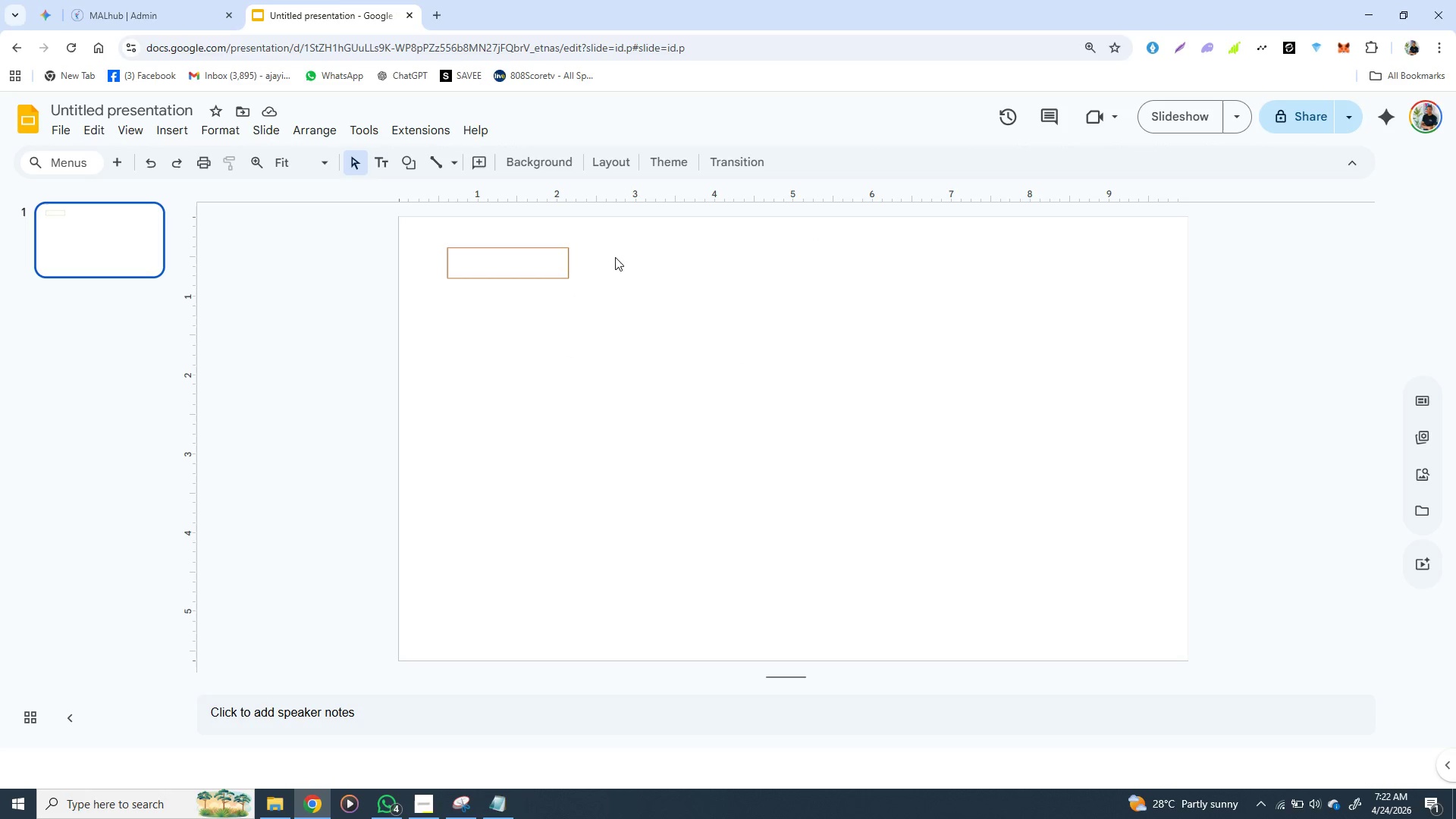 
left_click([625, 246])
 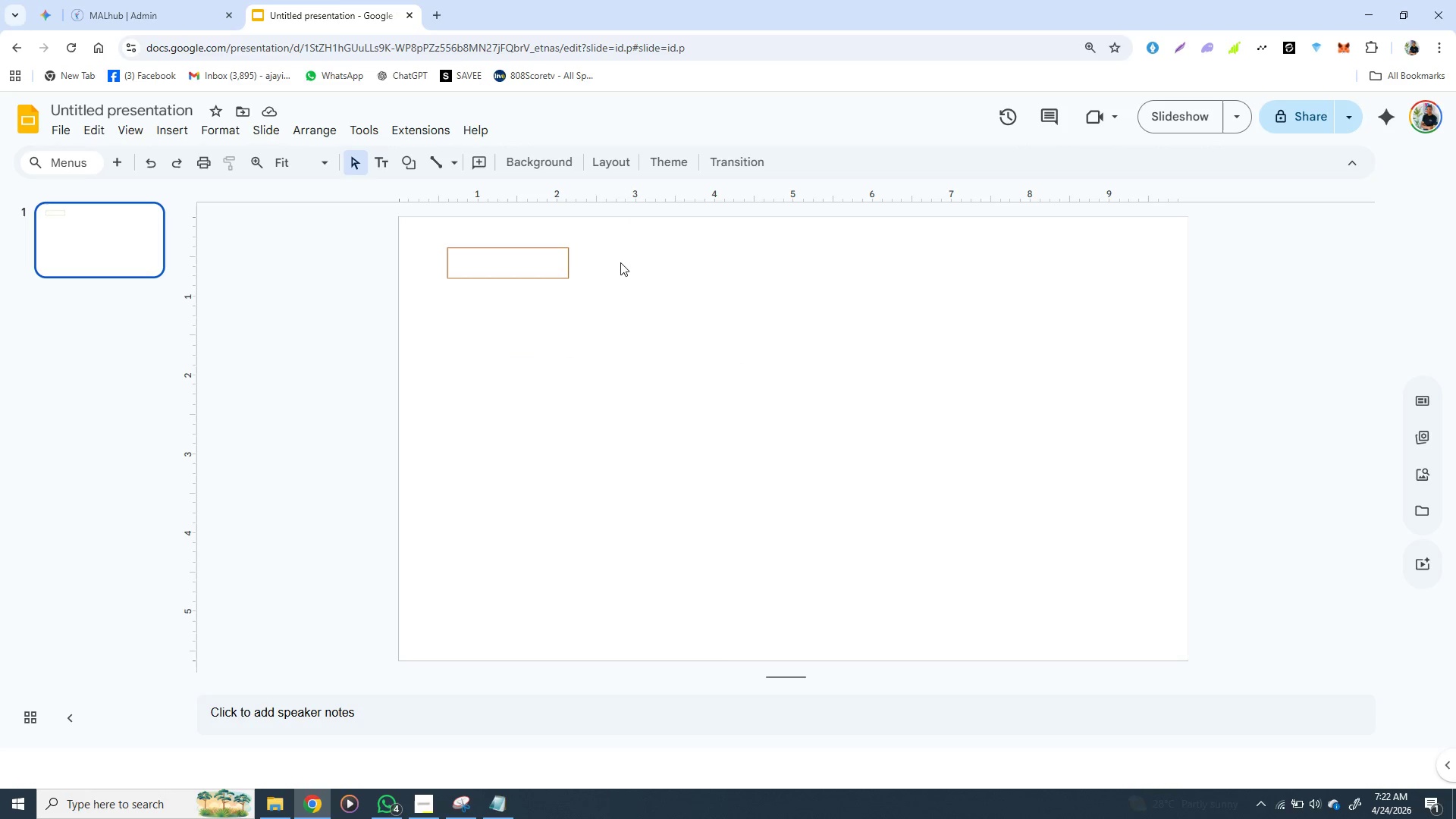 
left_click([620, 262])
 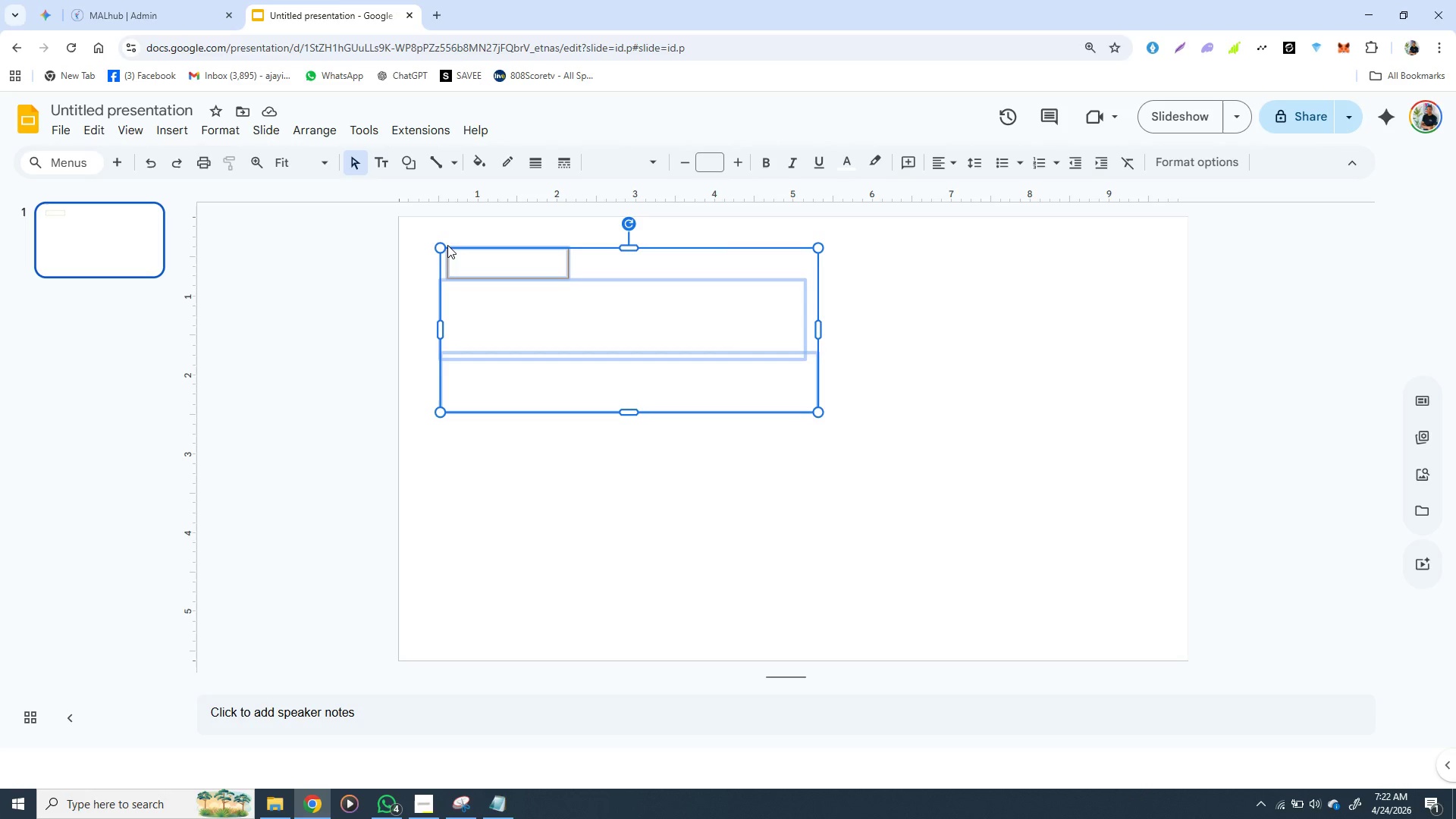 
left_click([447, 245])
 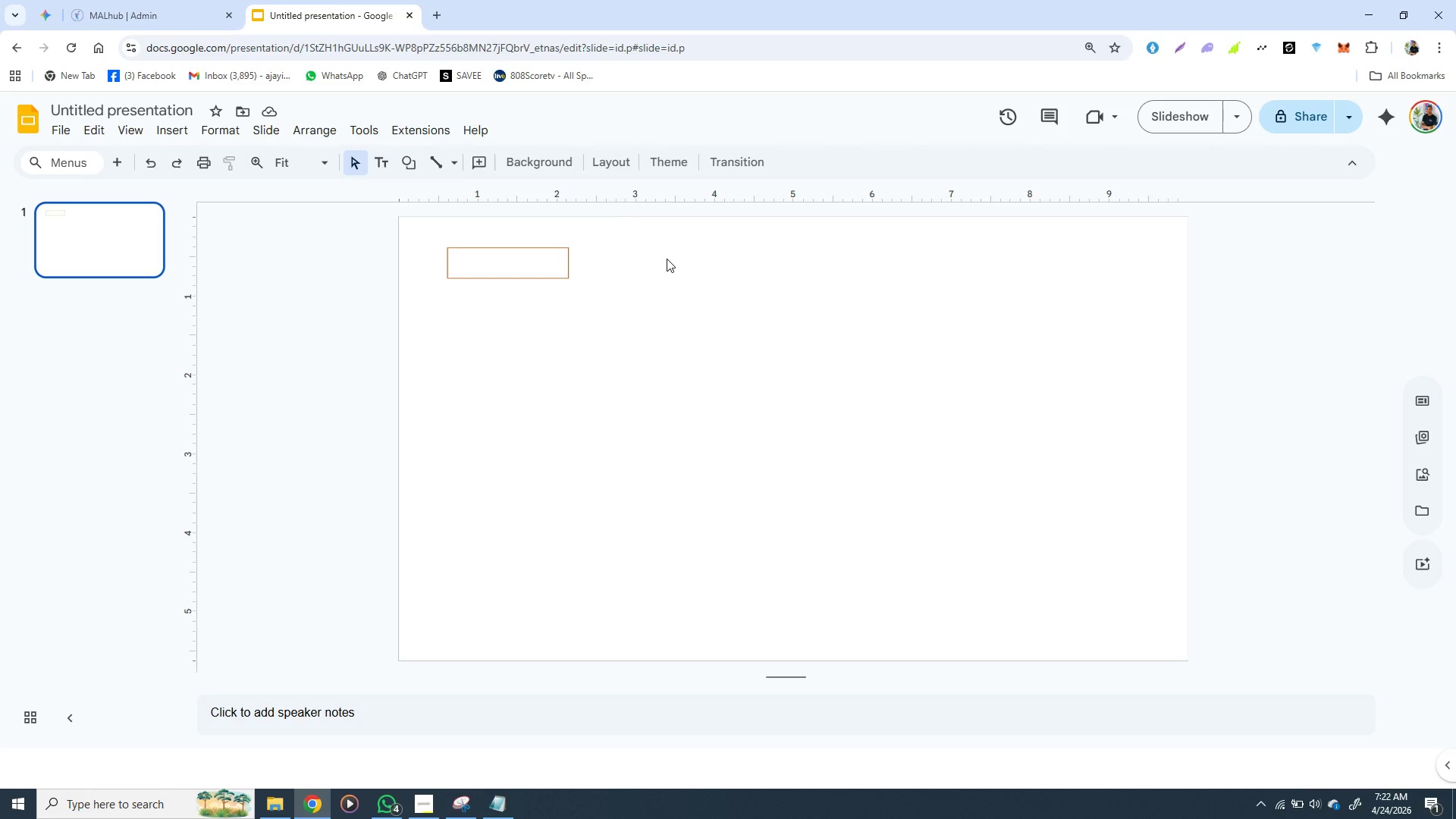 
double_click([667, 259])
 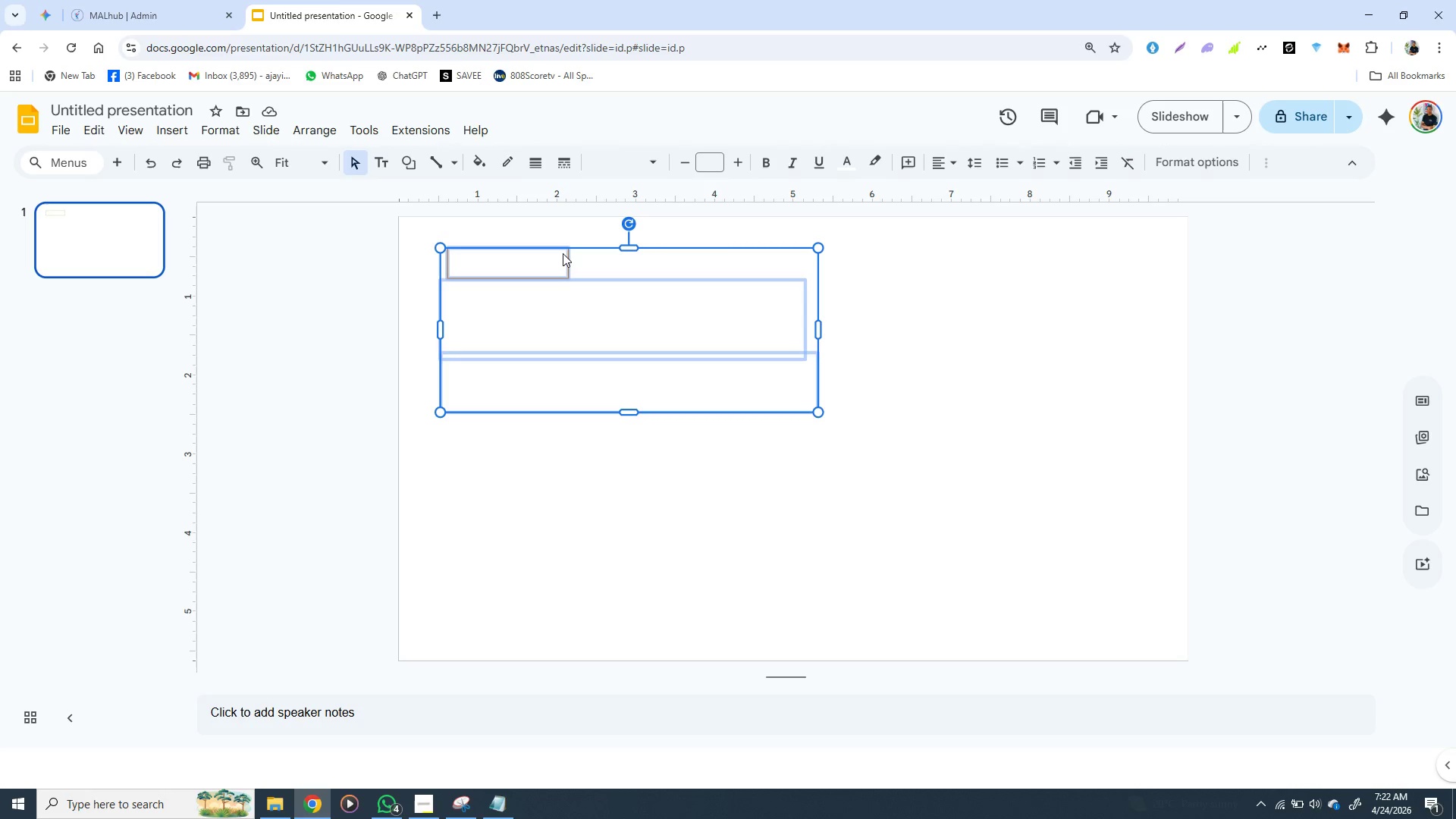 
left_click([563, 256])
 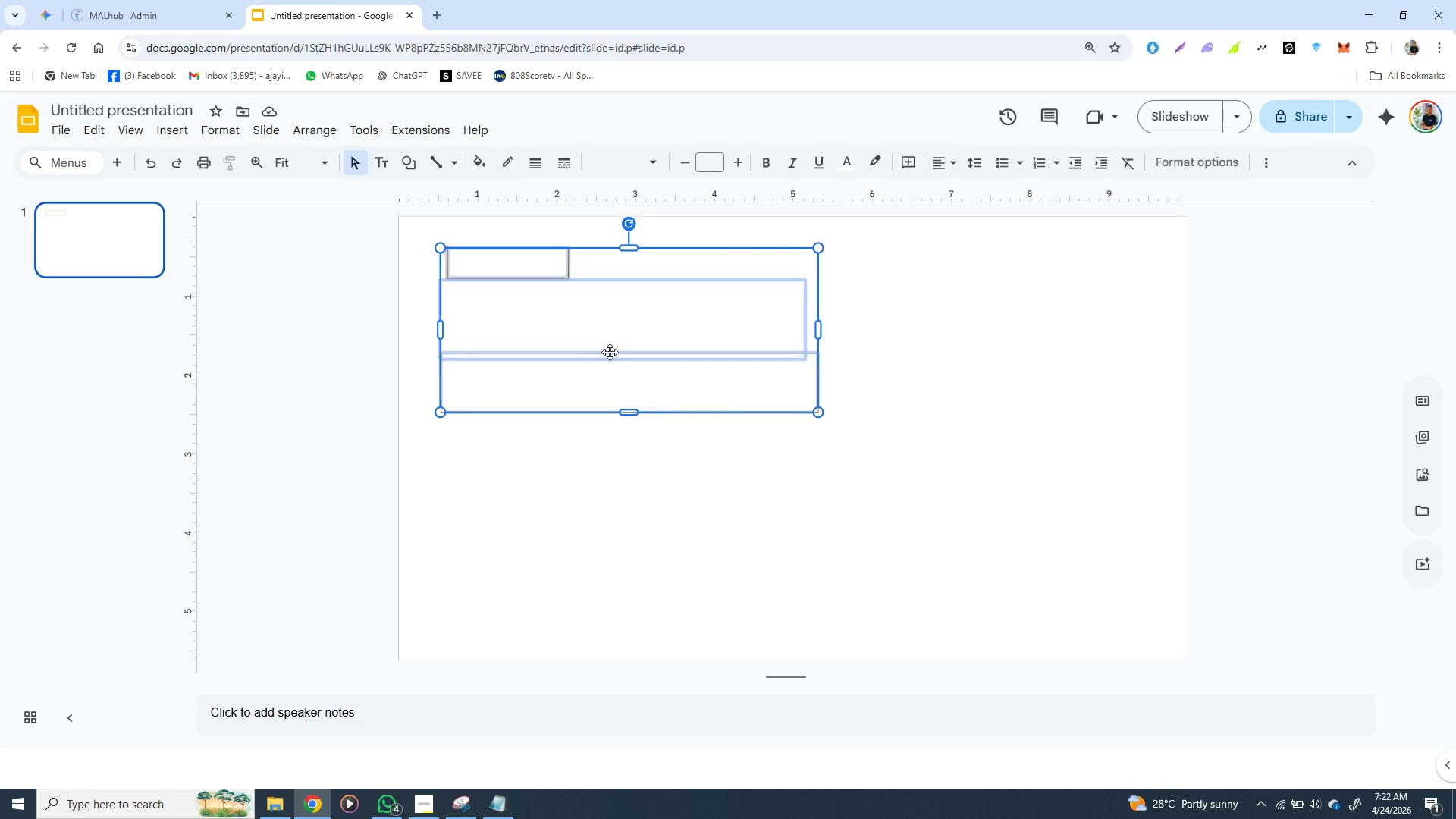 
left_click_drag(start_coordinate=[610, 352], to_coordinate=[168, 506])
 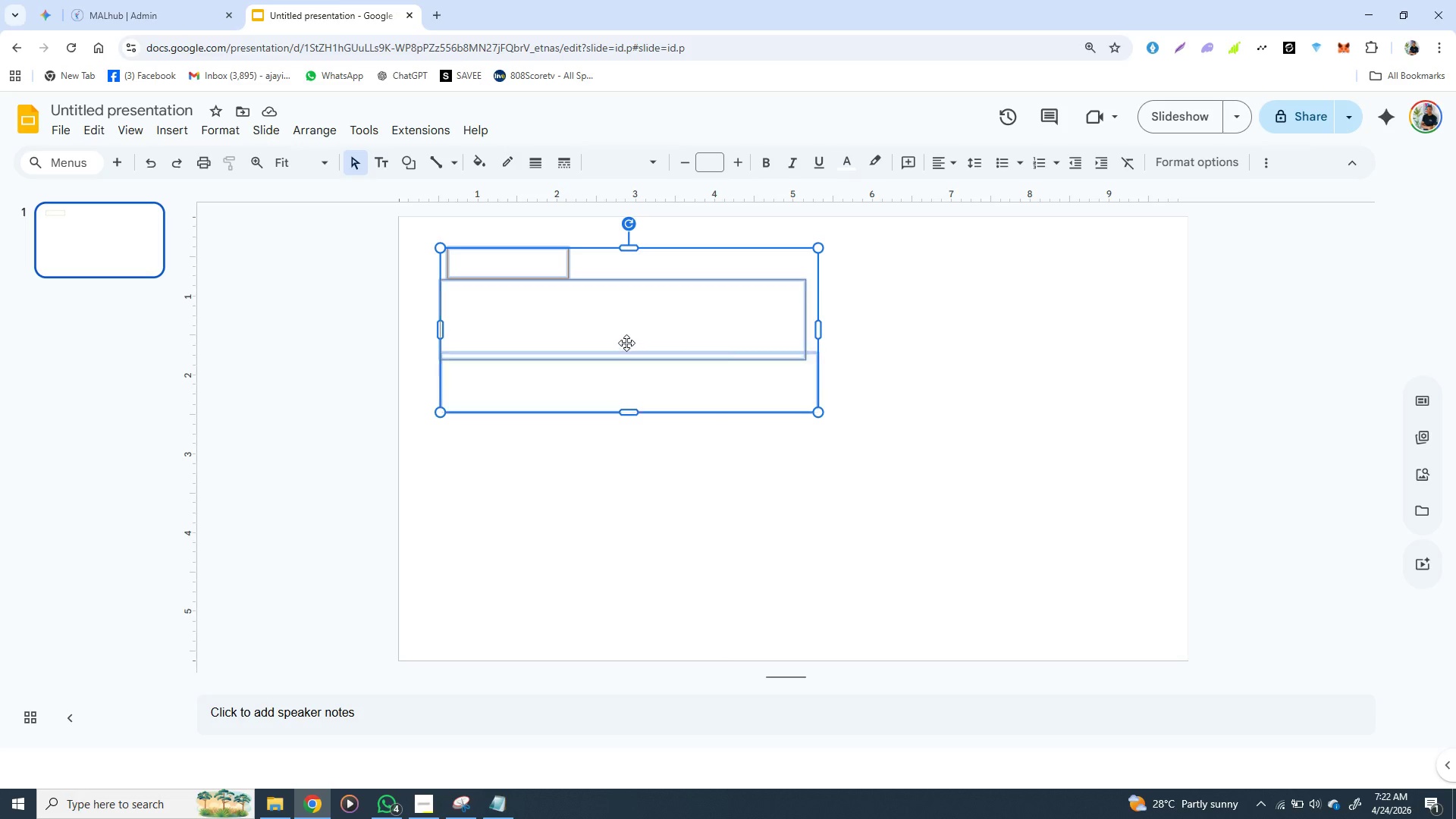 
left_click([627, 343])
 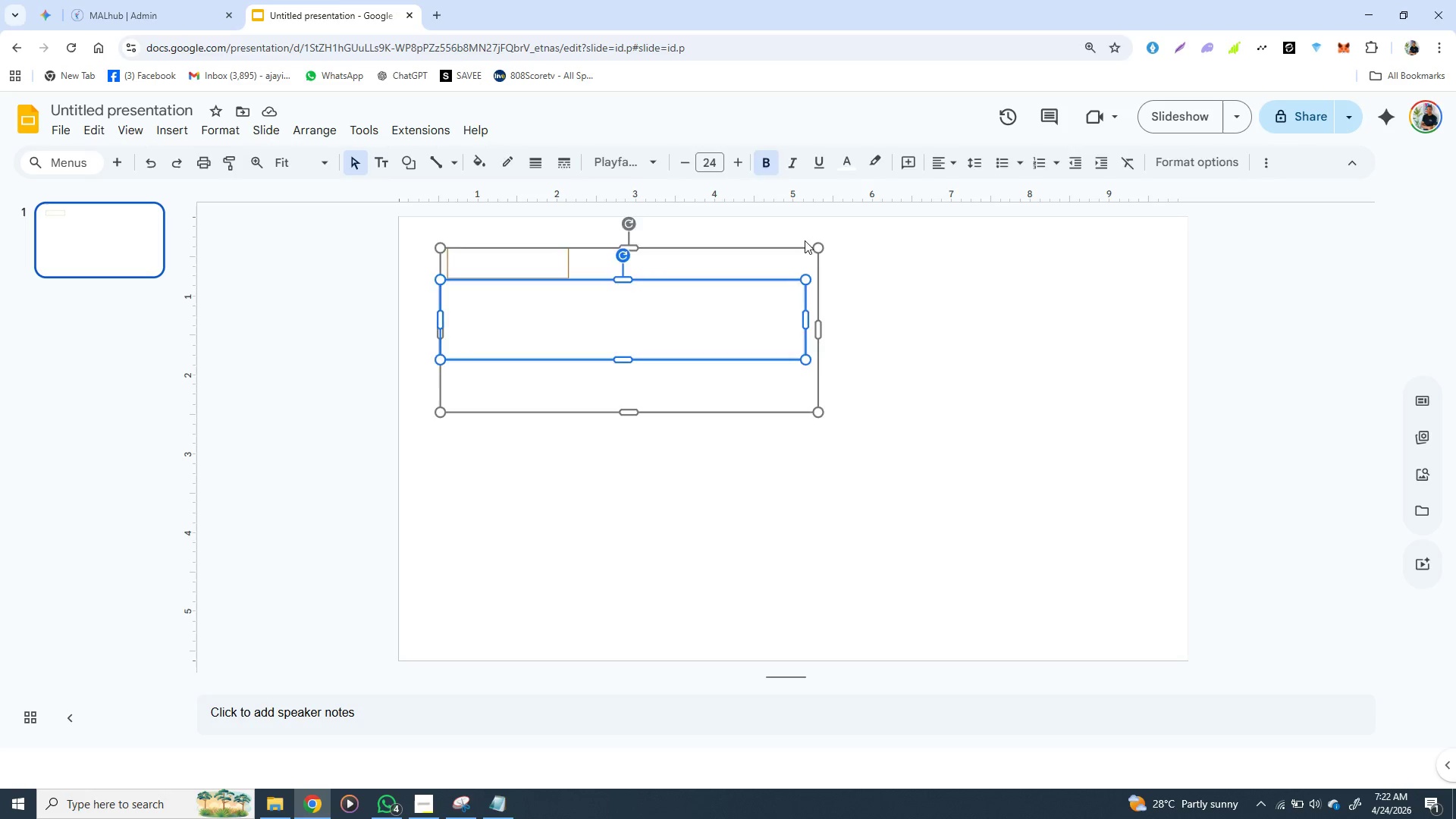 
left_click([805, 240])
 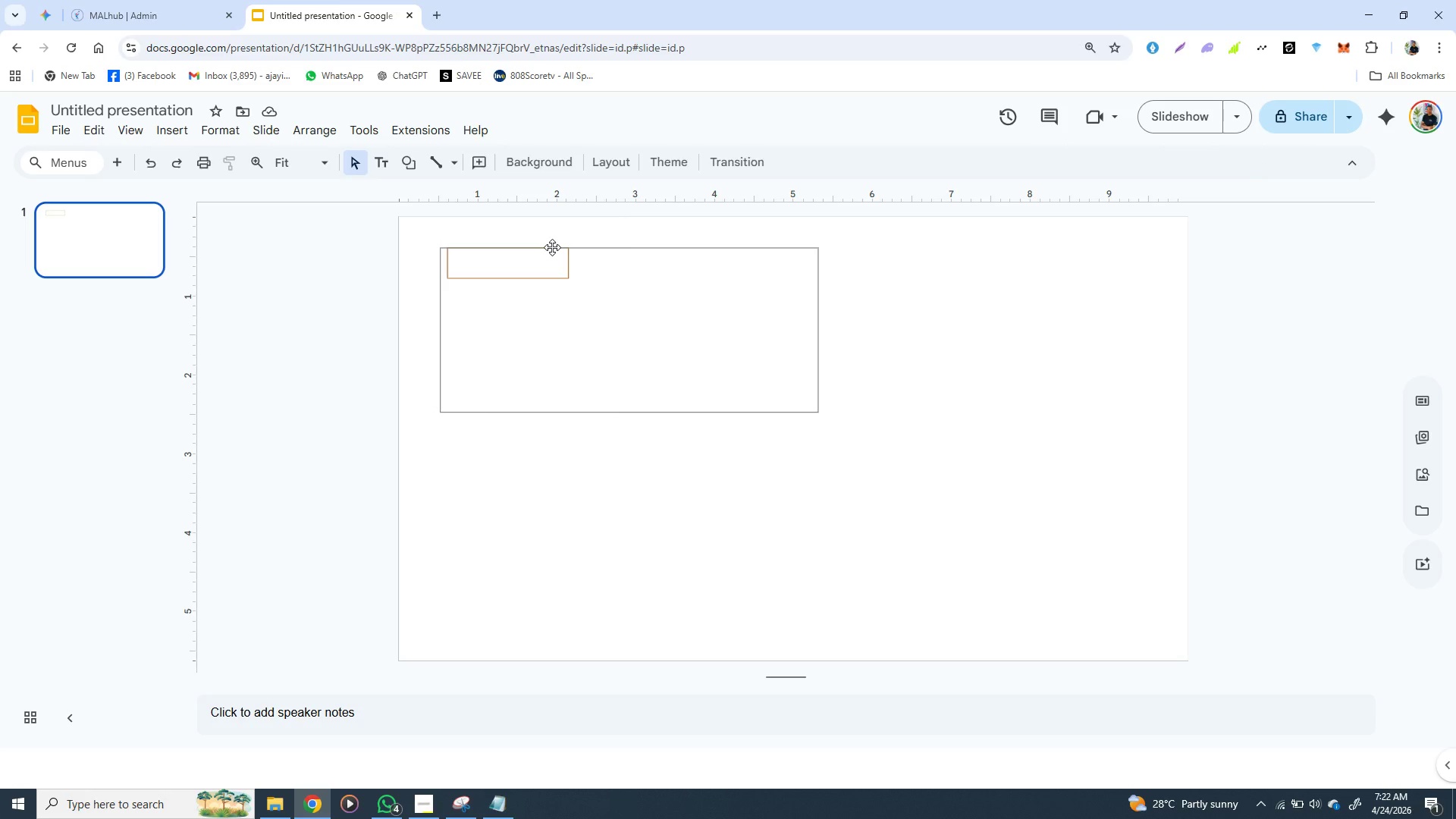 
left_click([552, 247])
 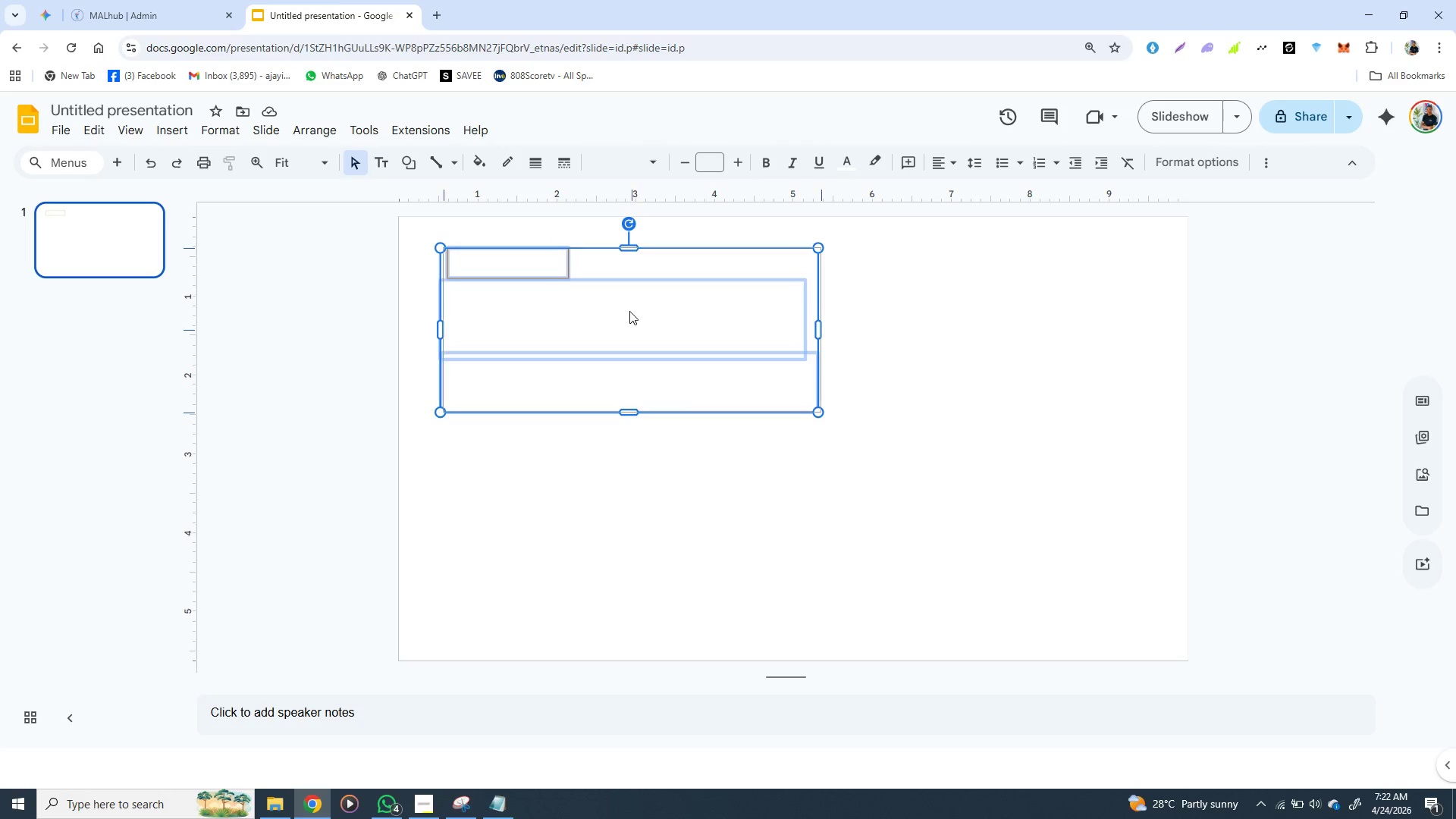 
left_click_drag(start_coordinate=[626, 311], to_coordinate=[970, 514])
 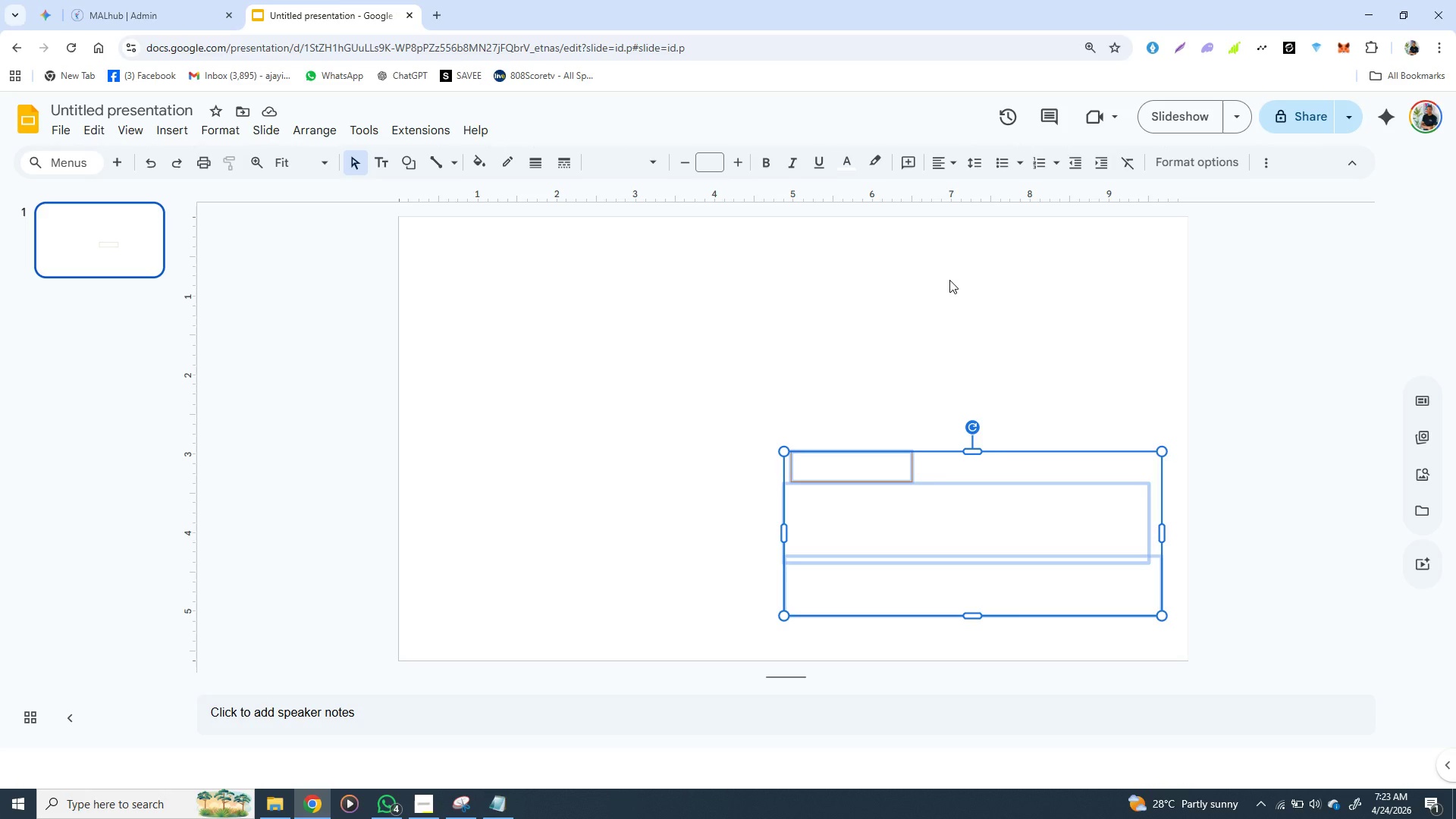 
wait(57.31)
 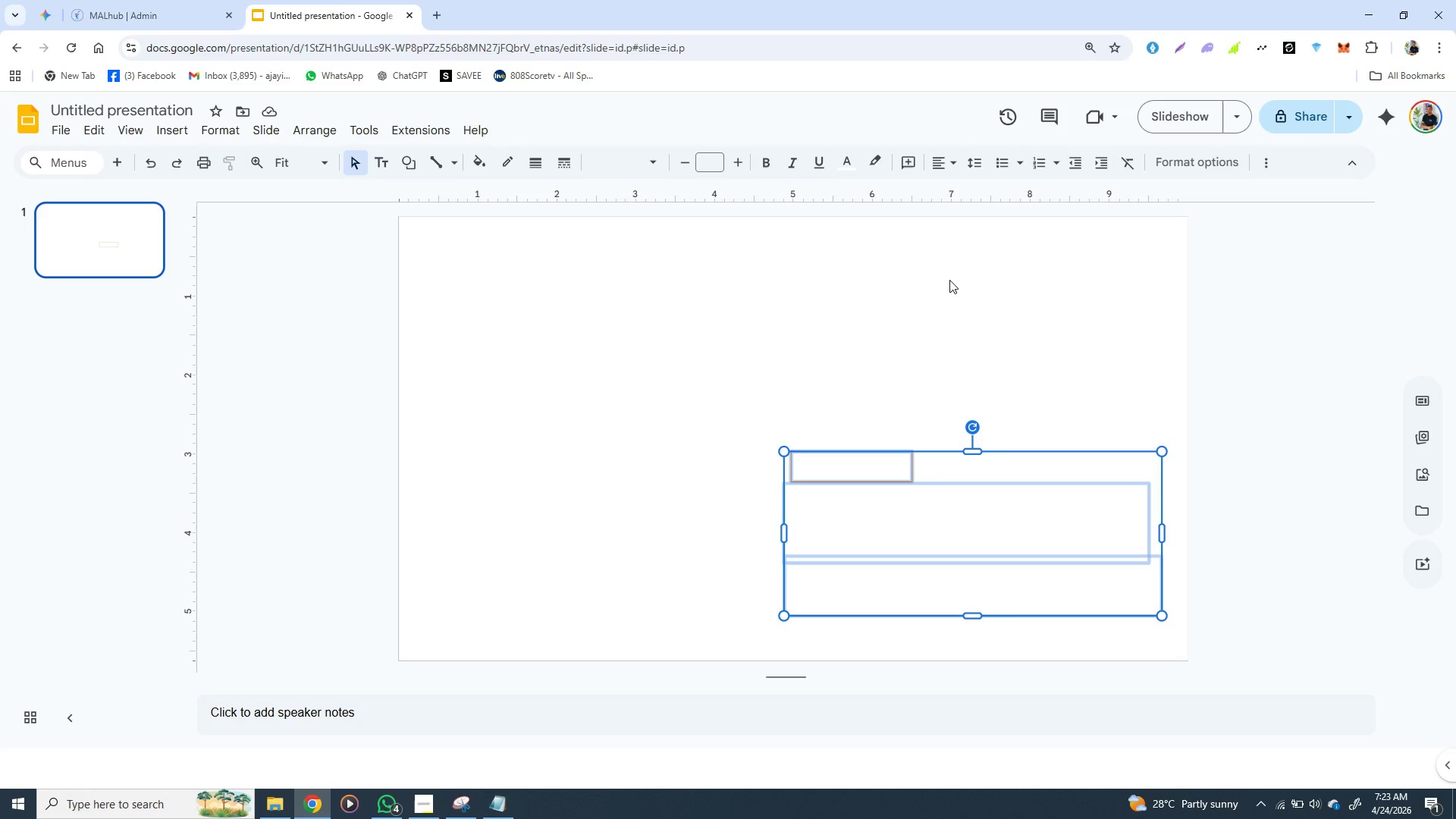 
left_click([685, 374])
 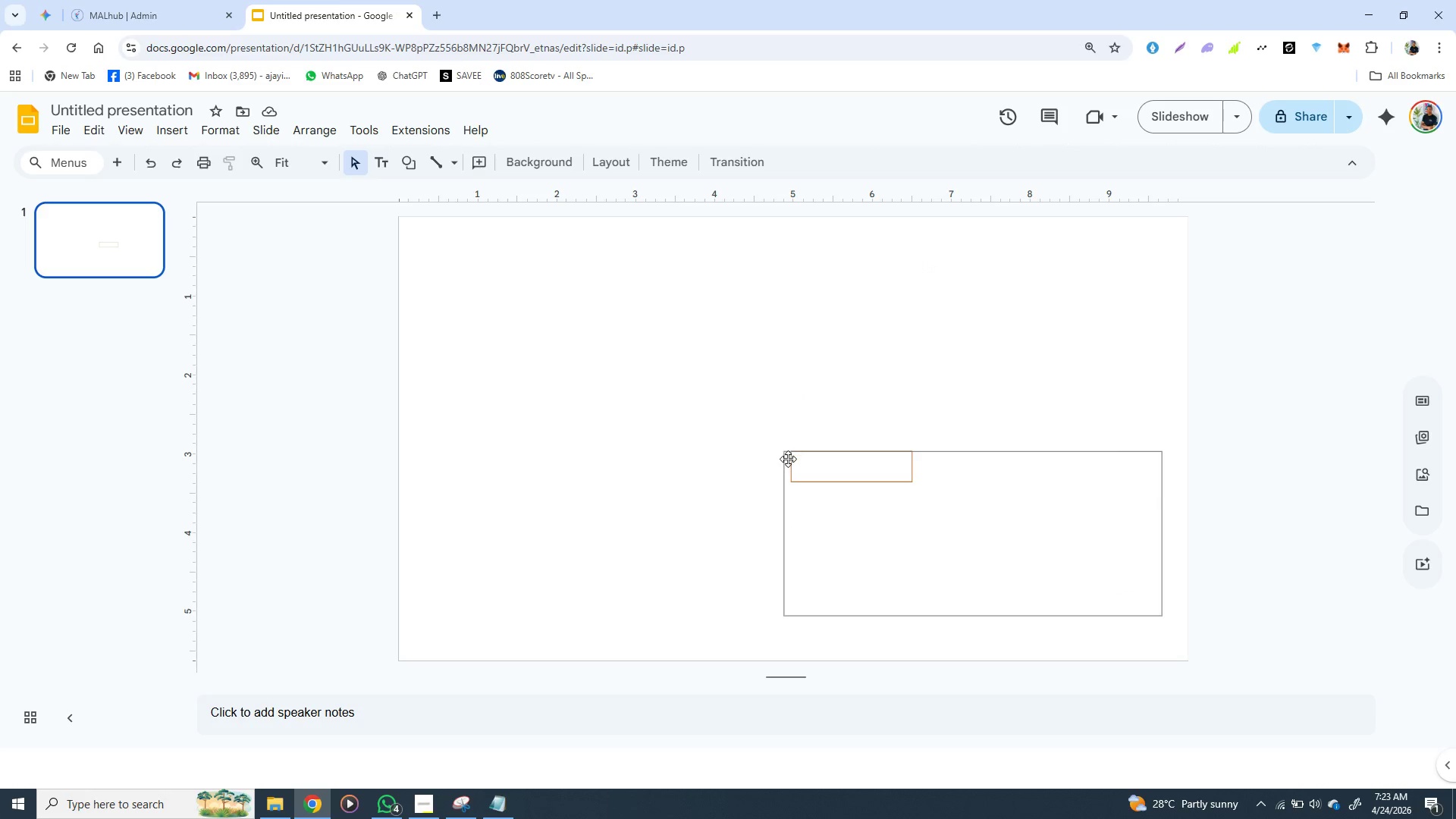 
left_click([788, 462])
 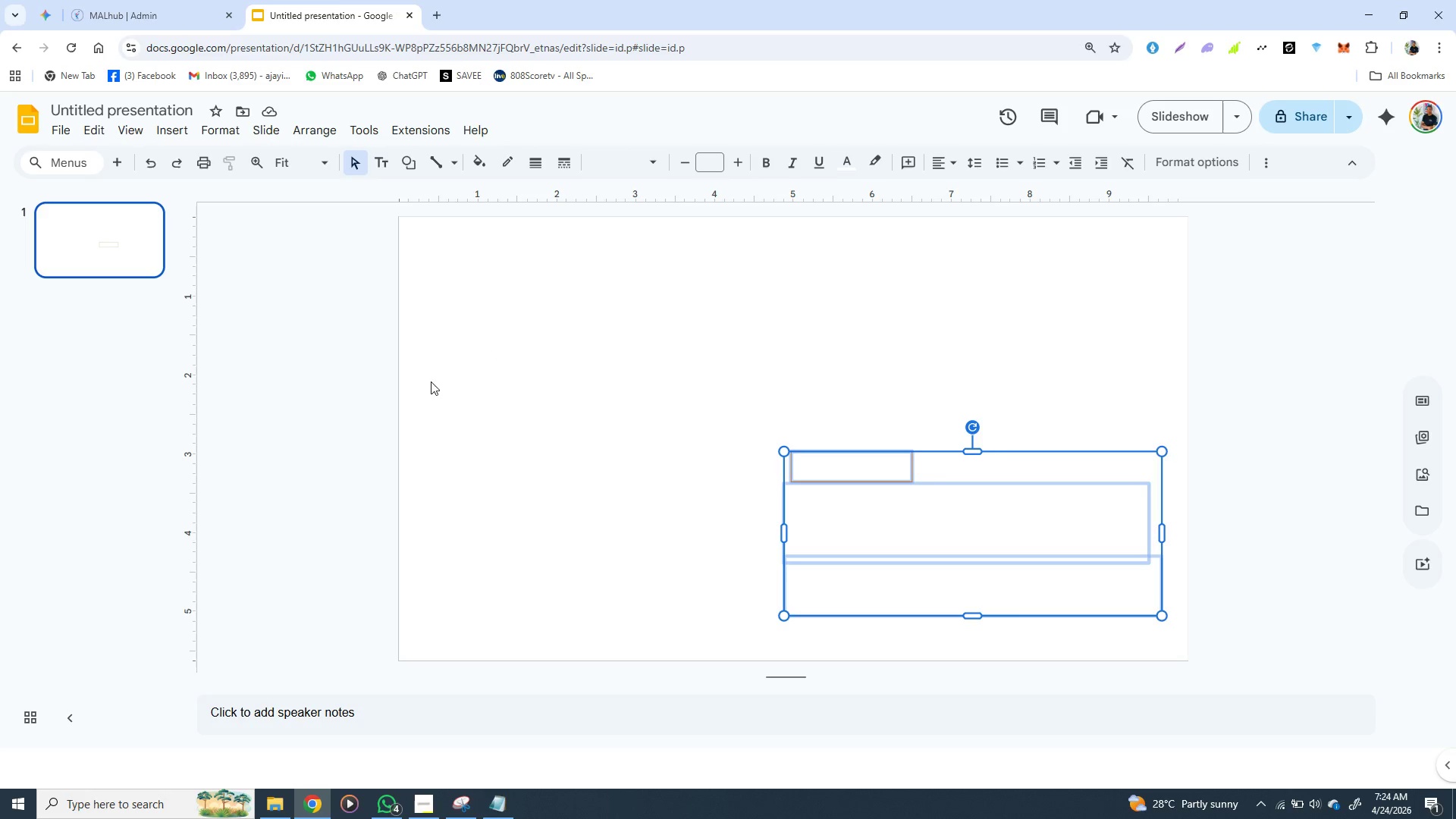 
wait(61.64)
 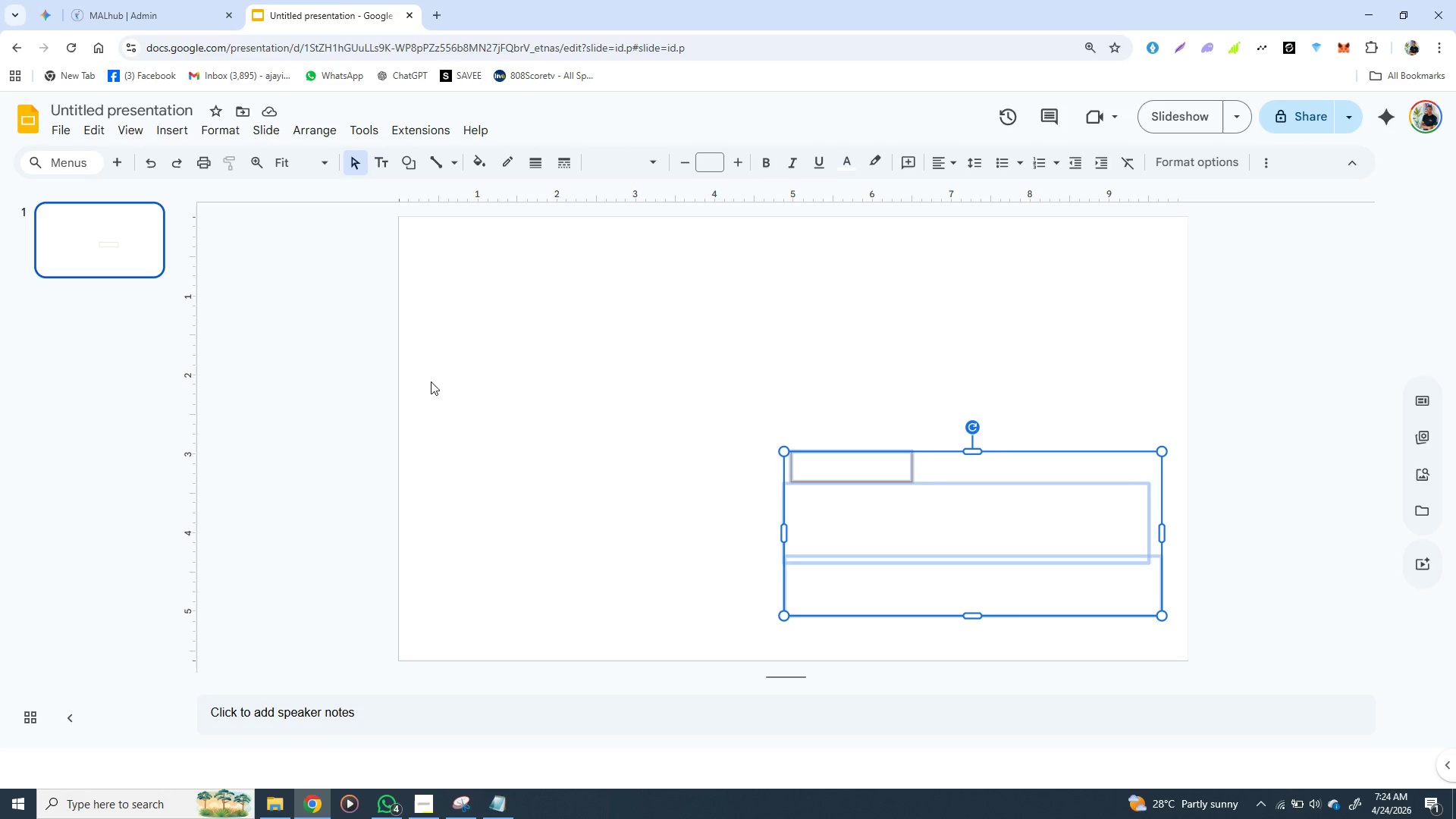 
left_click([724, 492])
 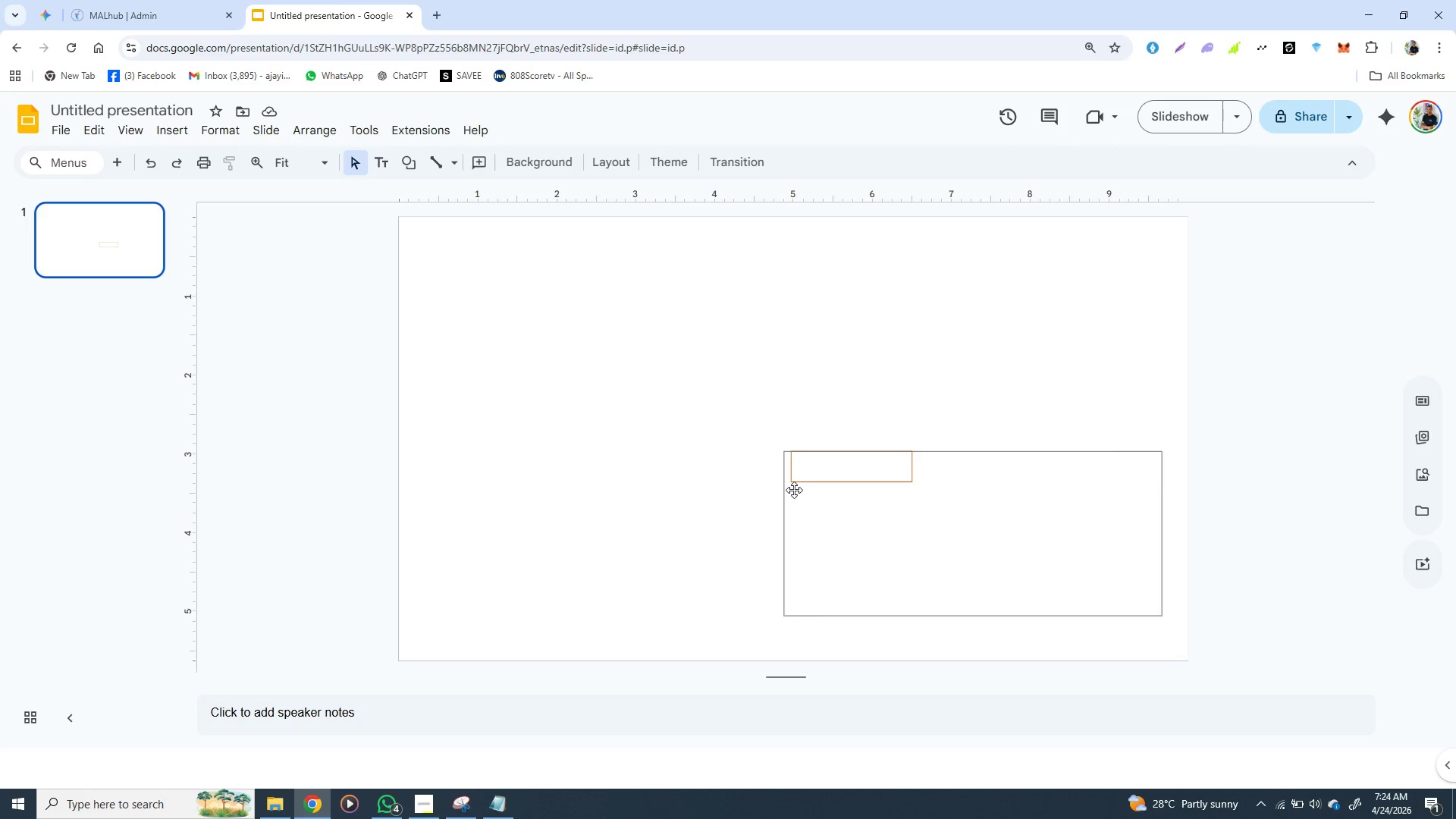 
left_click([794, 490])
 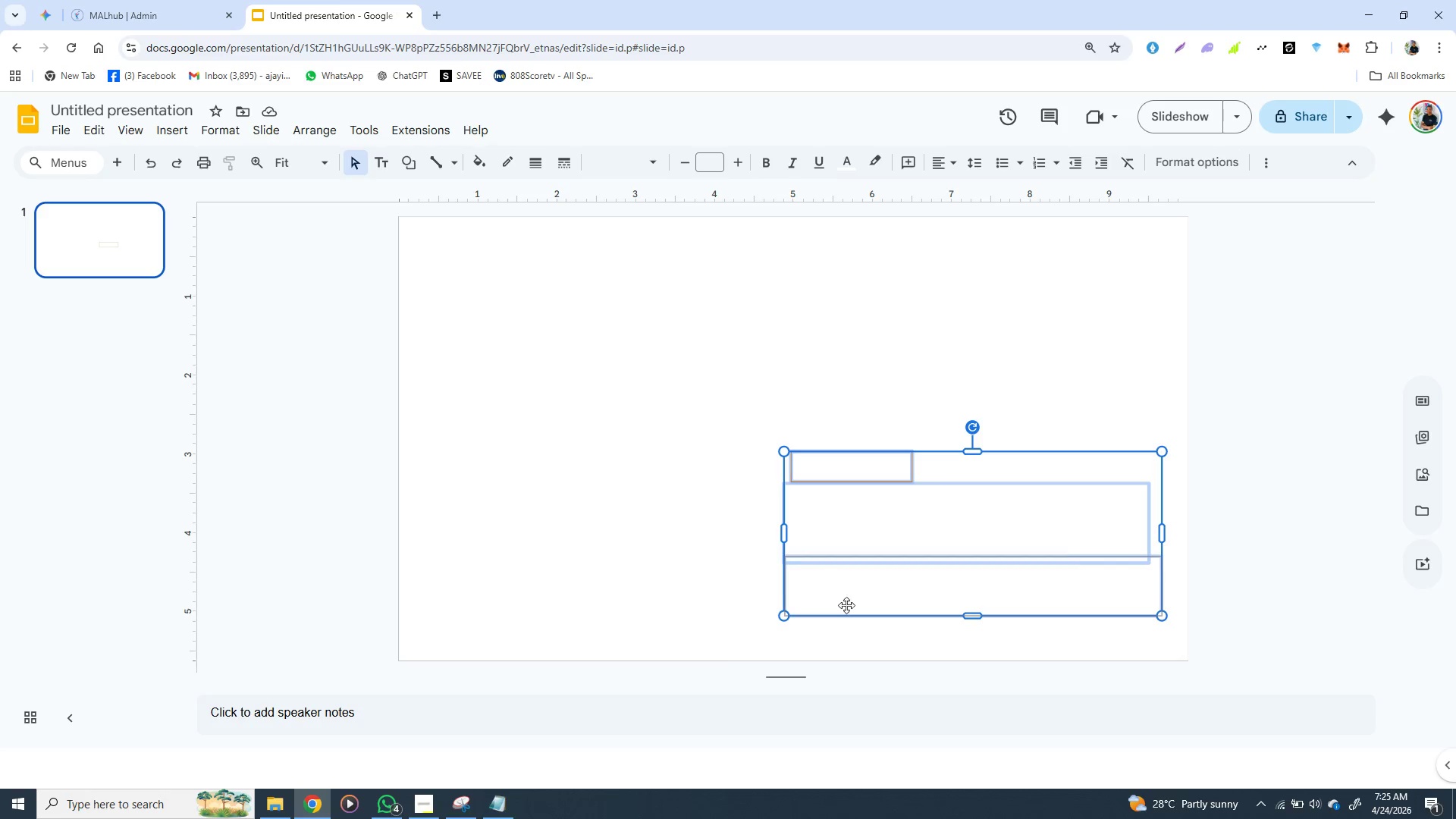 
wait(58.89)
 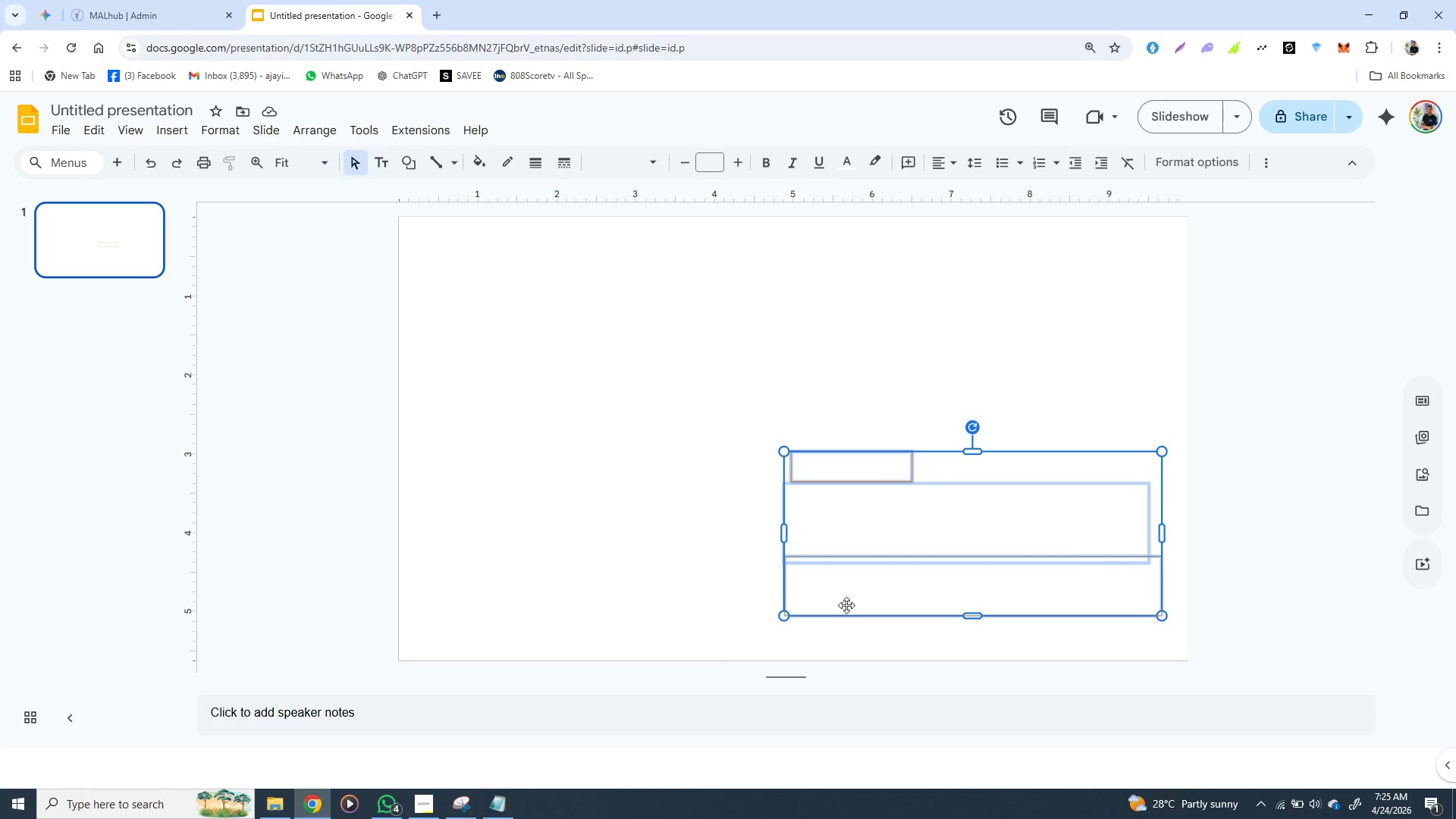 
left_click([551, 327])
 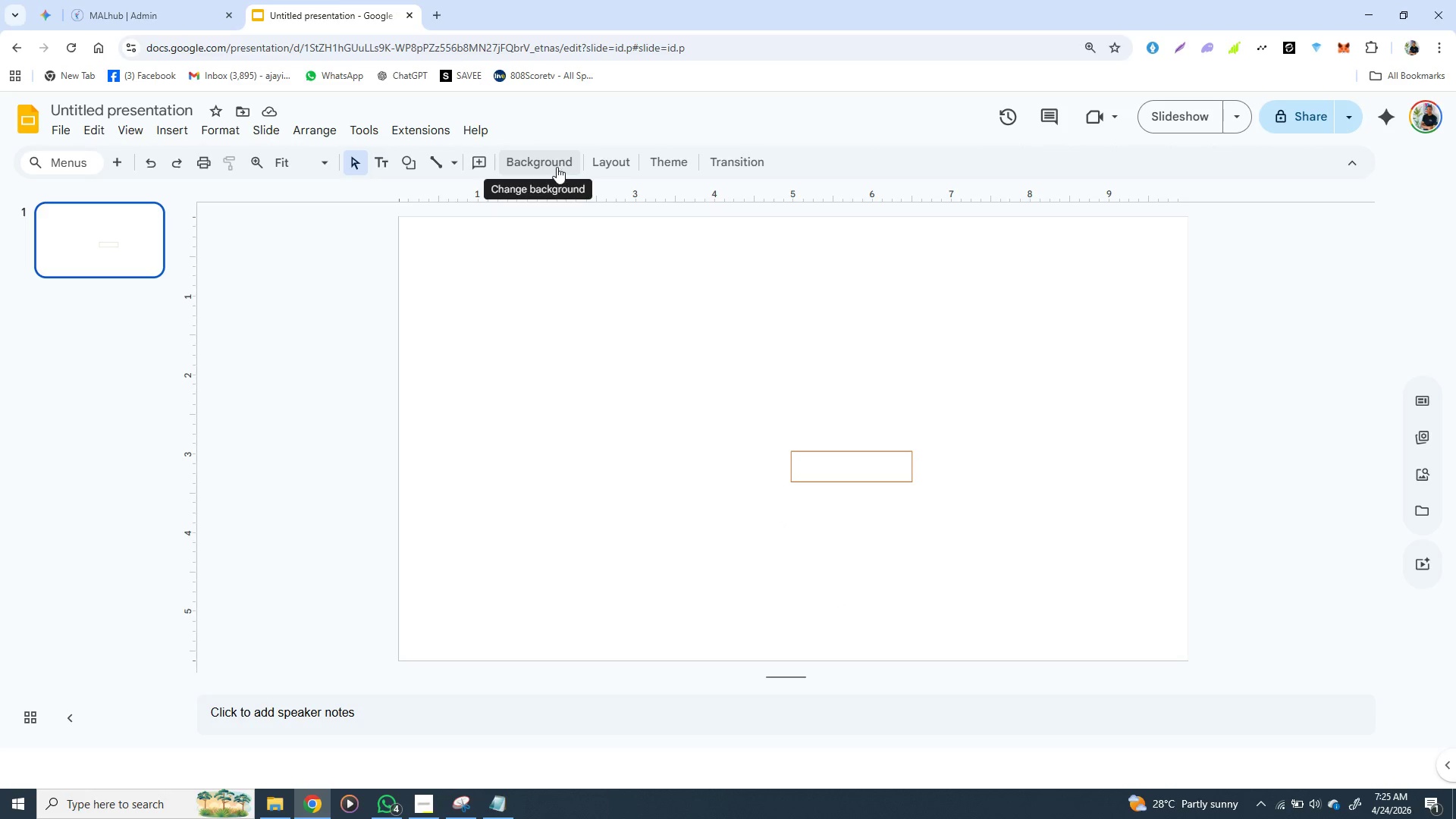 
left_click([557, 166])
 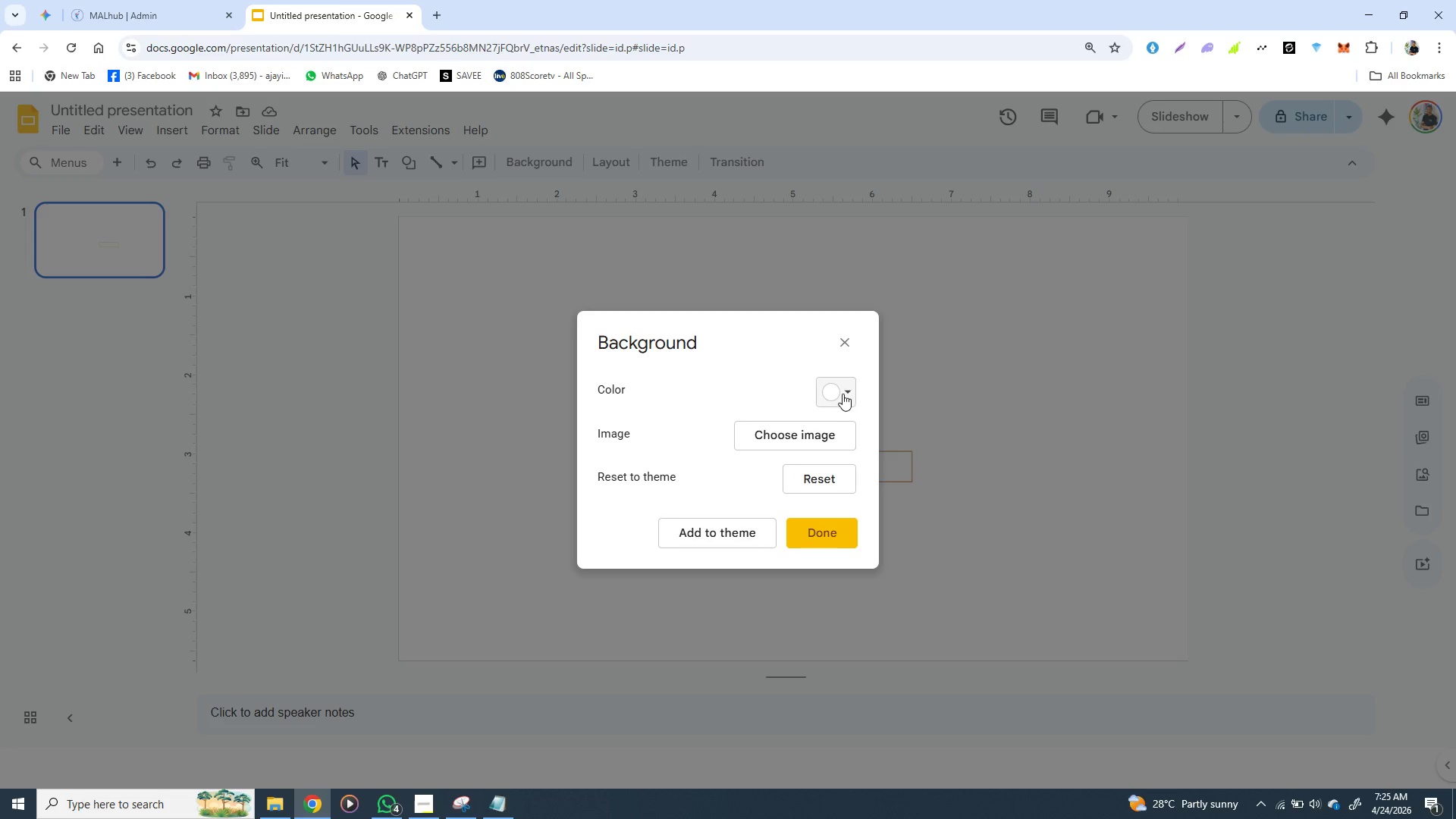 
left_click([843, 393])
 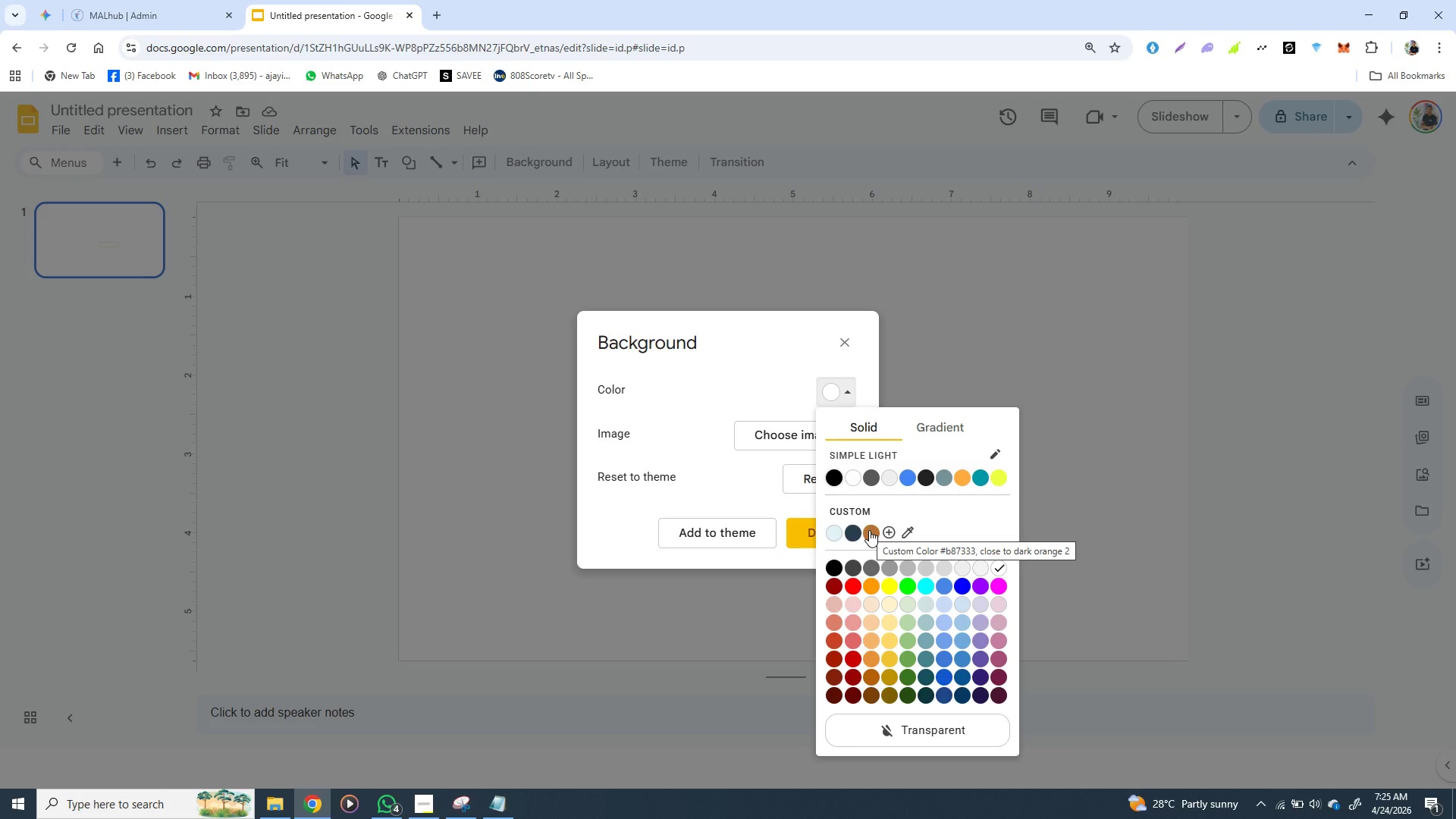 
wait(18.94)
 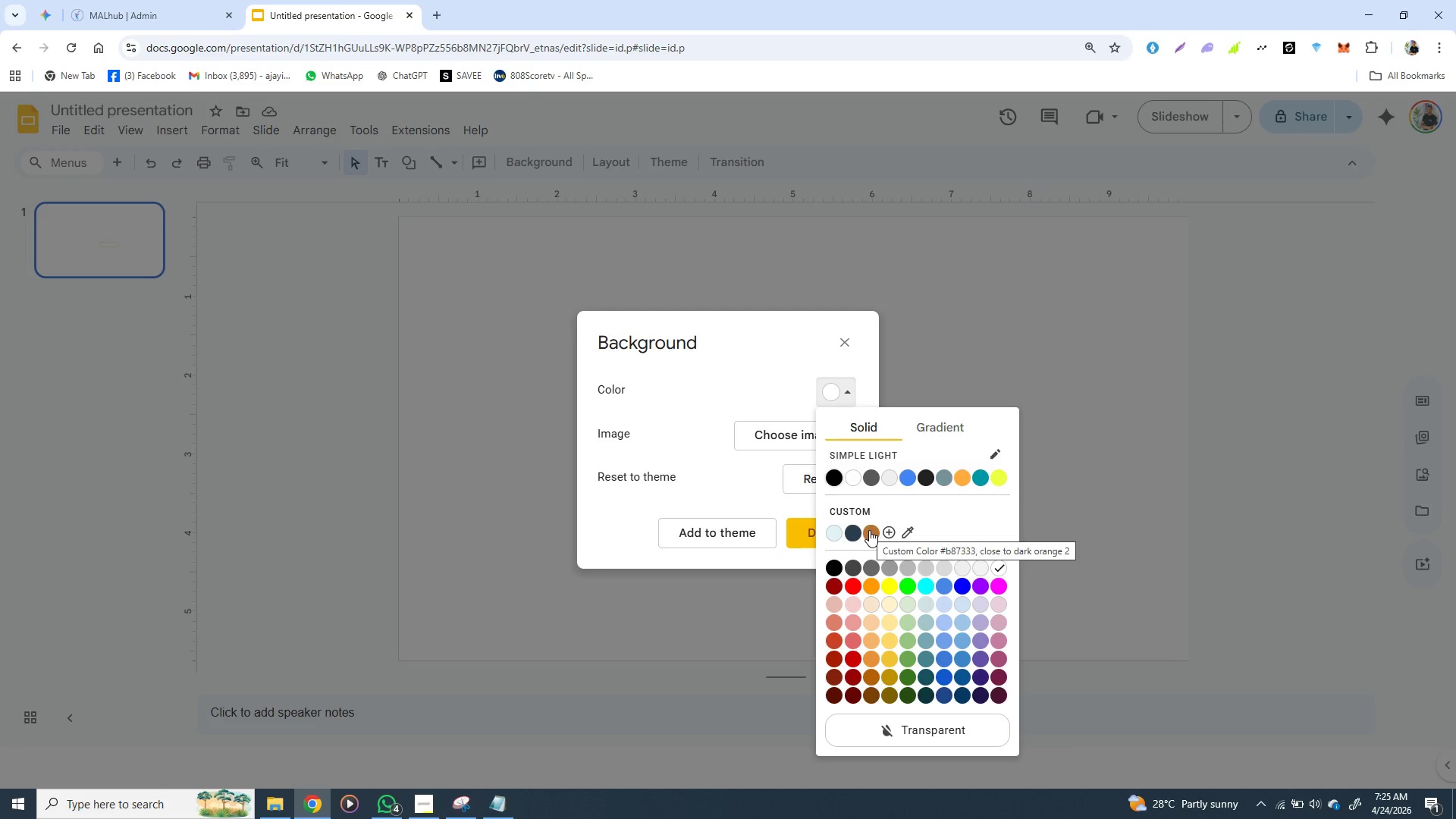 
left_click([500, 460])
 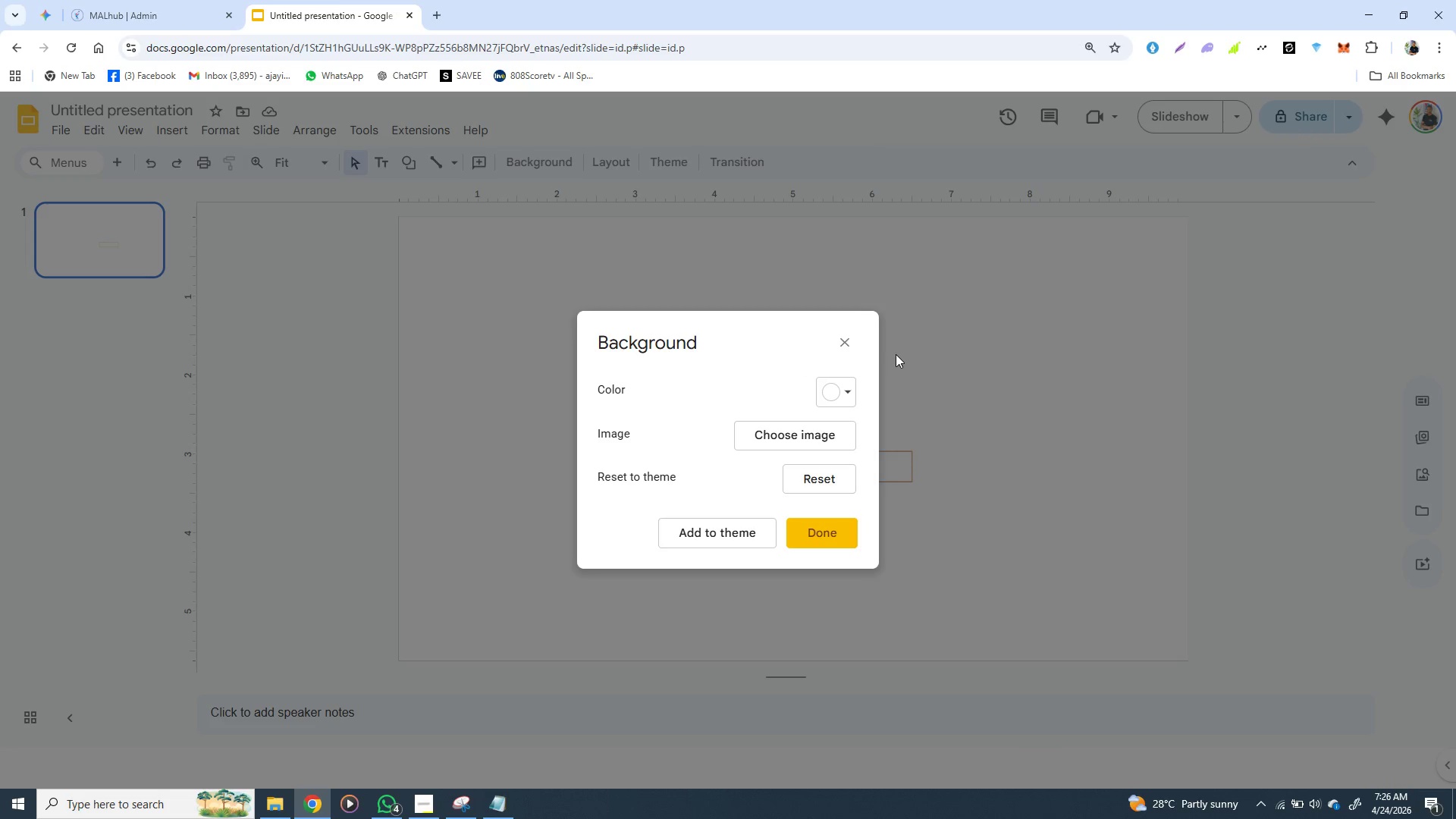 
left_click([902, 354])
 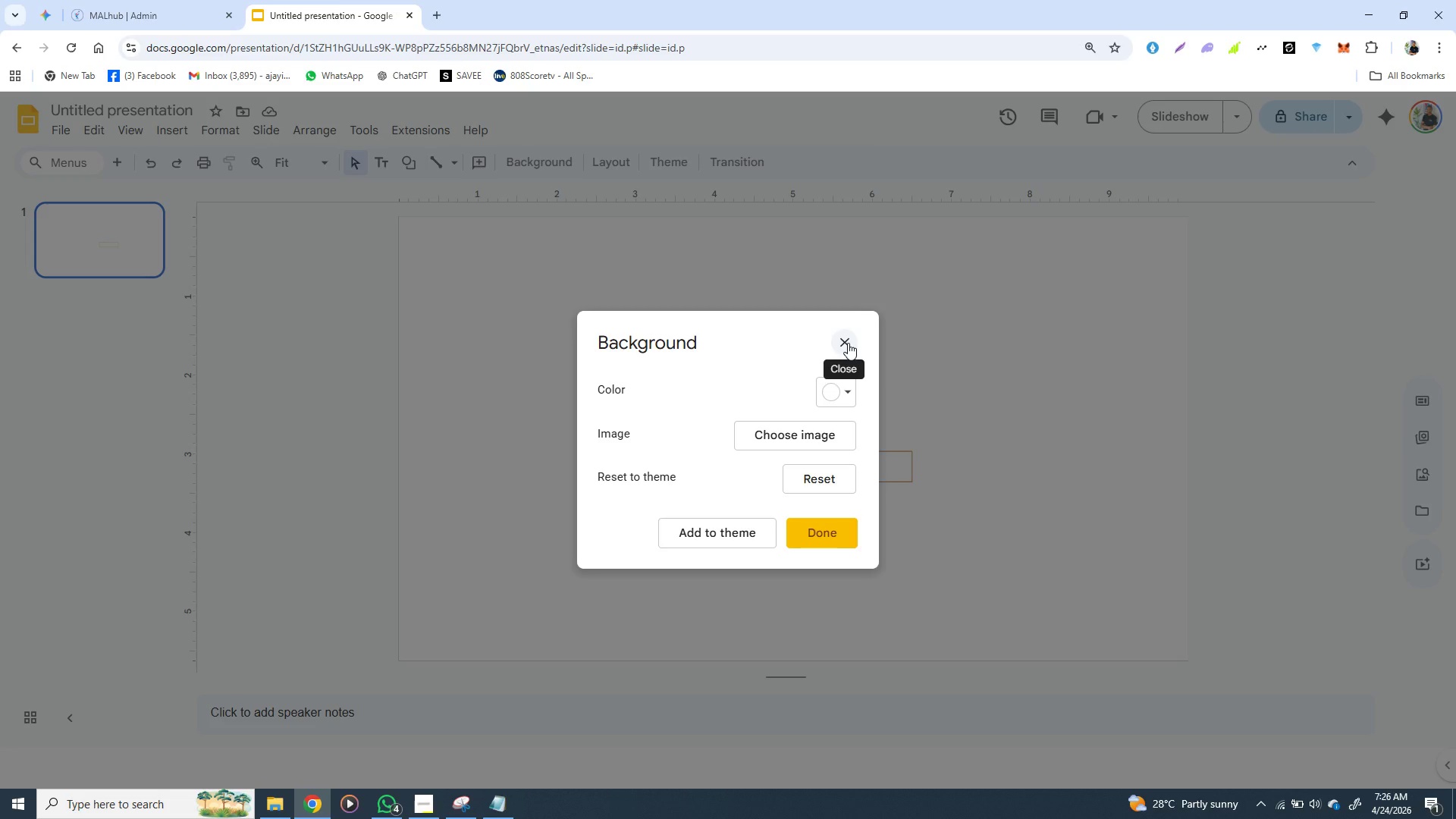 
left_click([848, 343])
 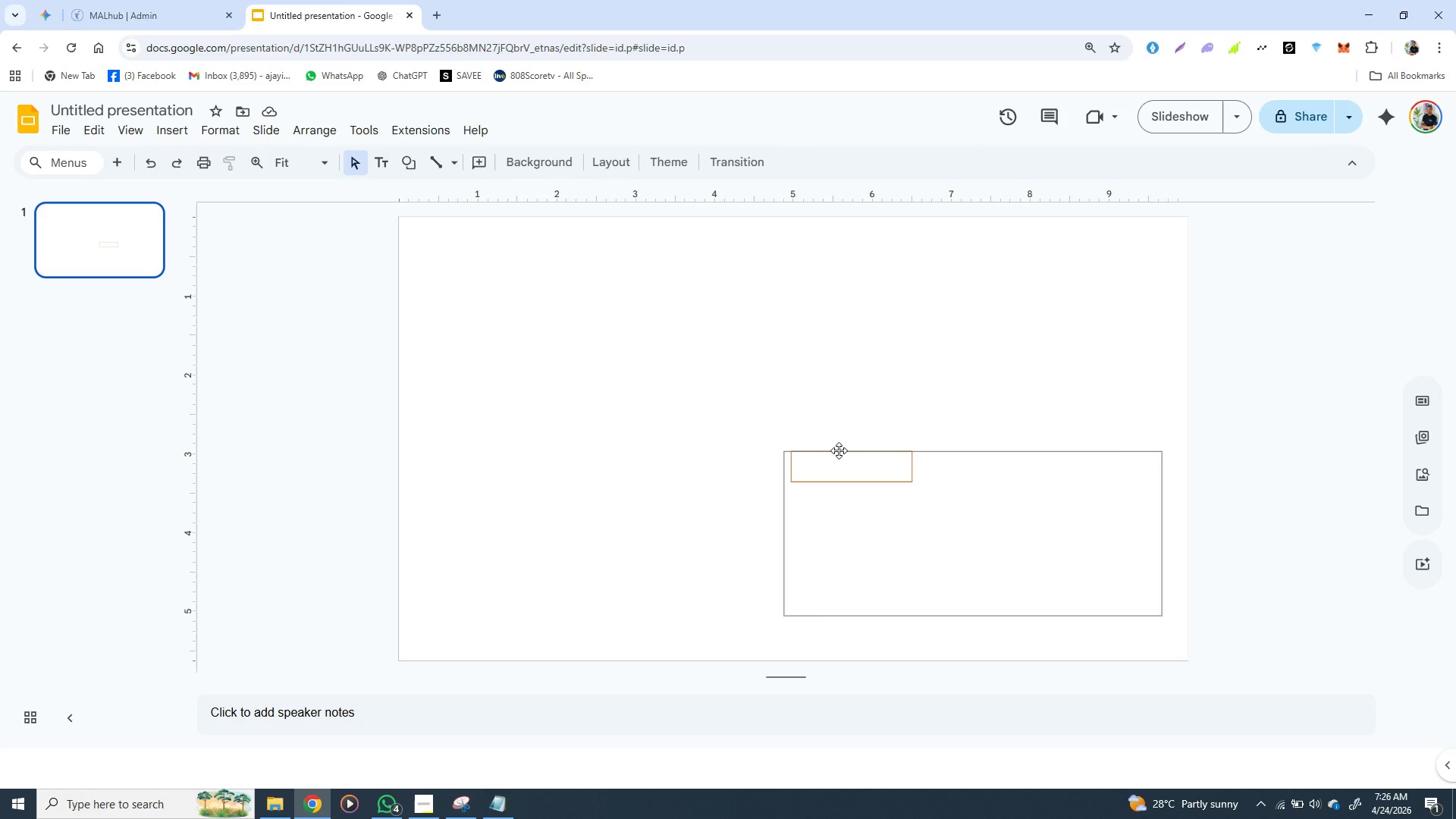 
left_click([839, 450])
 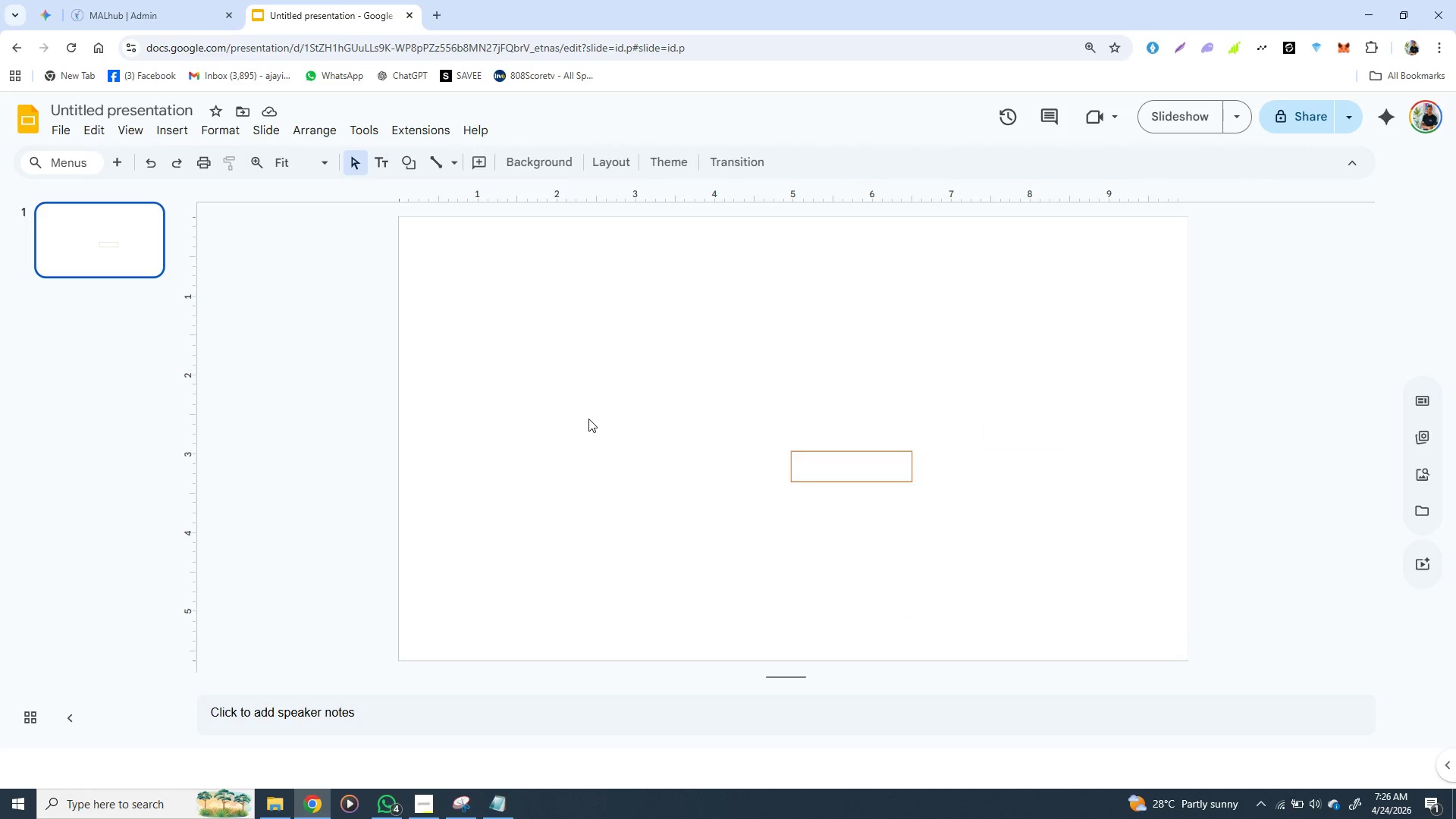 
left_click([588, 419])
 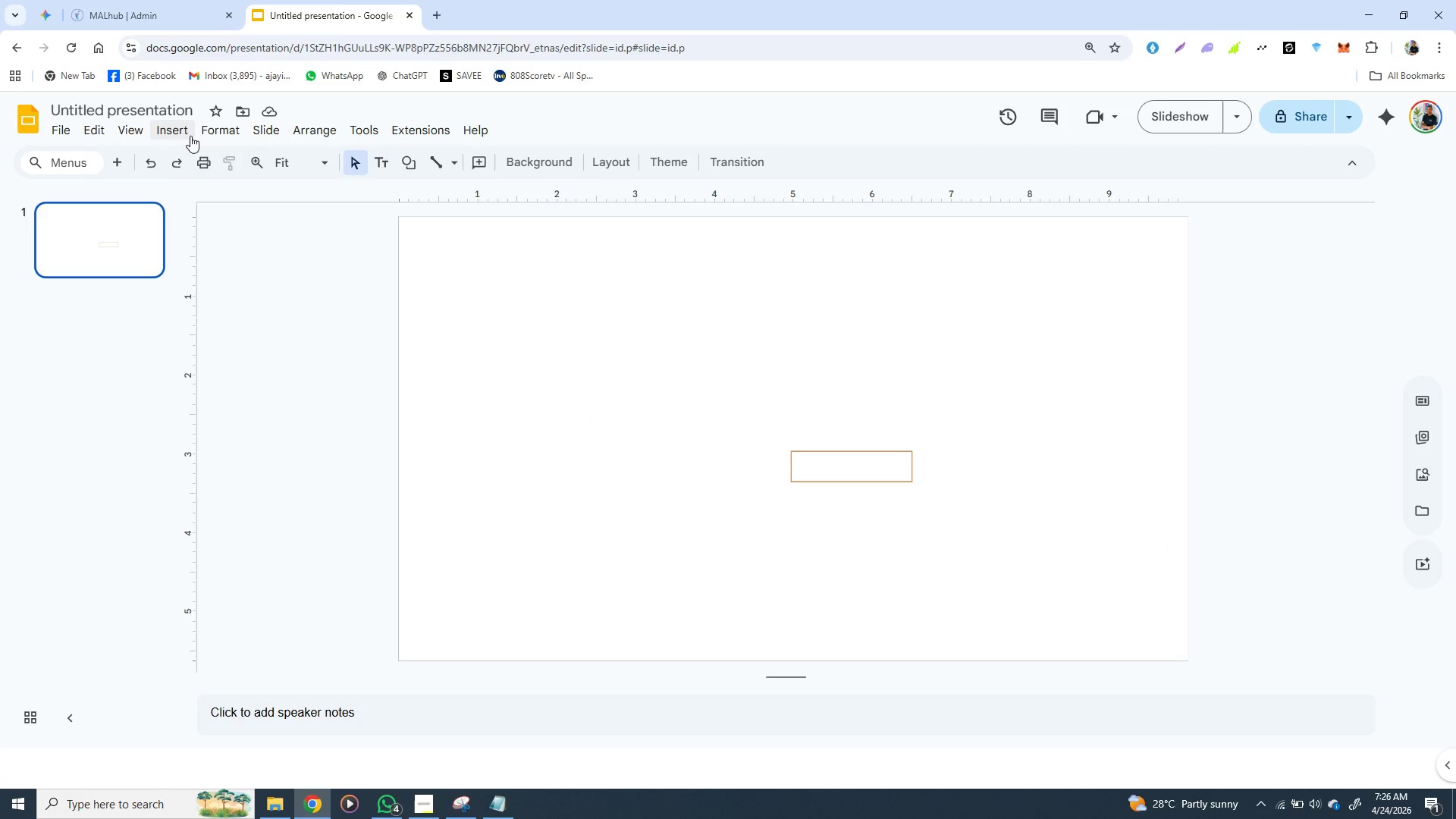 
left_click([169, 136])
 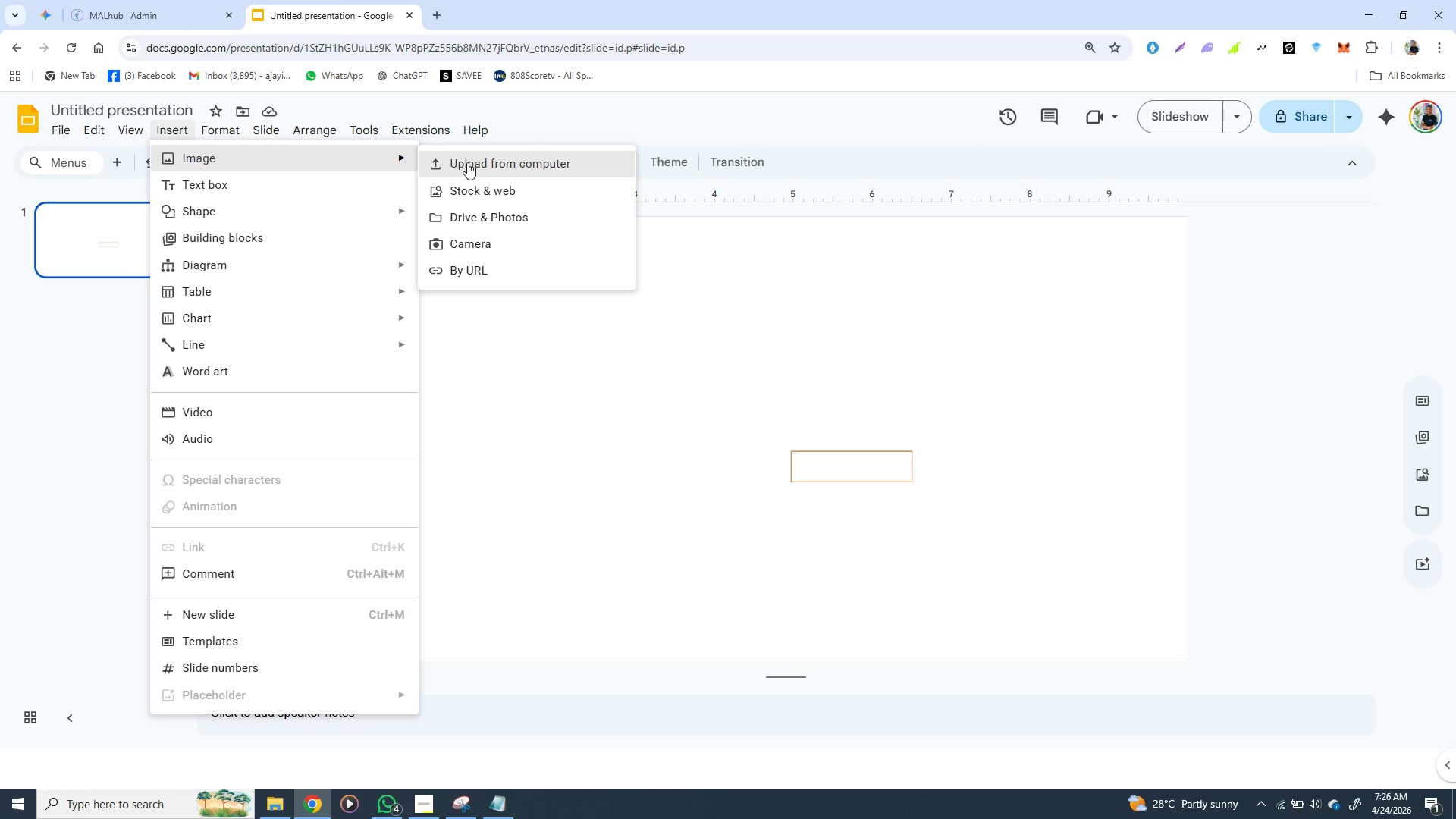 
left_click([469, 162])
 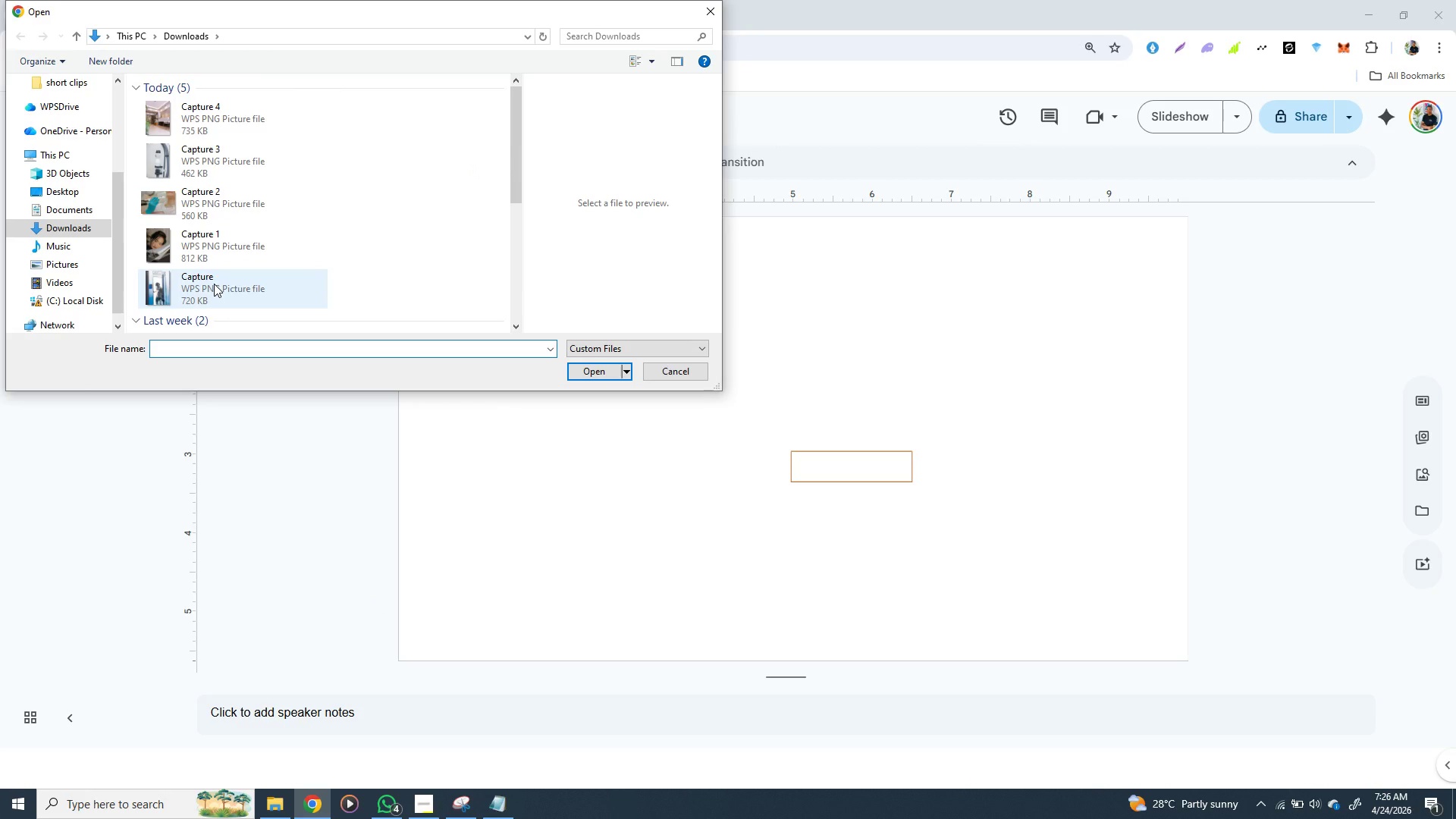 
wait(5.3)
 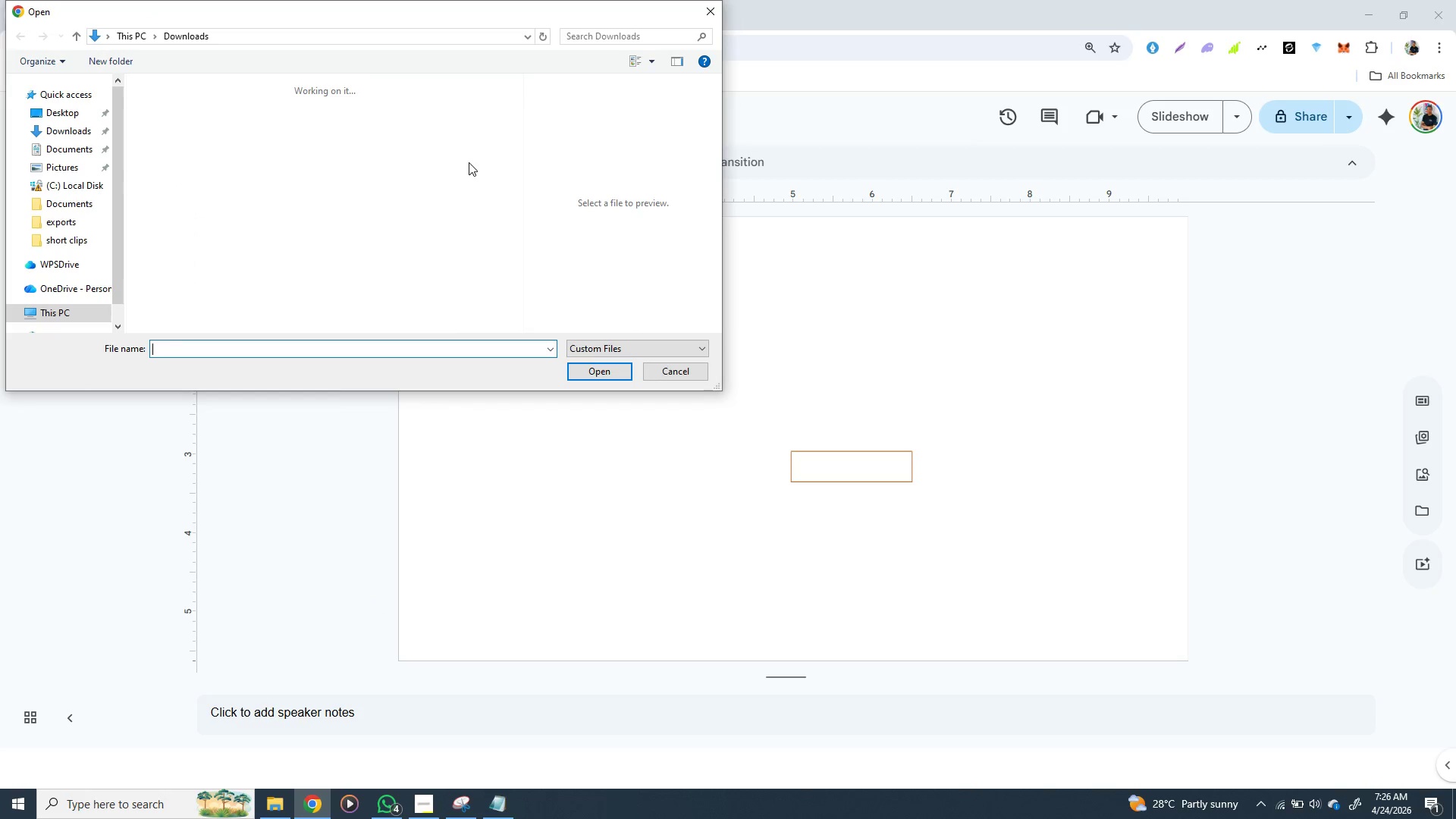 
scroll: coordinate [214, 284], scroll_direction: down, amount: 1.0
 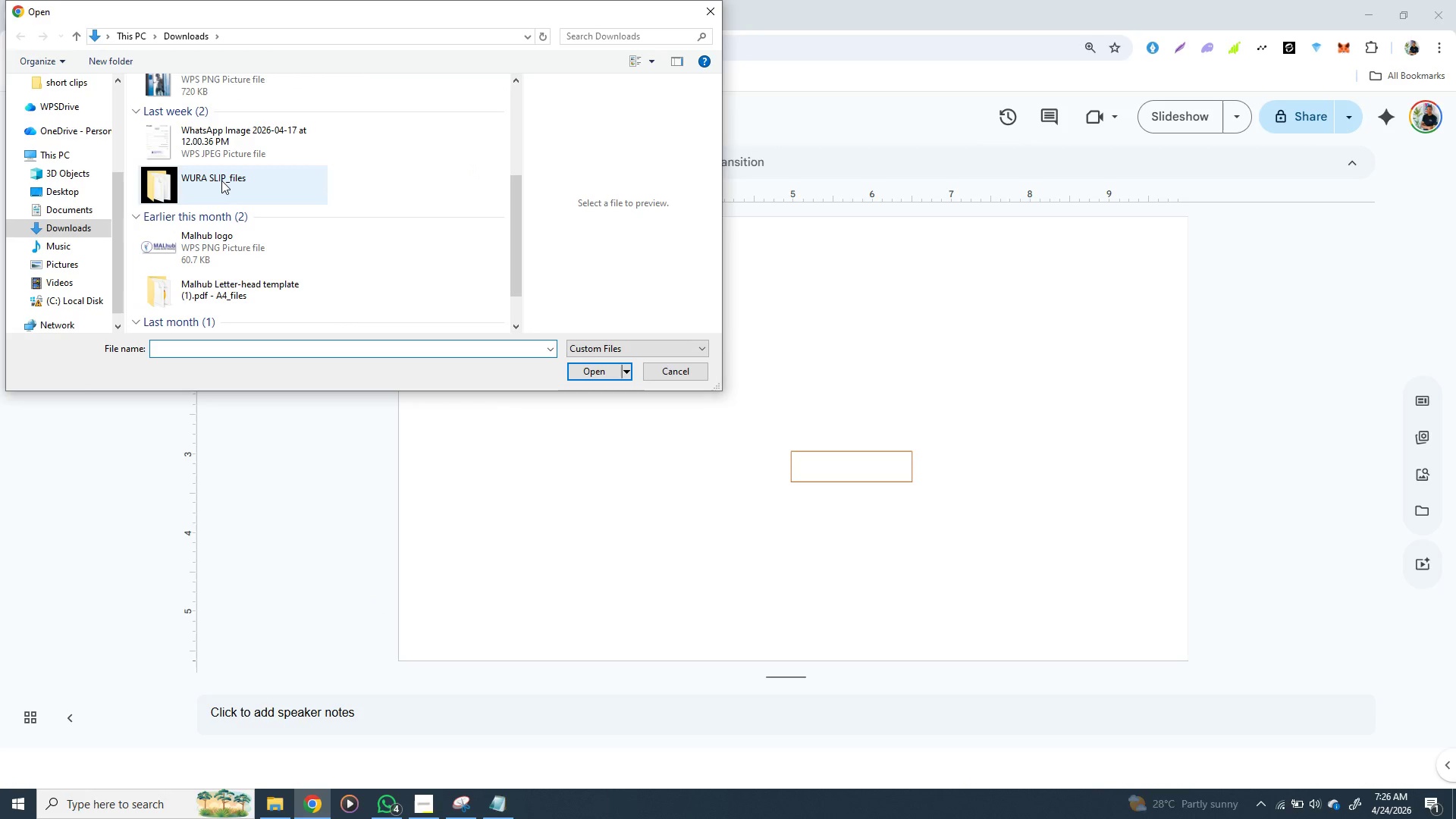 
scroll: coordinate [221, 180], scroll_direction: none, amount: 0.0
 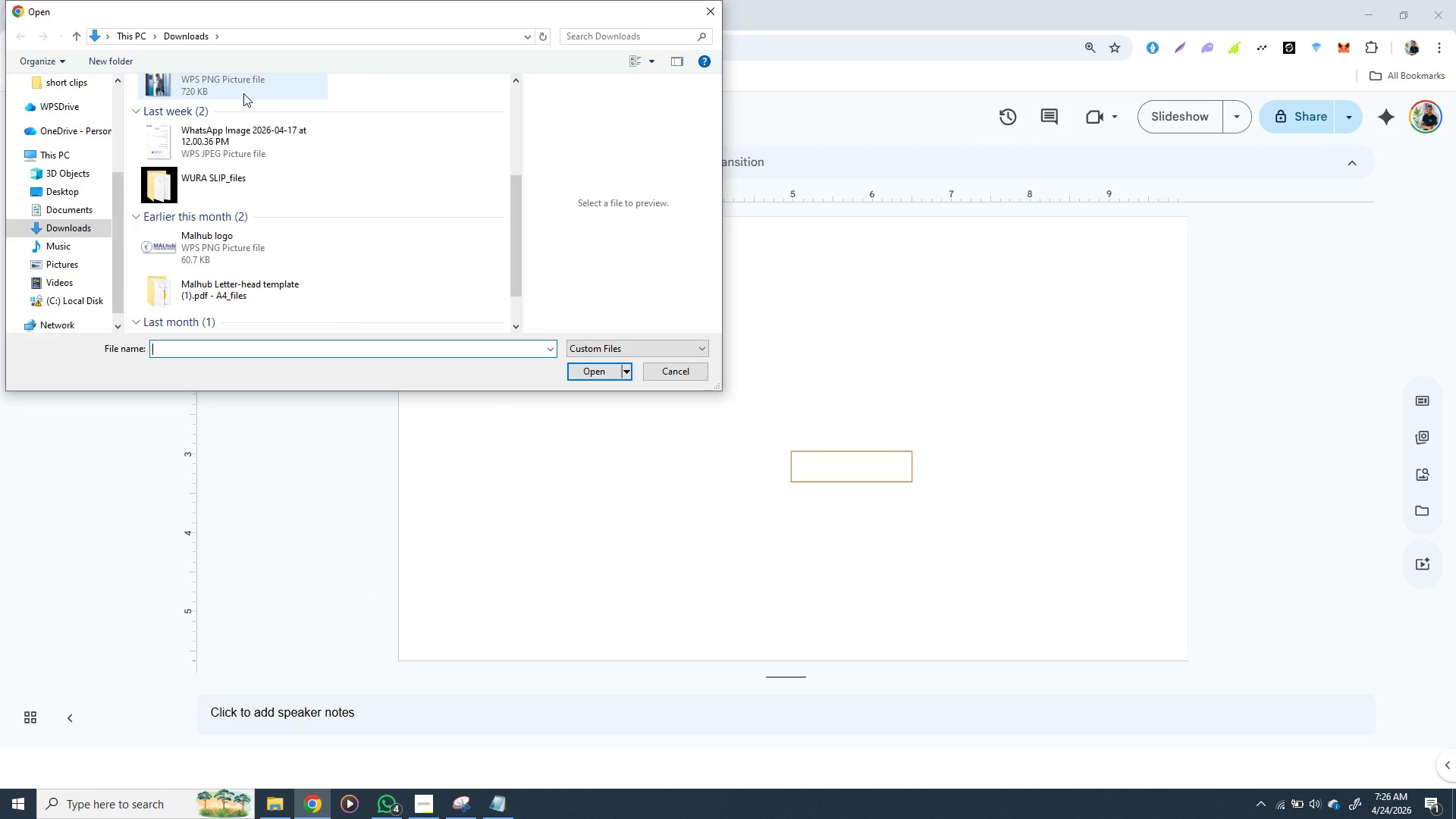 
left_click([243, 93])
 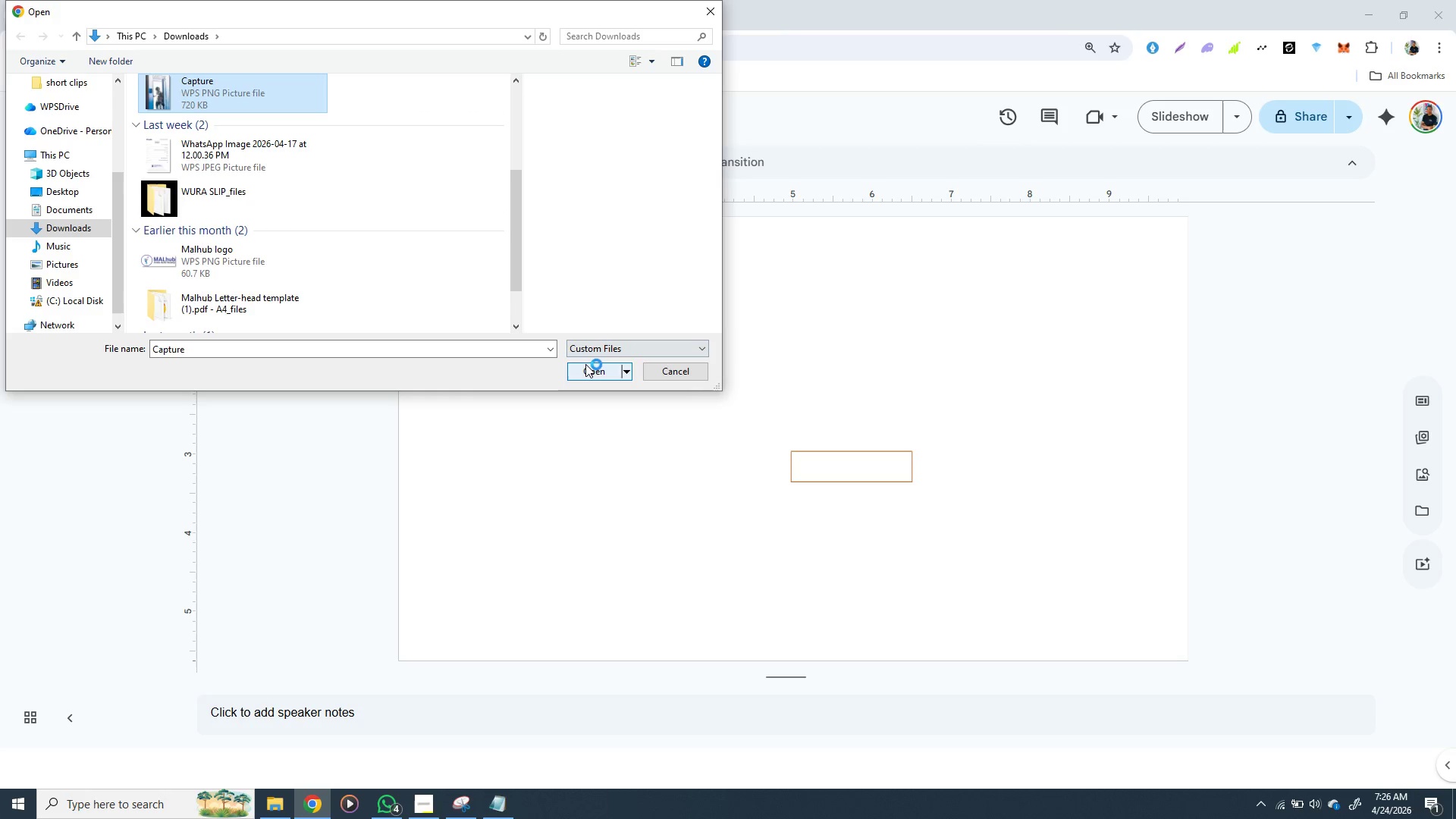 
left_click([585, 364])
 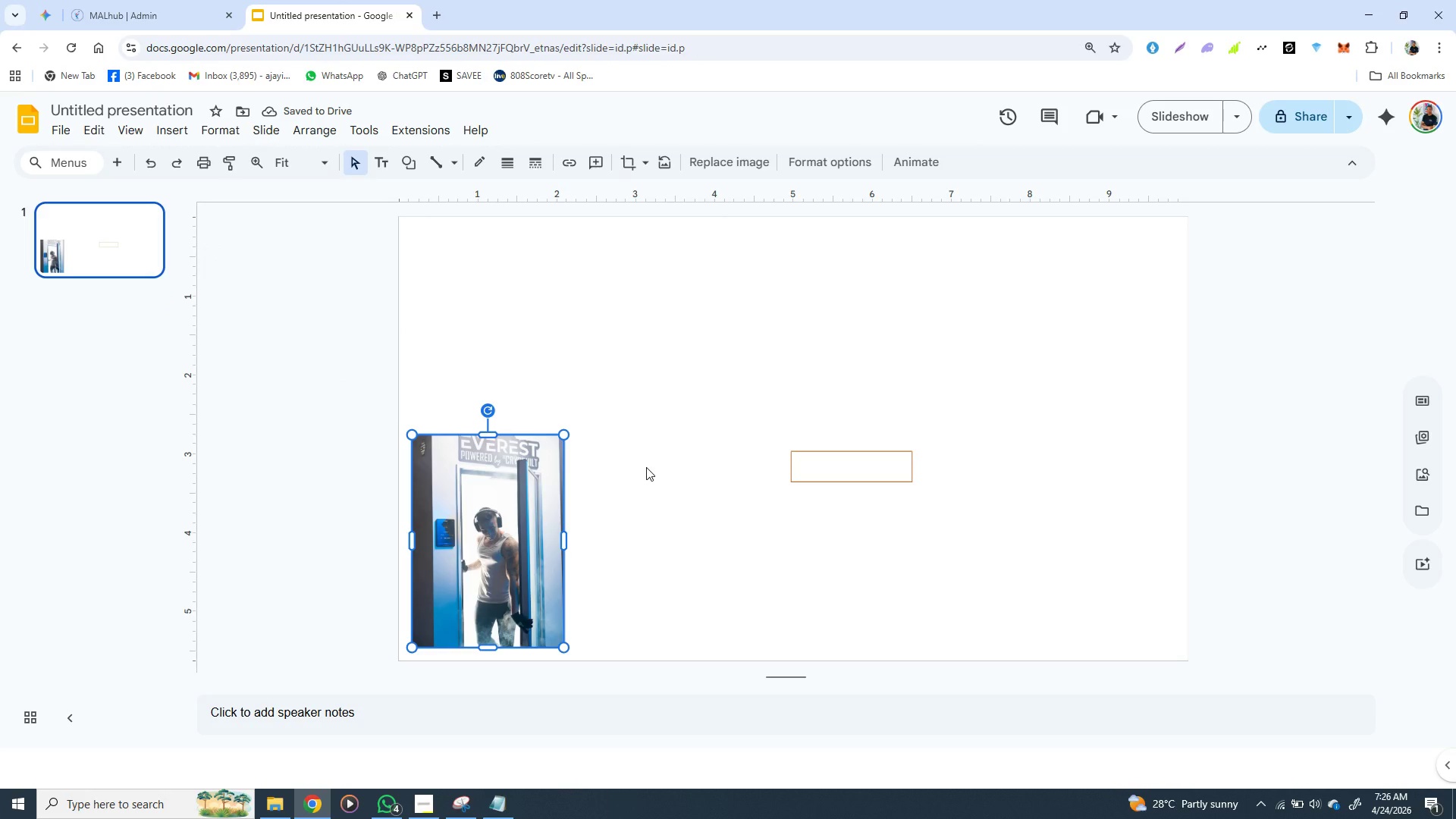 
wait(9.45)
 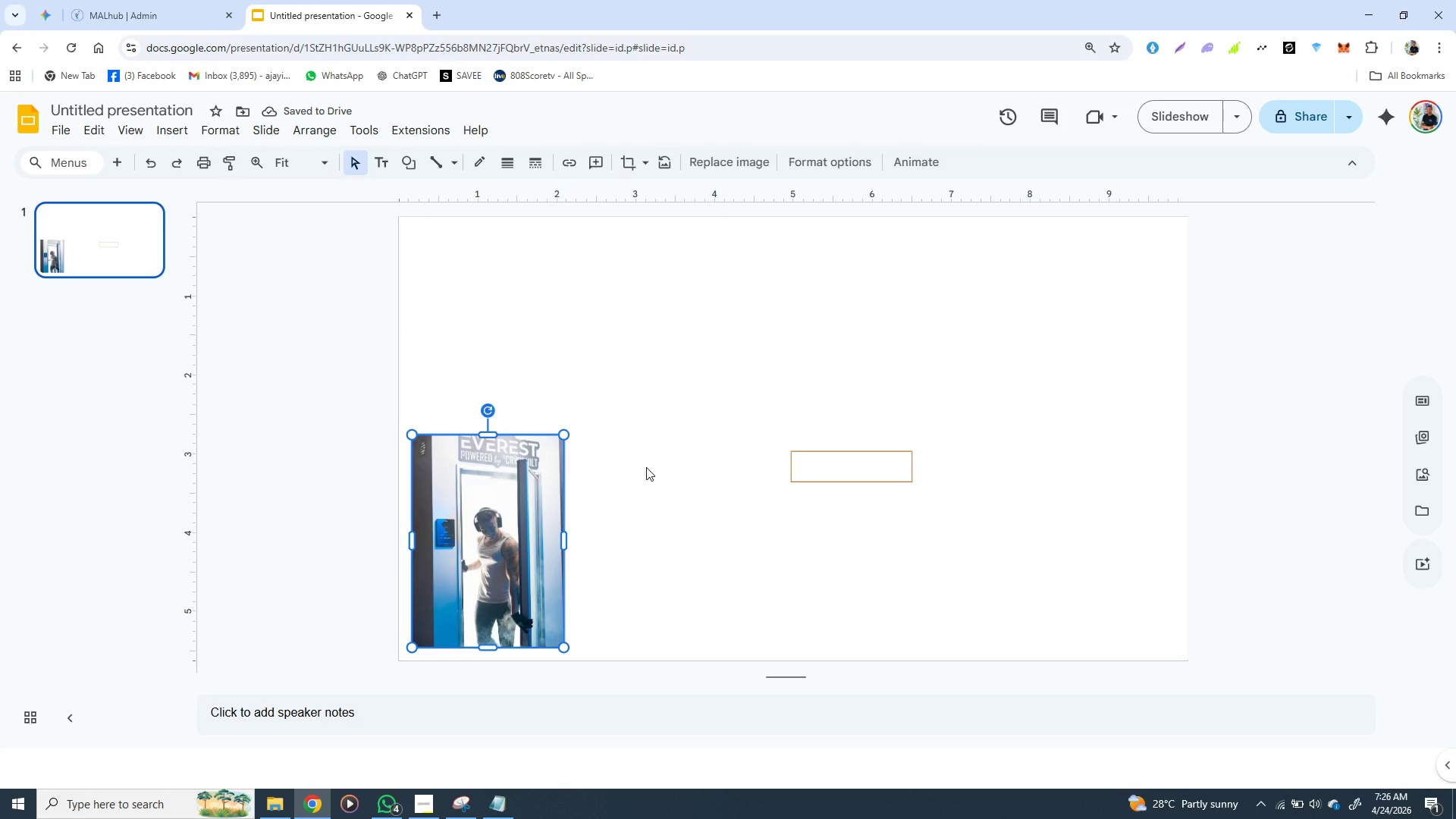 
left_click([812, 451])
 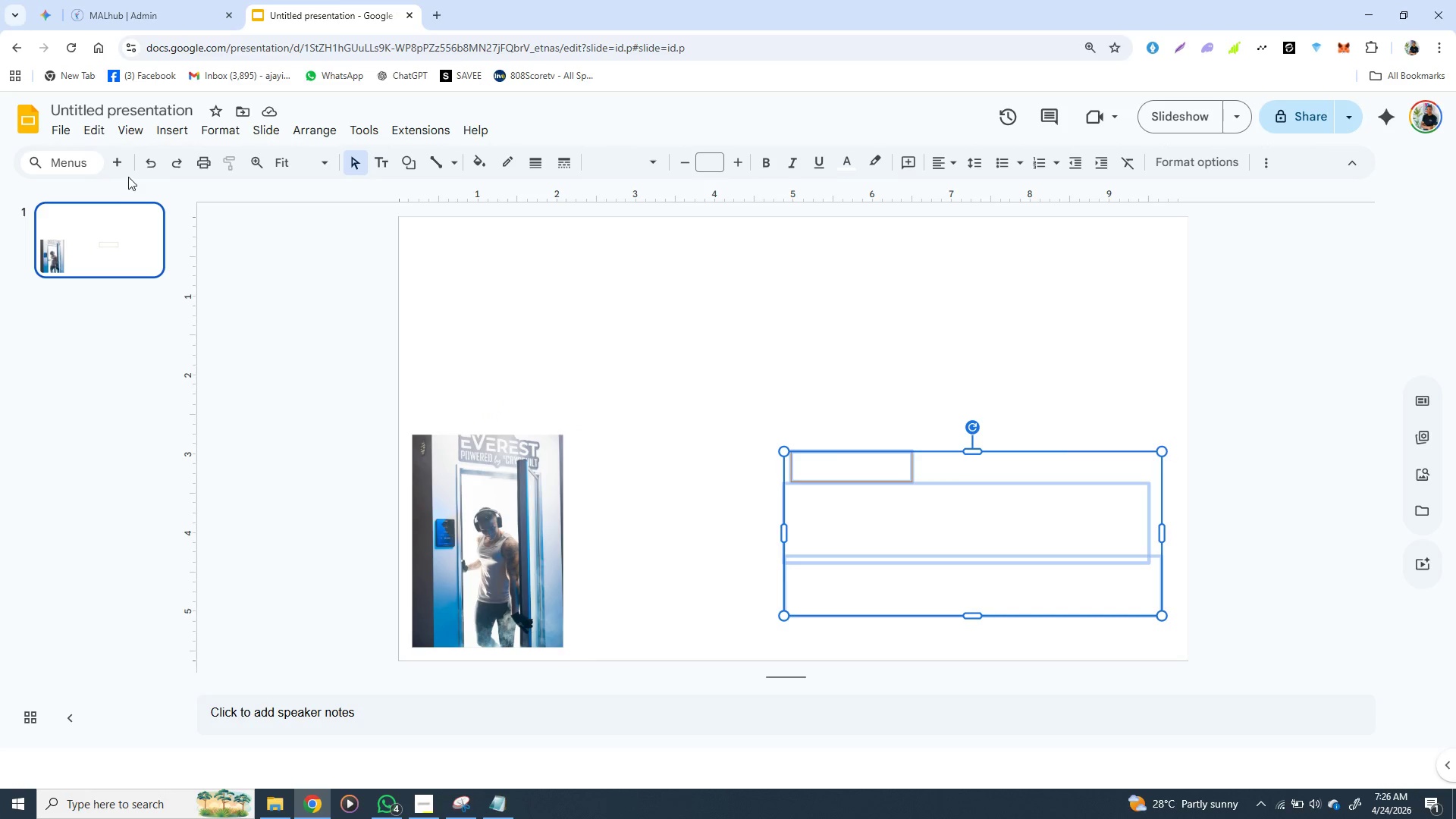 
left_click([125, 168])
 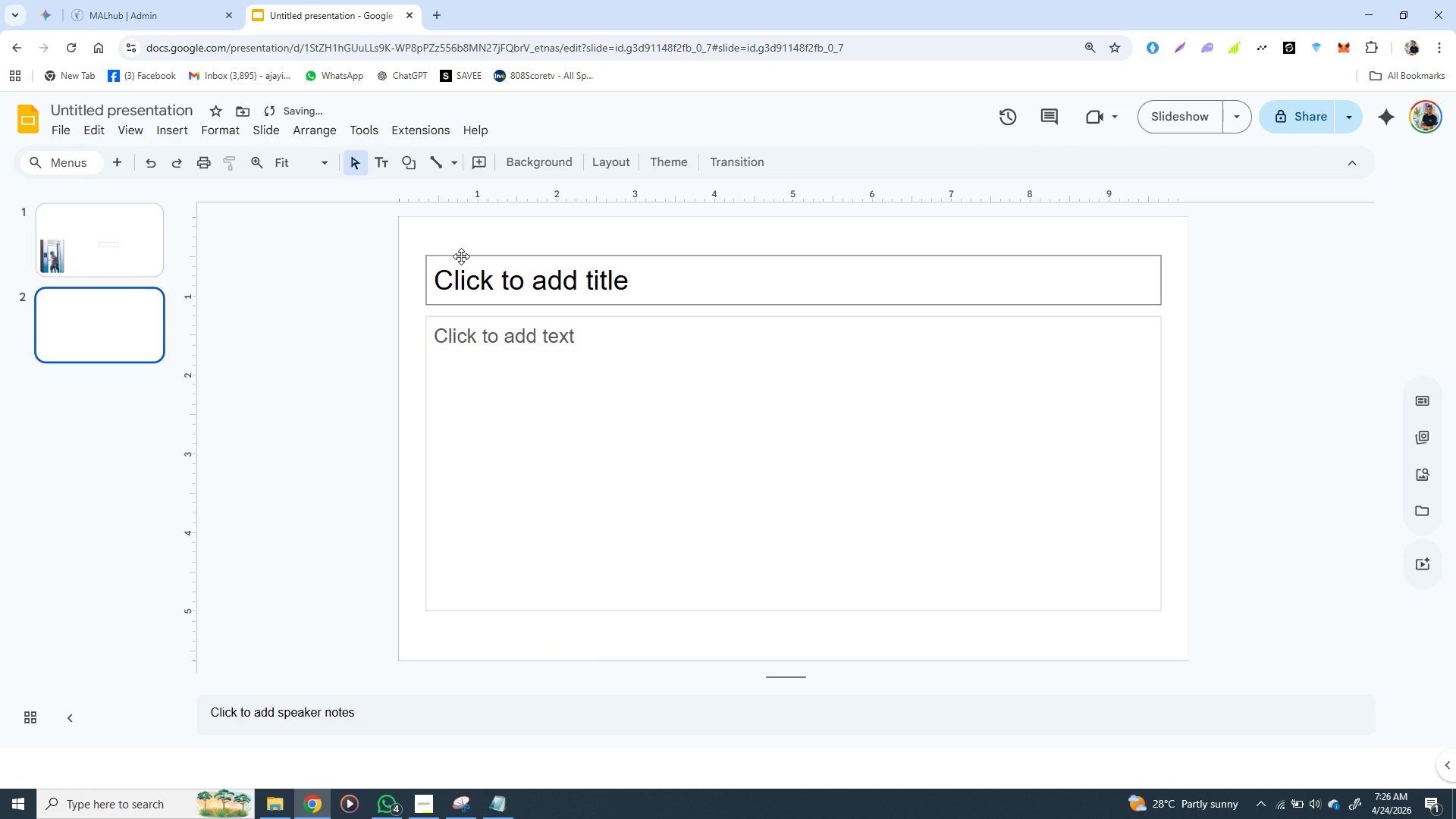 
left_click([461, 256])
 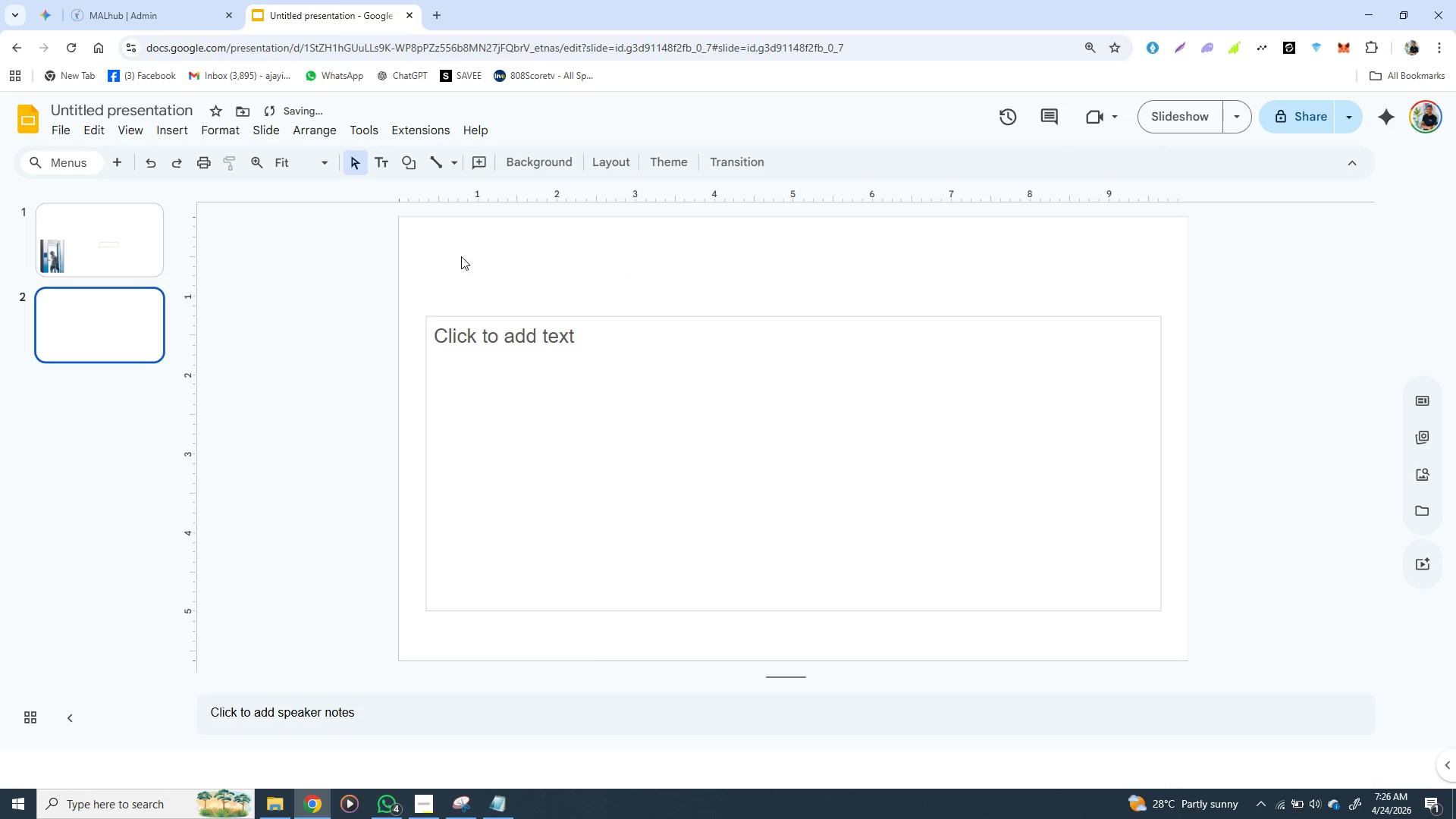 
key(Backspace)
 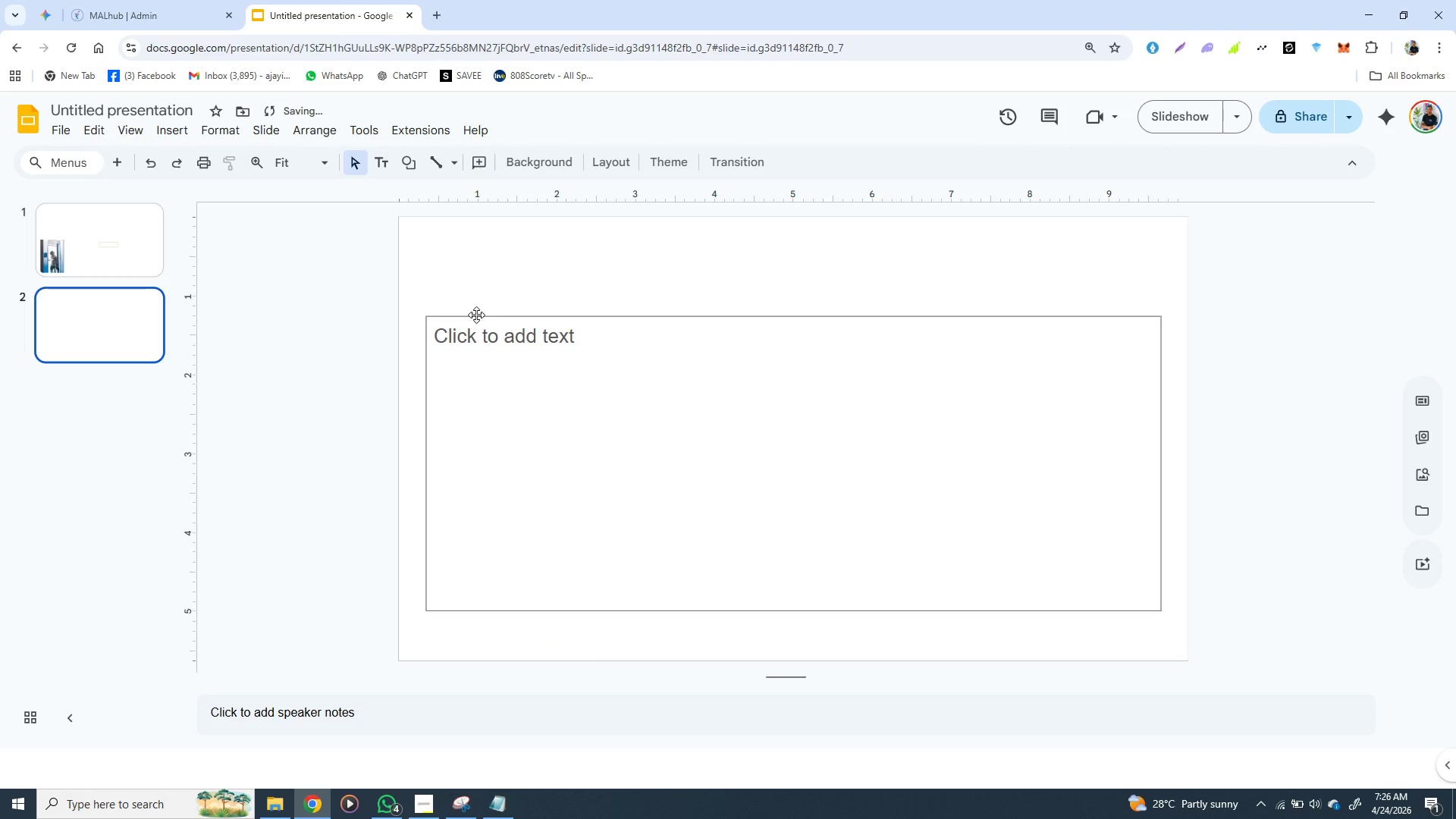 
left_click([476, 315])
 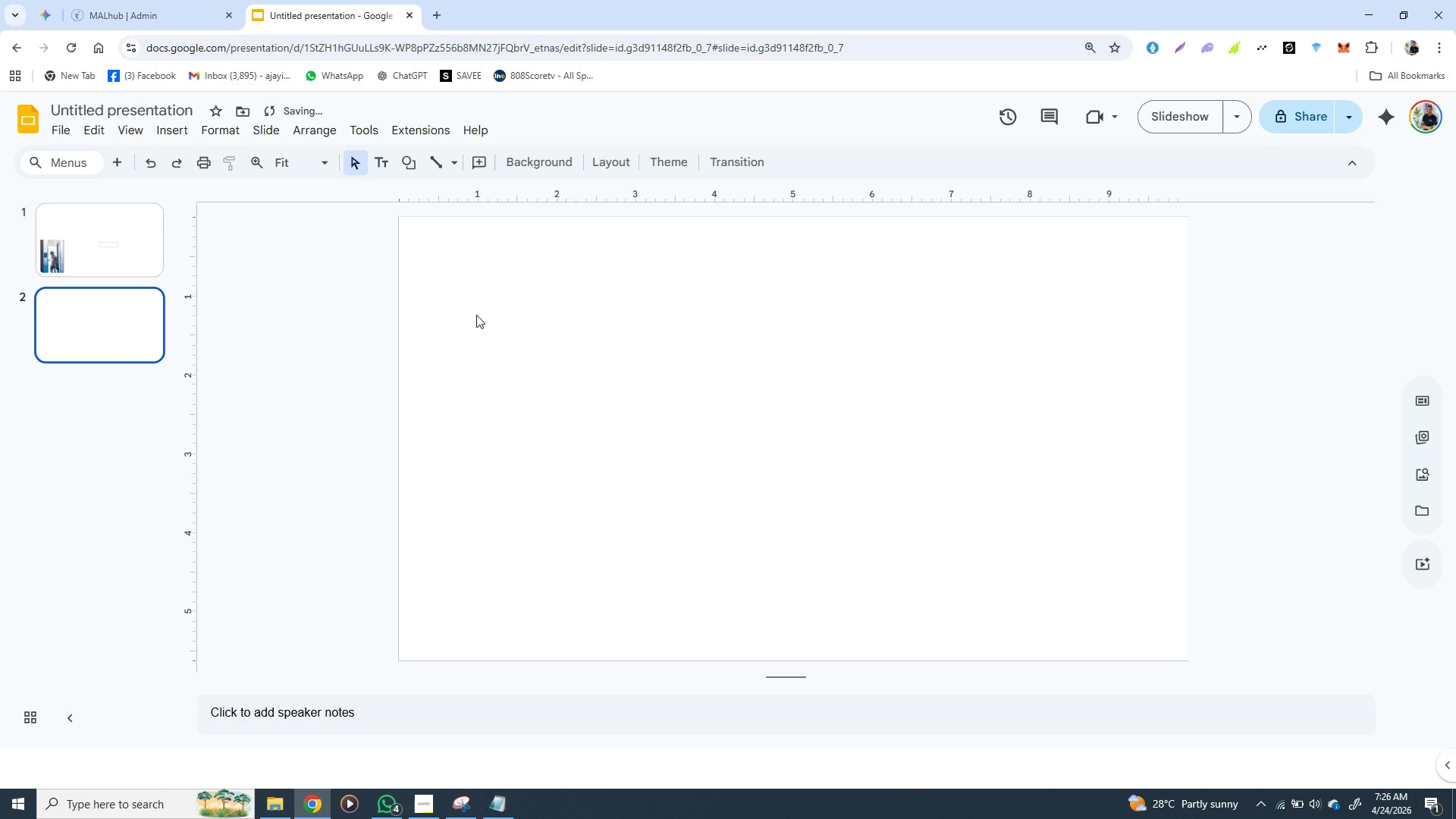 
key(Backspace)
 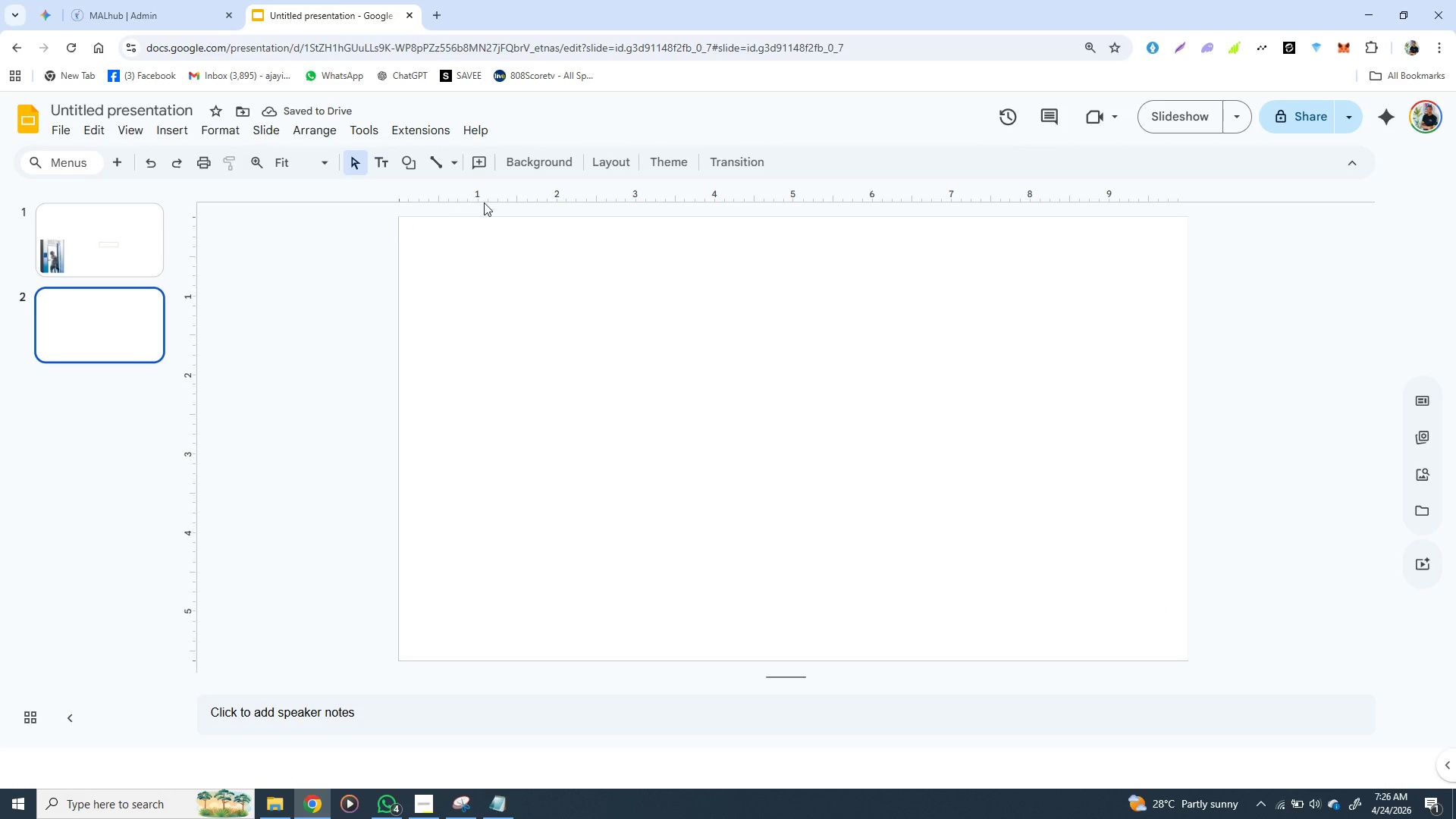 
wait(5.03)
 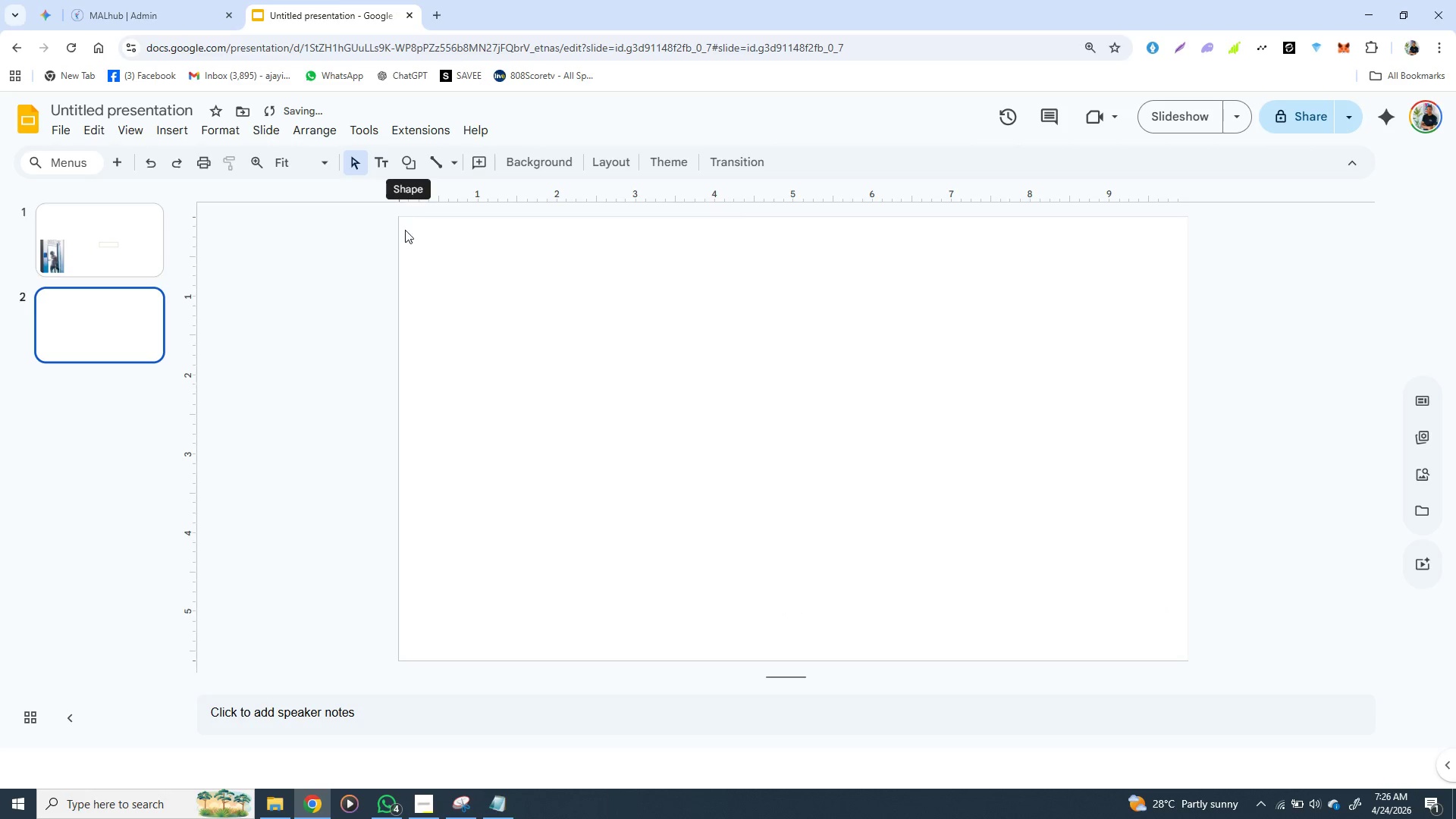 
left_click([557, 165])
 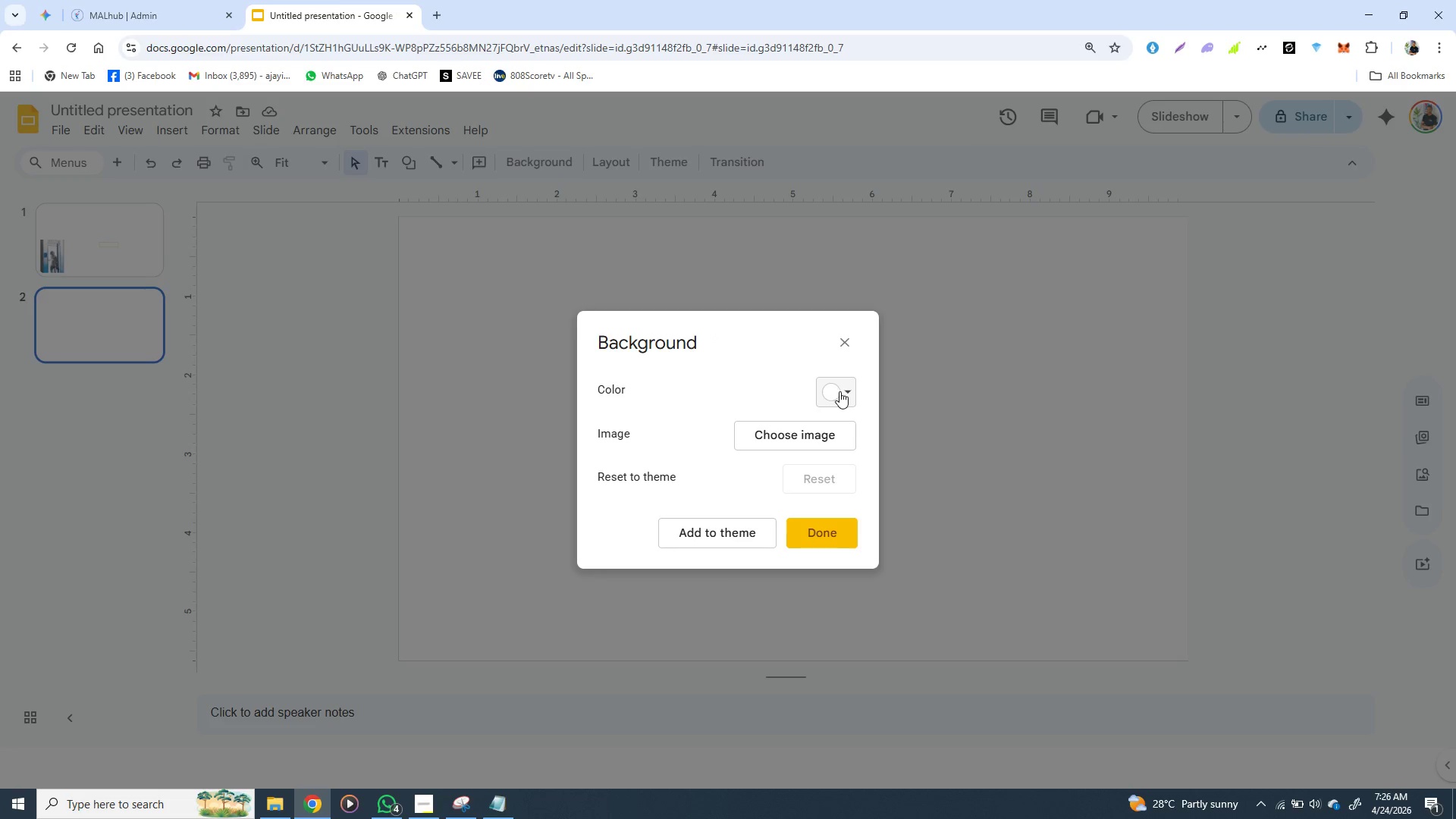 
left_click([842, 391])
 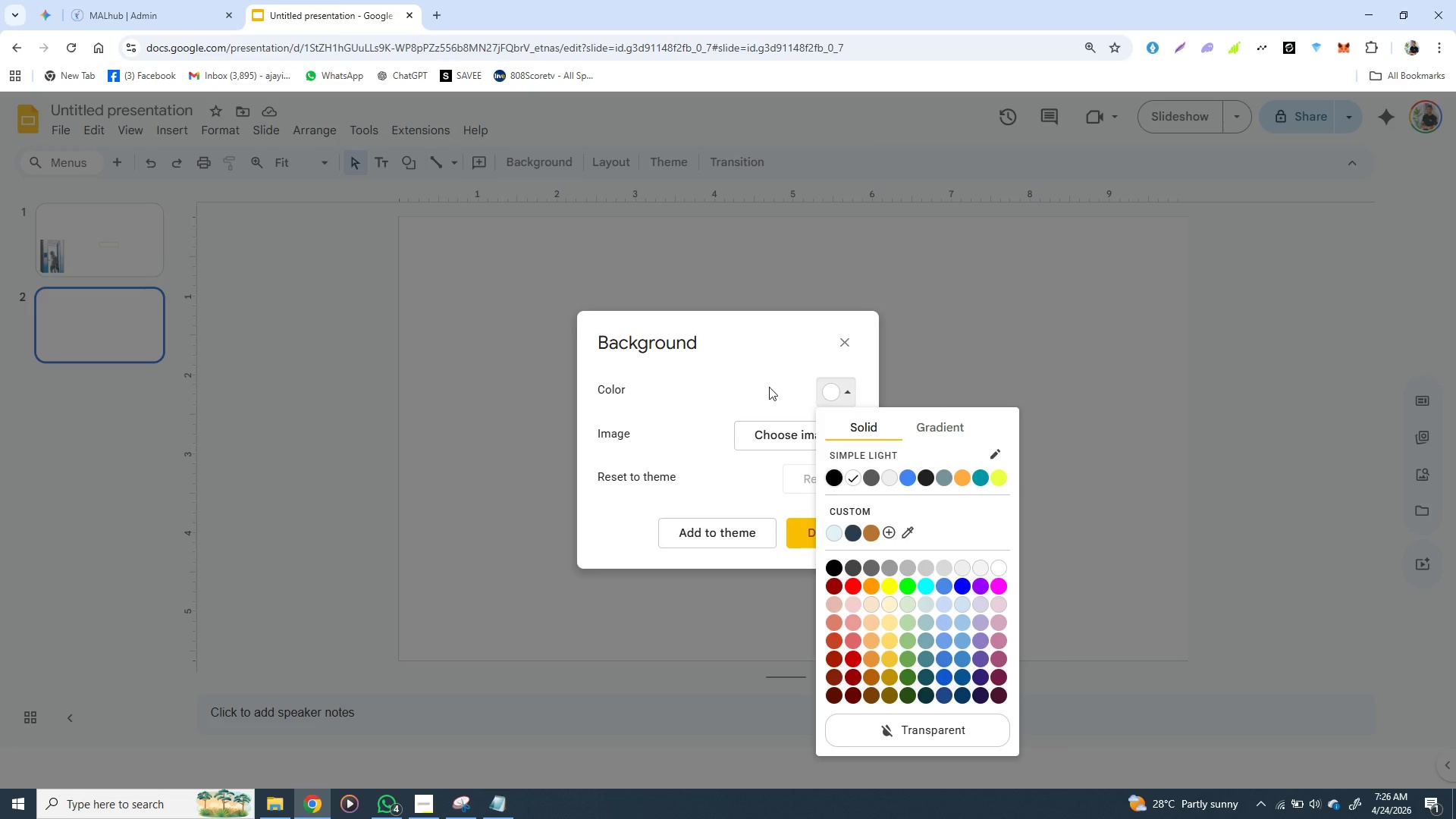 
left_click([738, 373])
 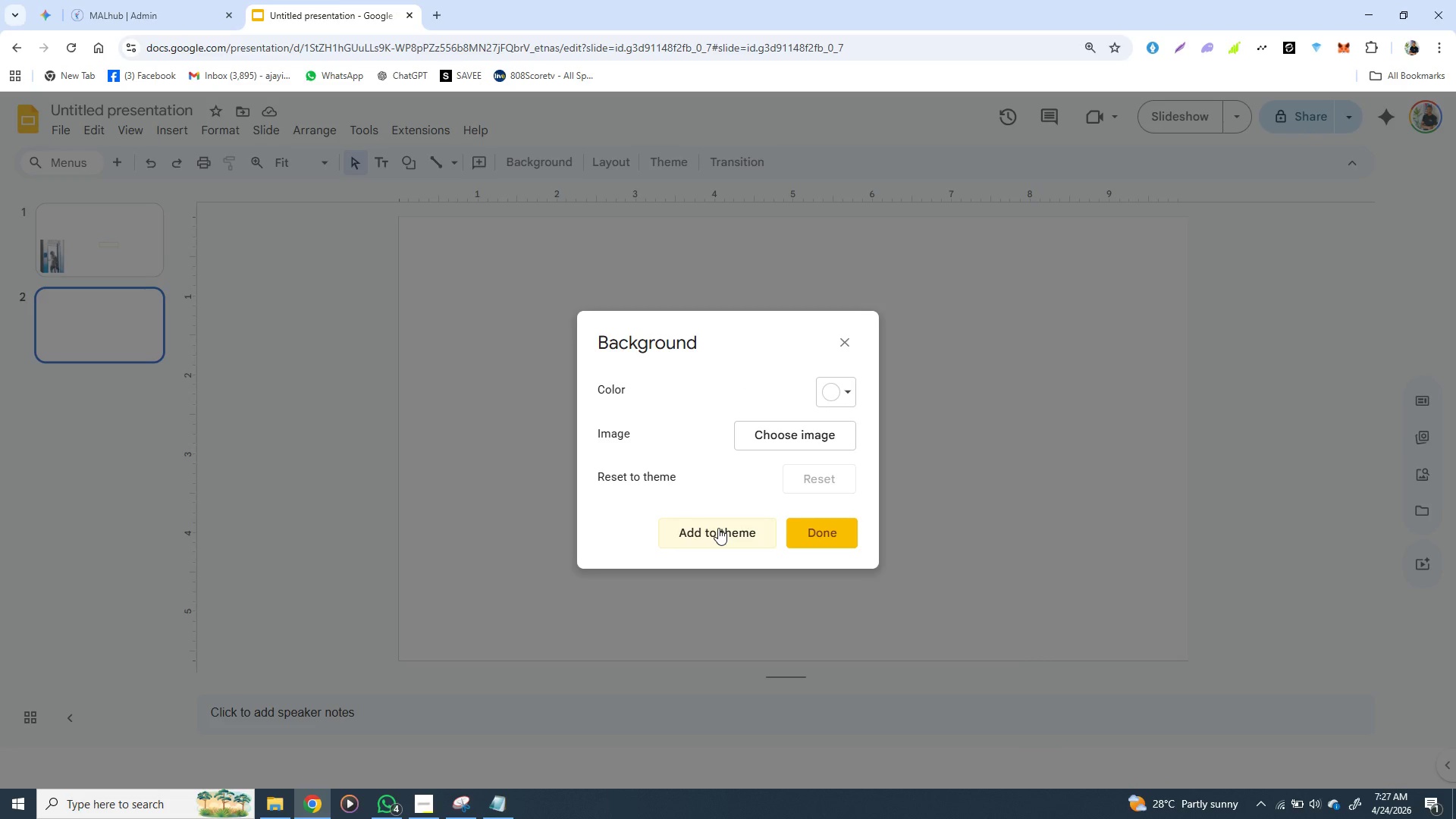 
left_click([718, 528])
 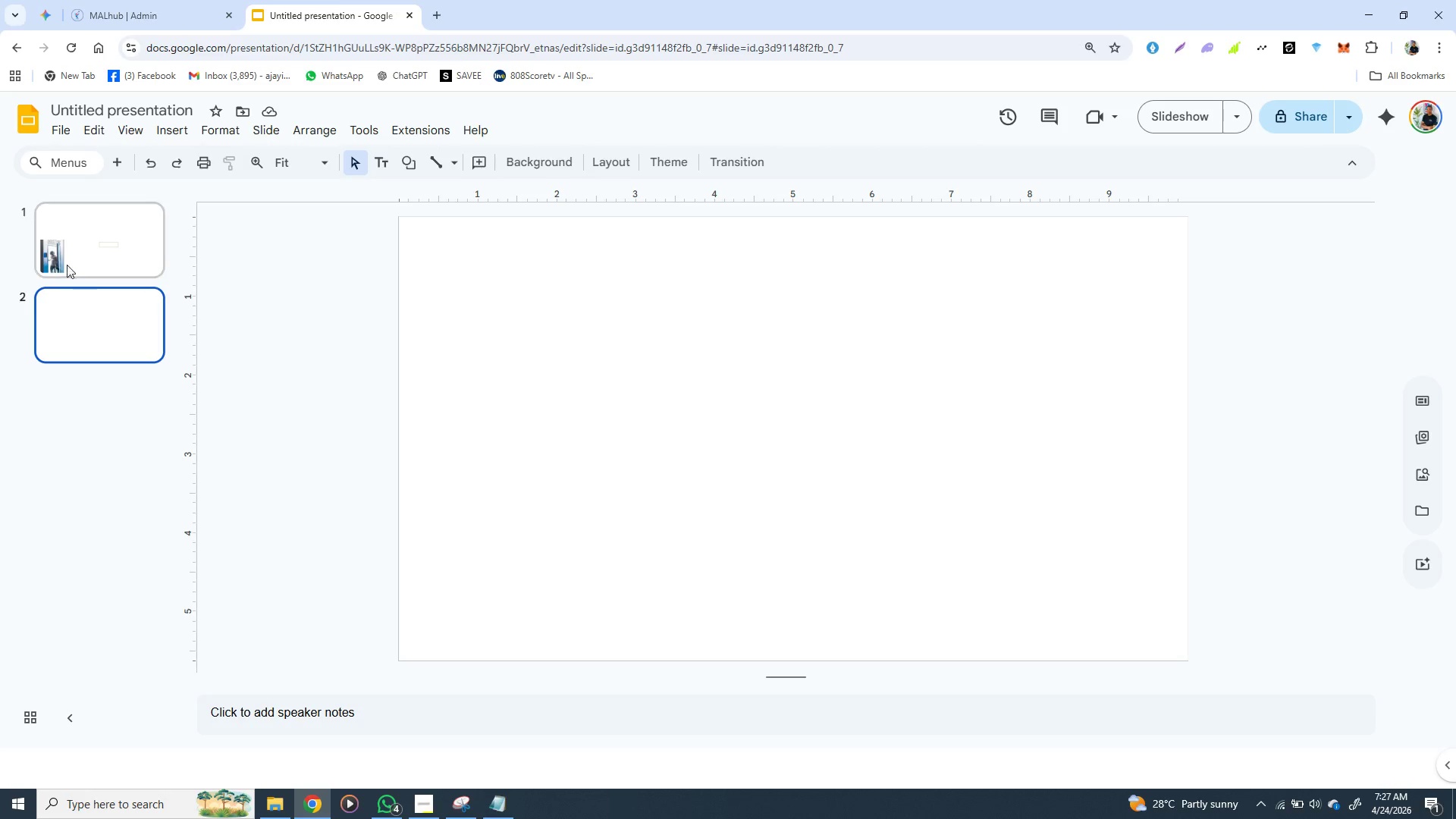 
left_click([62, 259])
 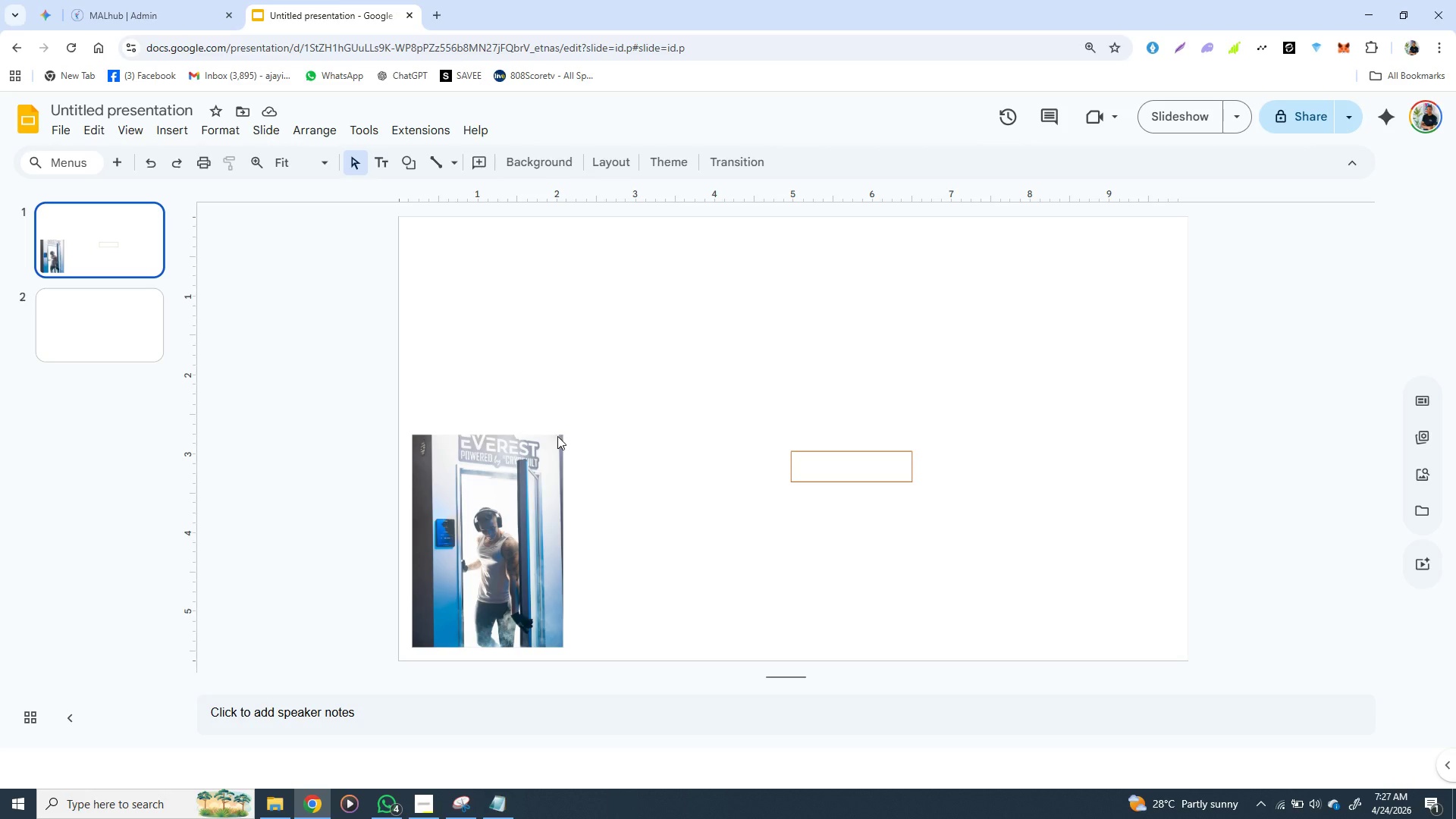 
left_click([535, 441])
 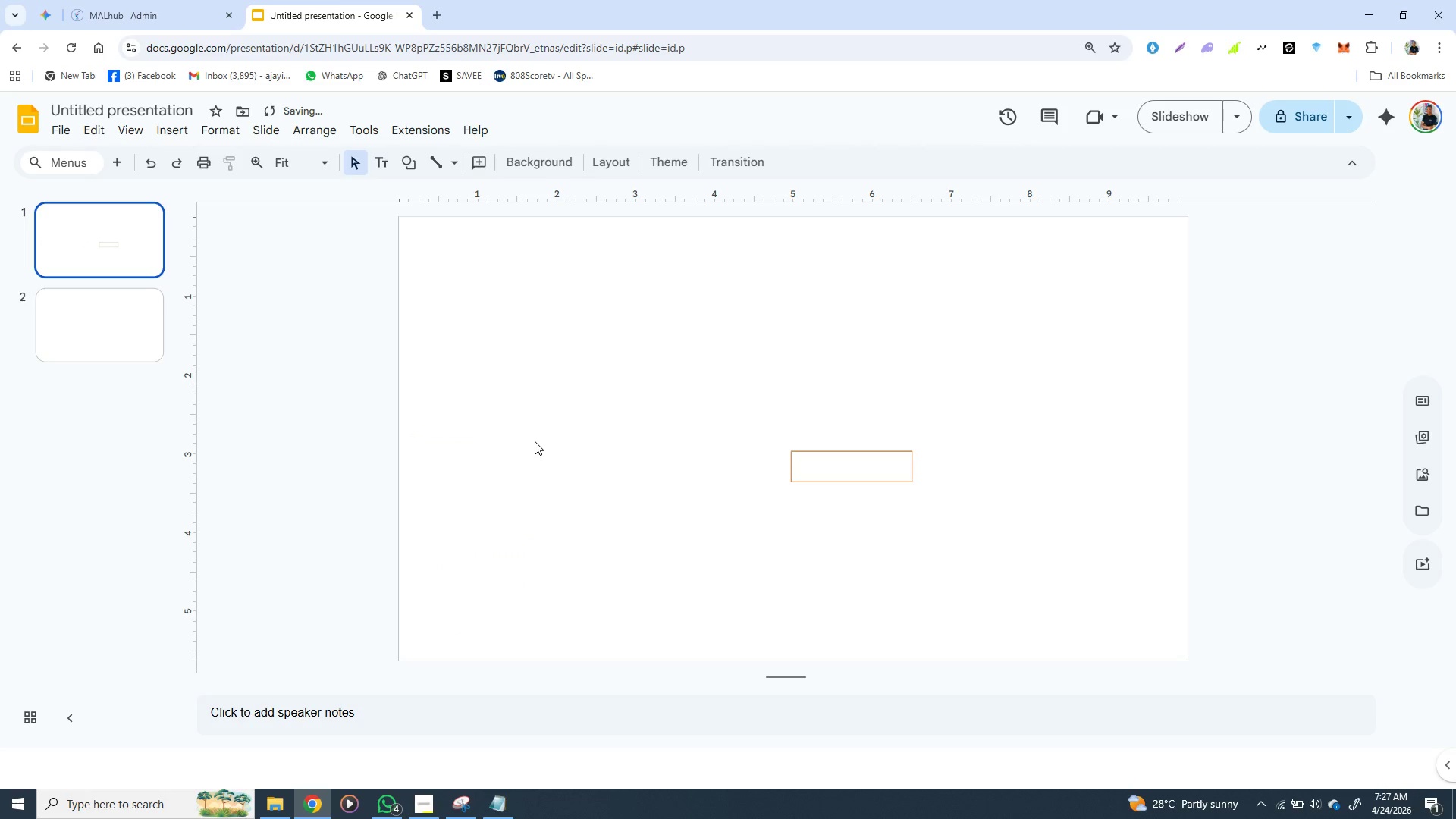 
key(Backspace)
 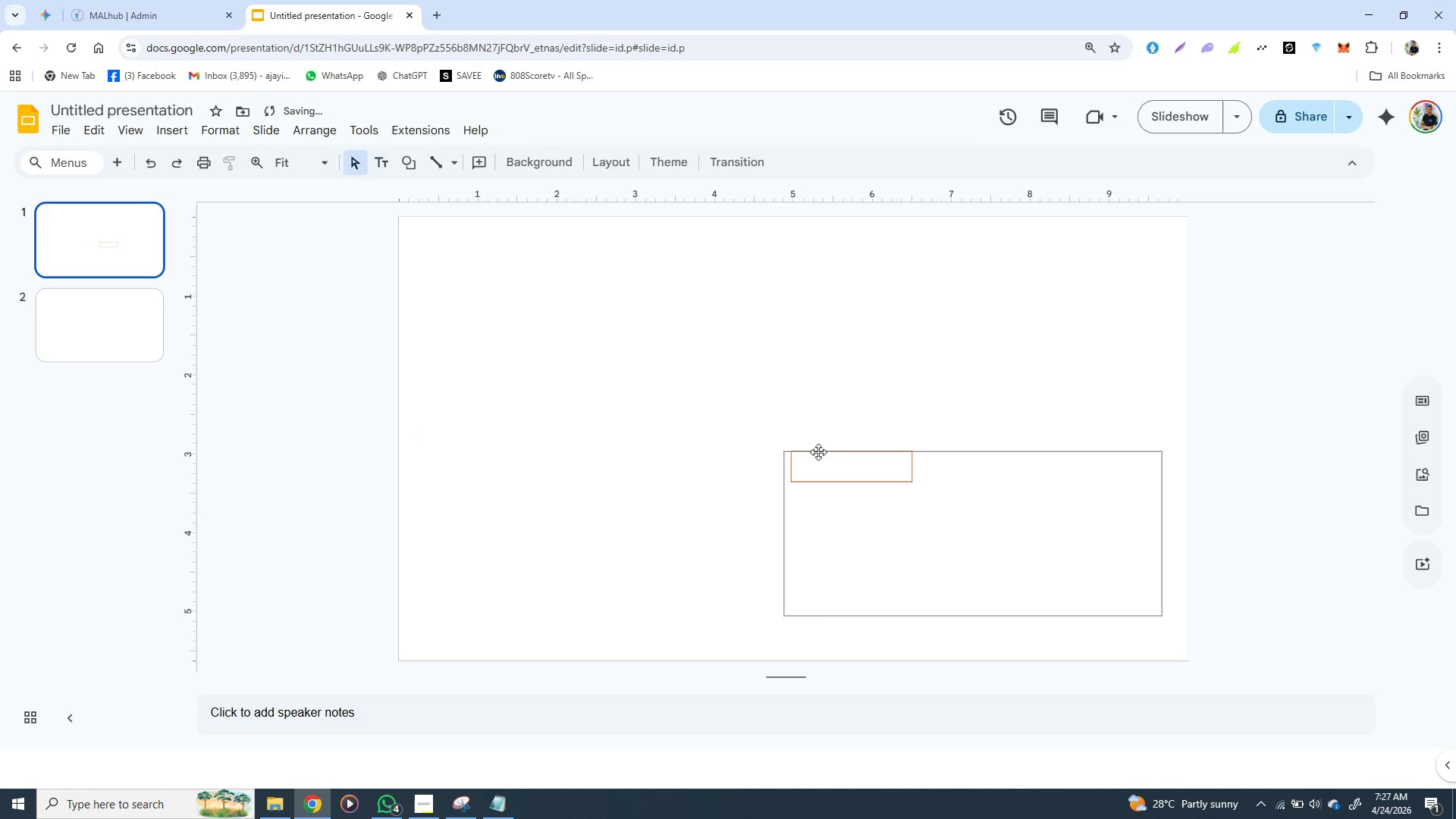 
left_click([818, 452])
 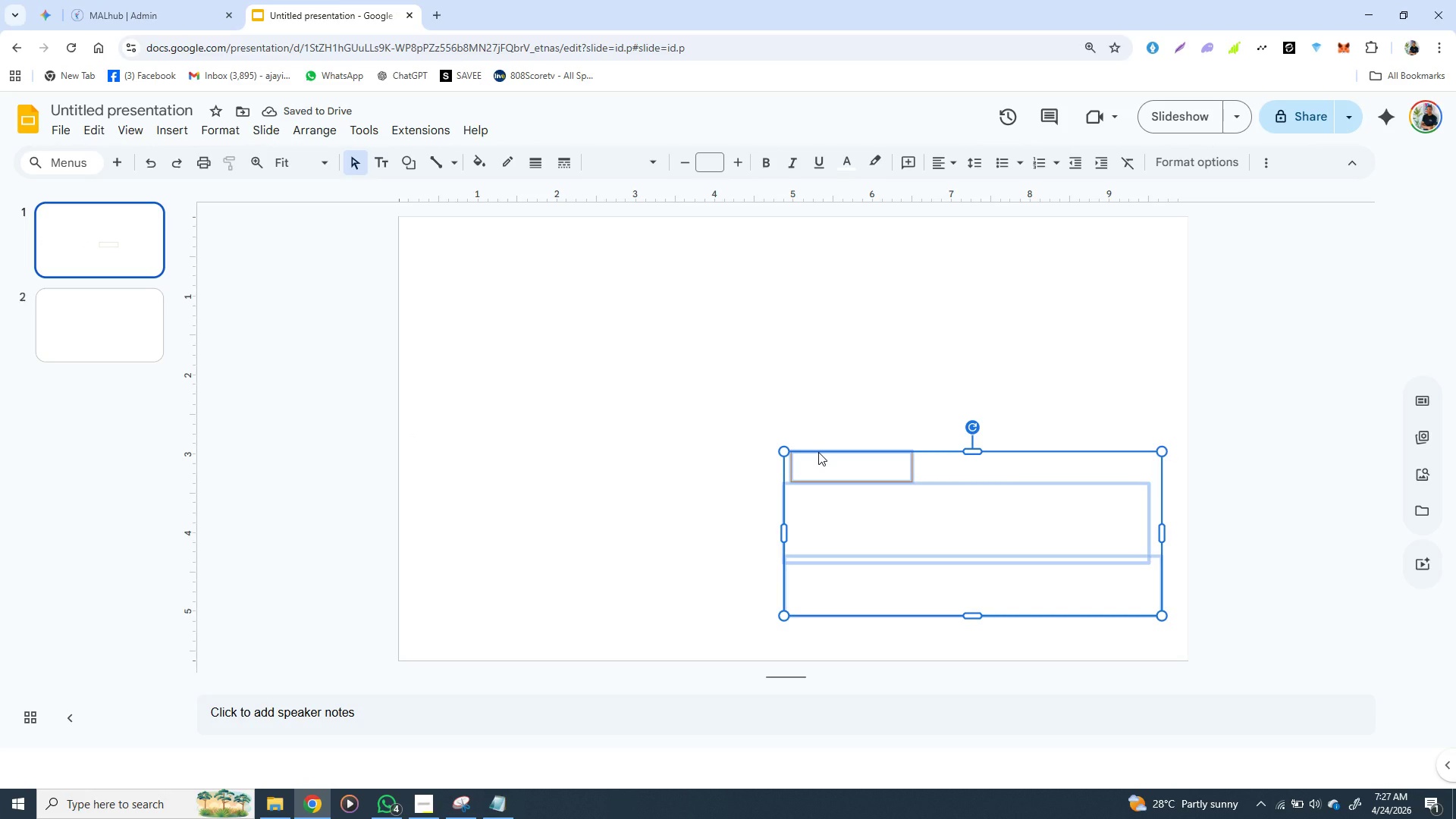 
key(Control+C)
 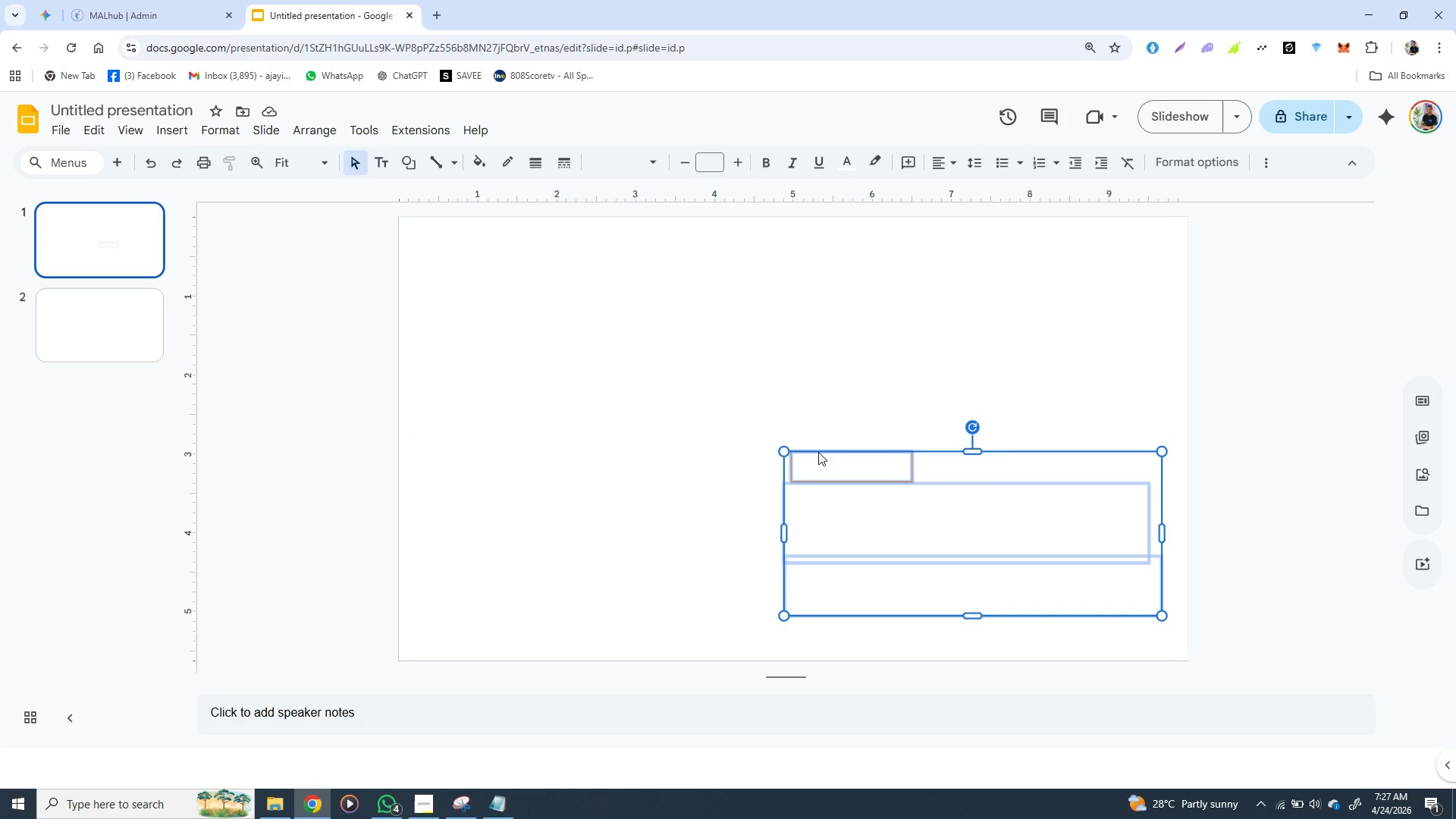 
key(Control+C)
 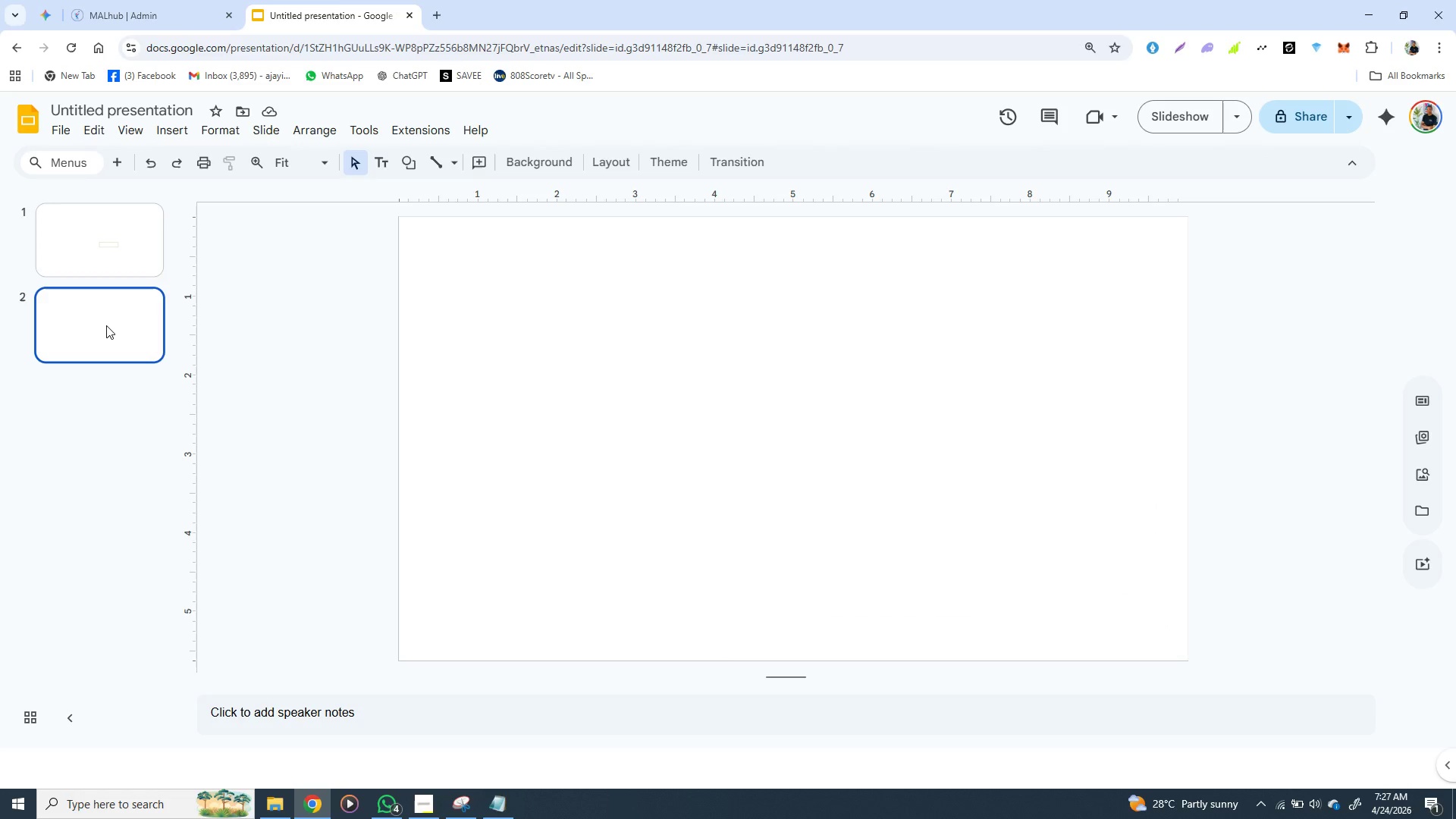 
left_click([106, 325])
 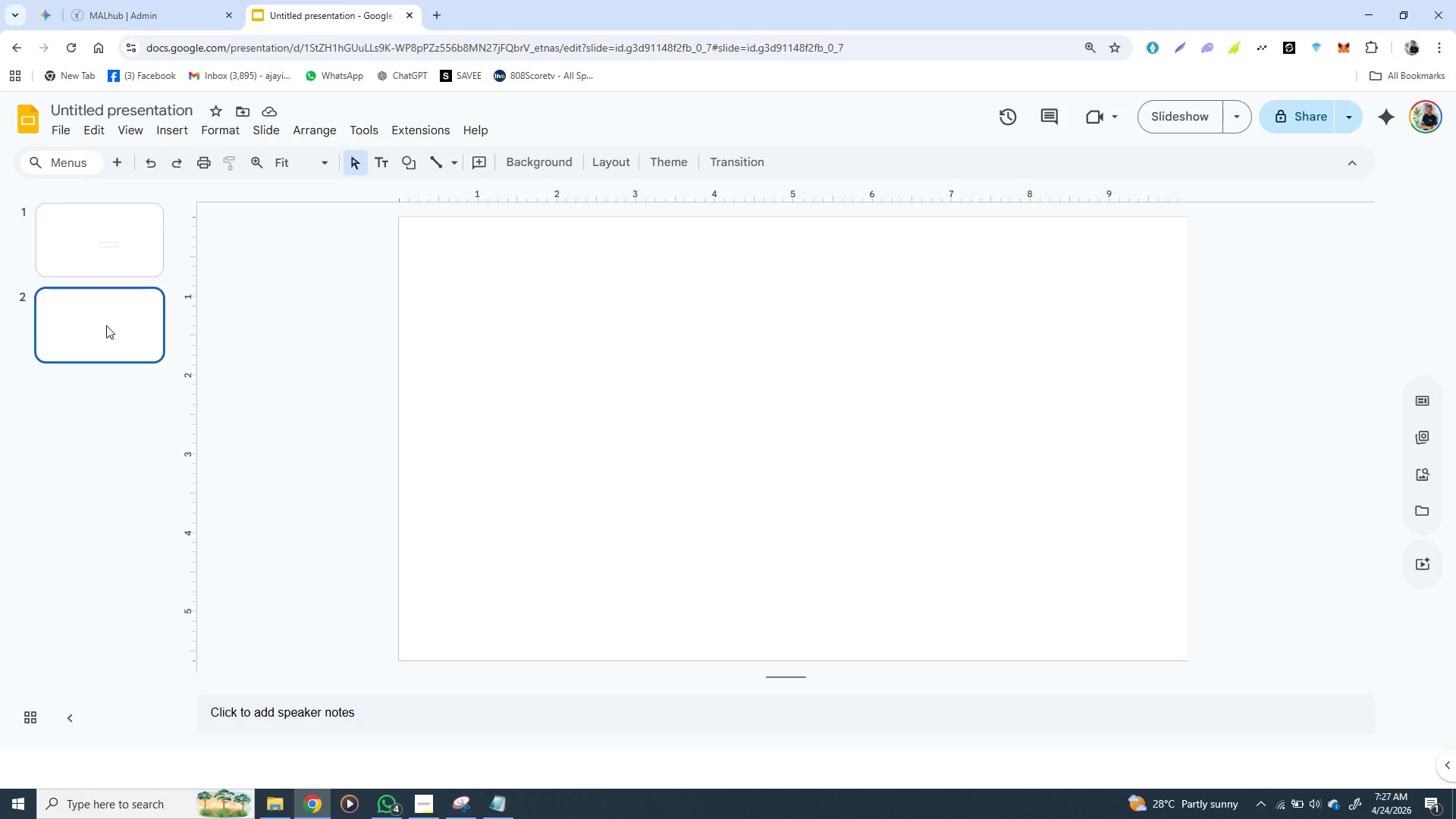 
hold_key(key=ControlLeft, duration=1.5)
 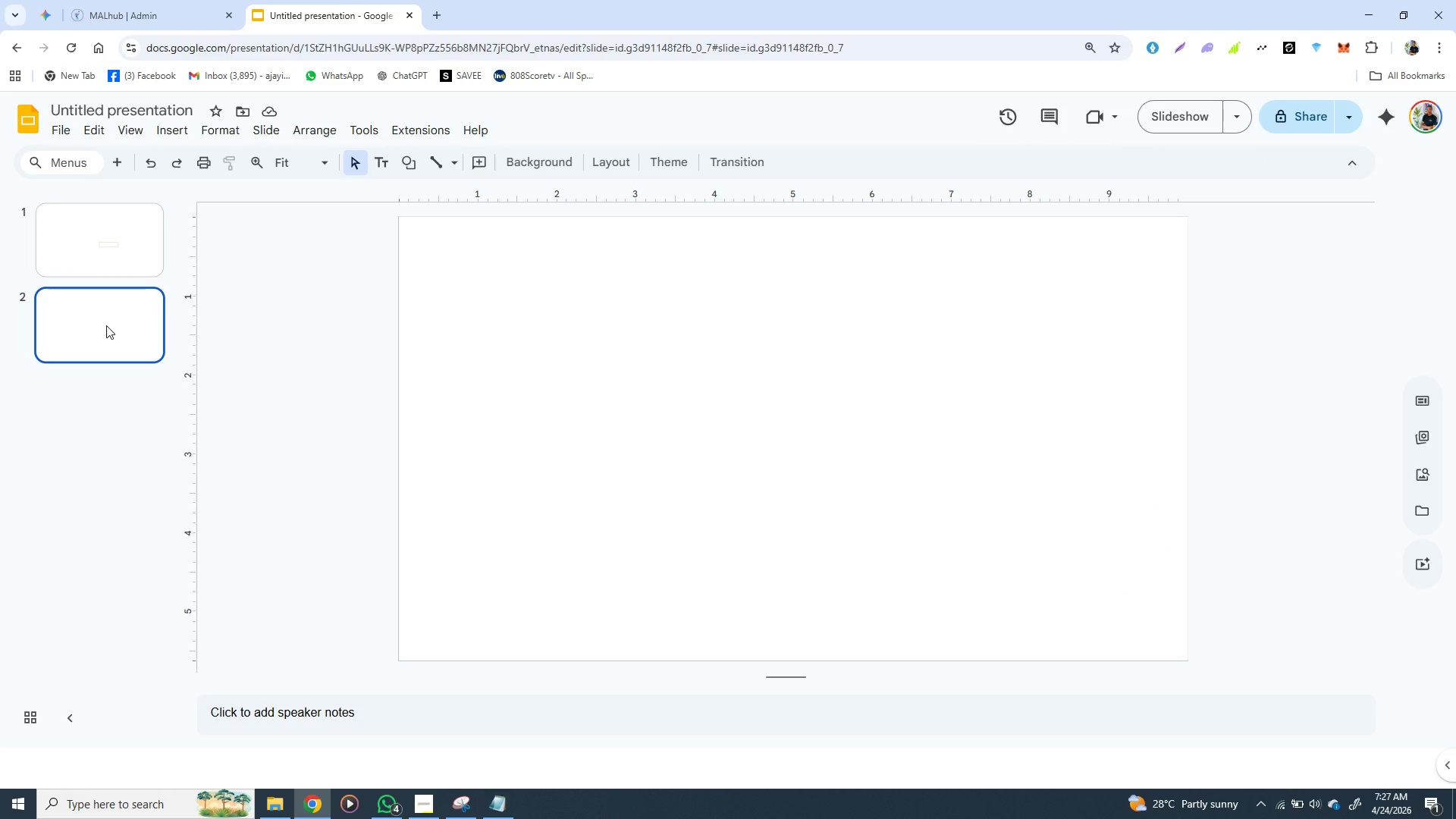 
hold_key(key=ControlLeft, duration=0.86)
 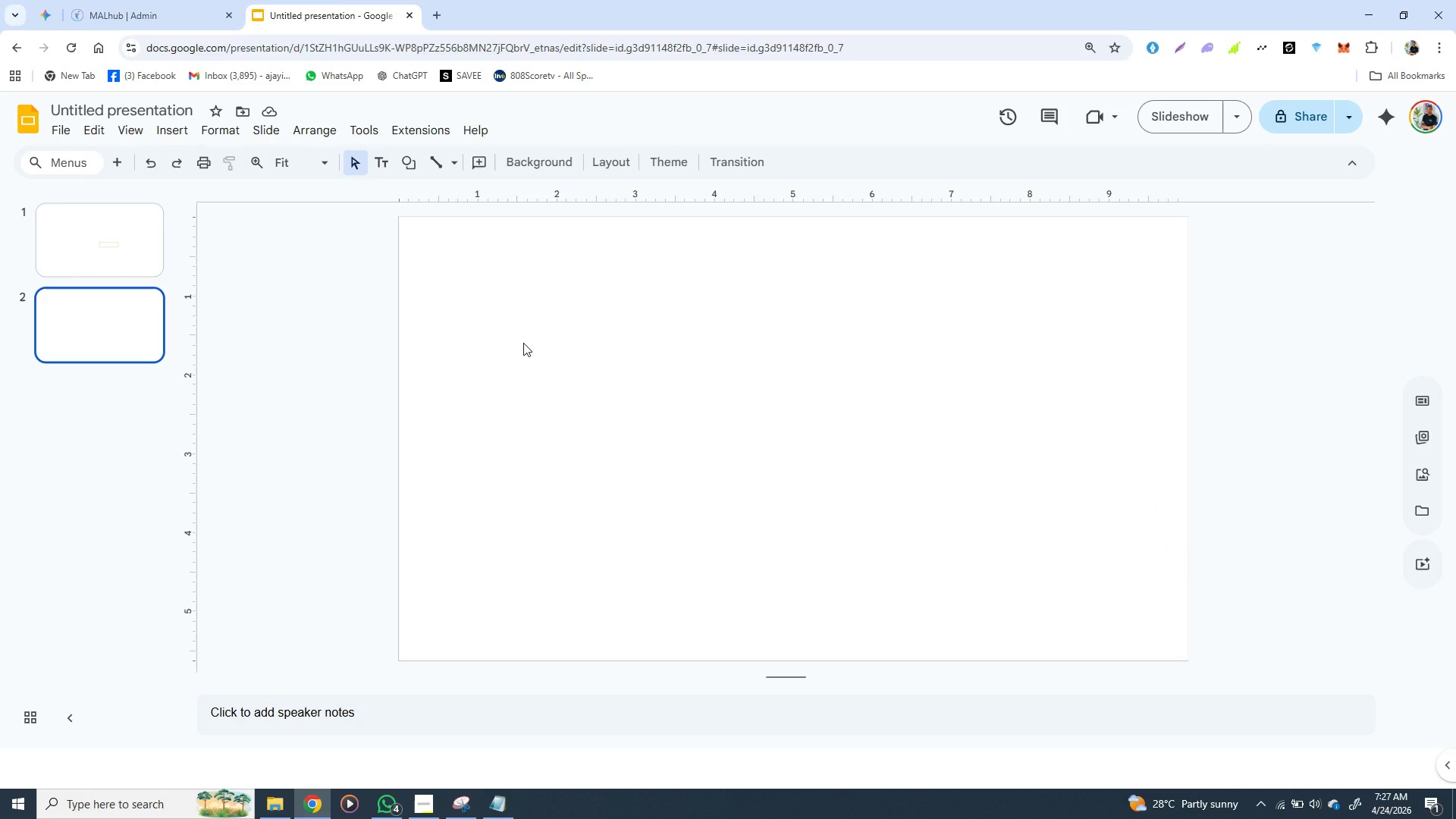 
key(Control+V)
 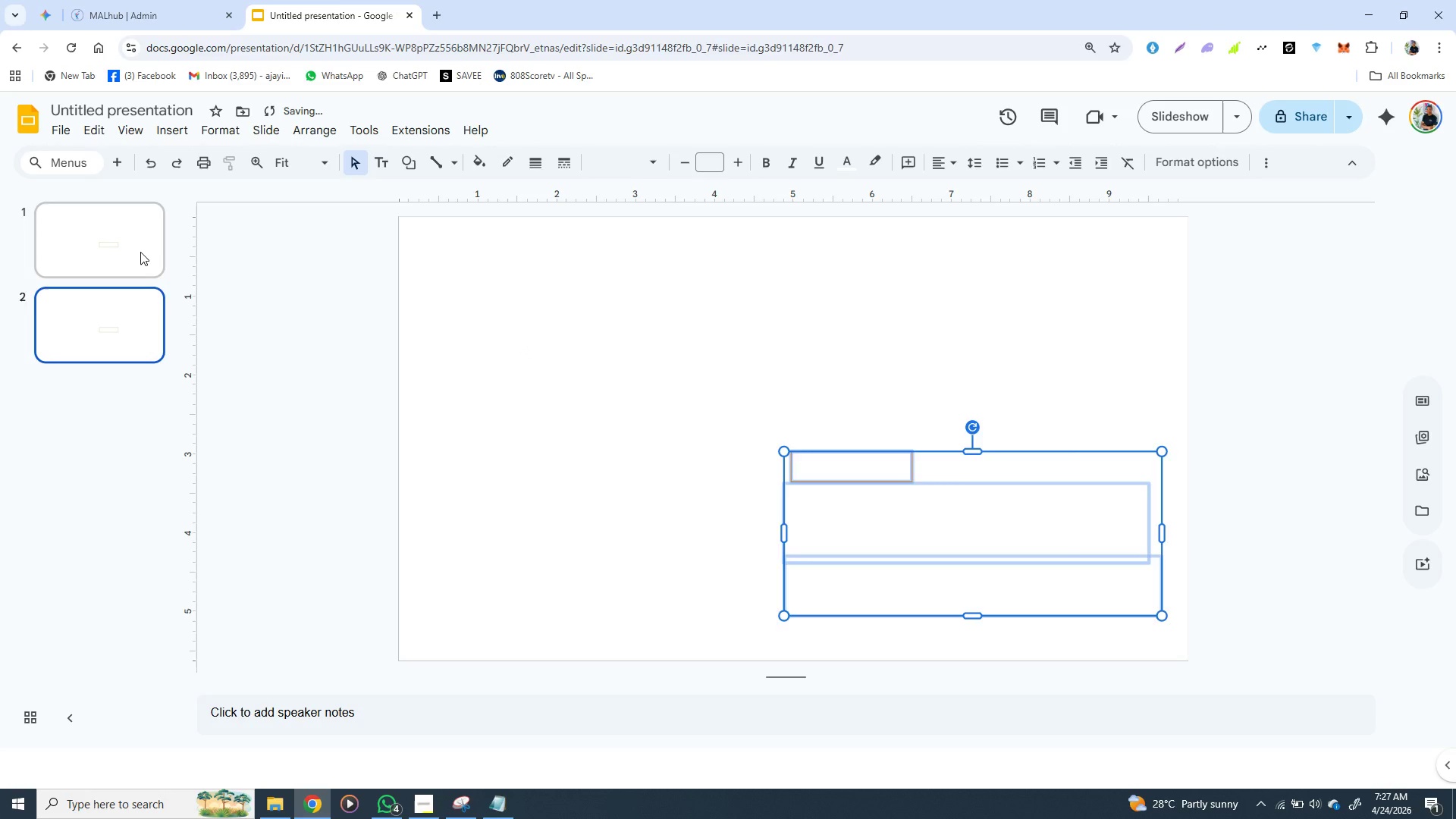 
left_click([140, 252])
 